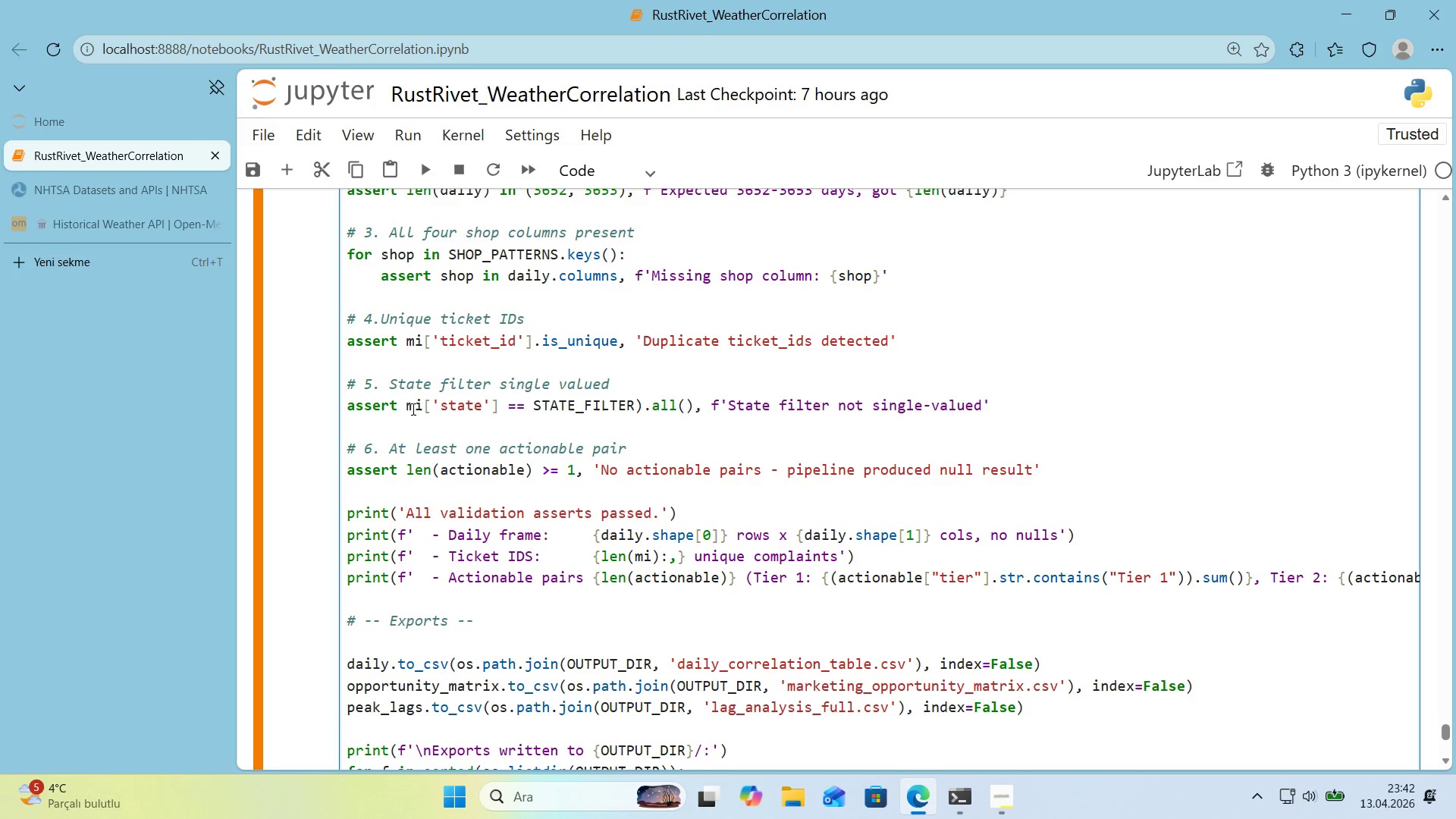 
key(Shift+8)
 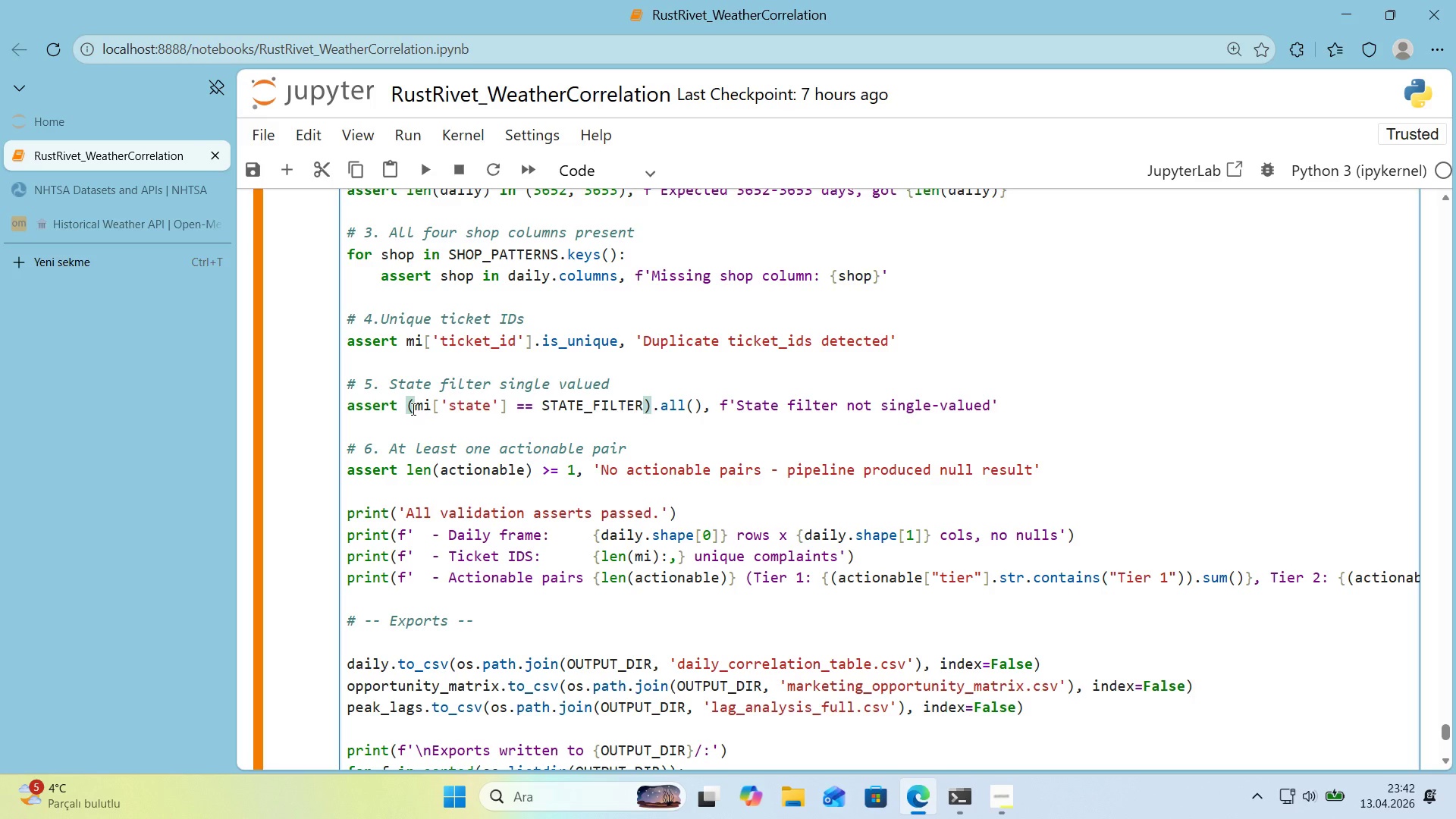 
key(Shift+Enter)
 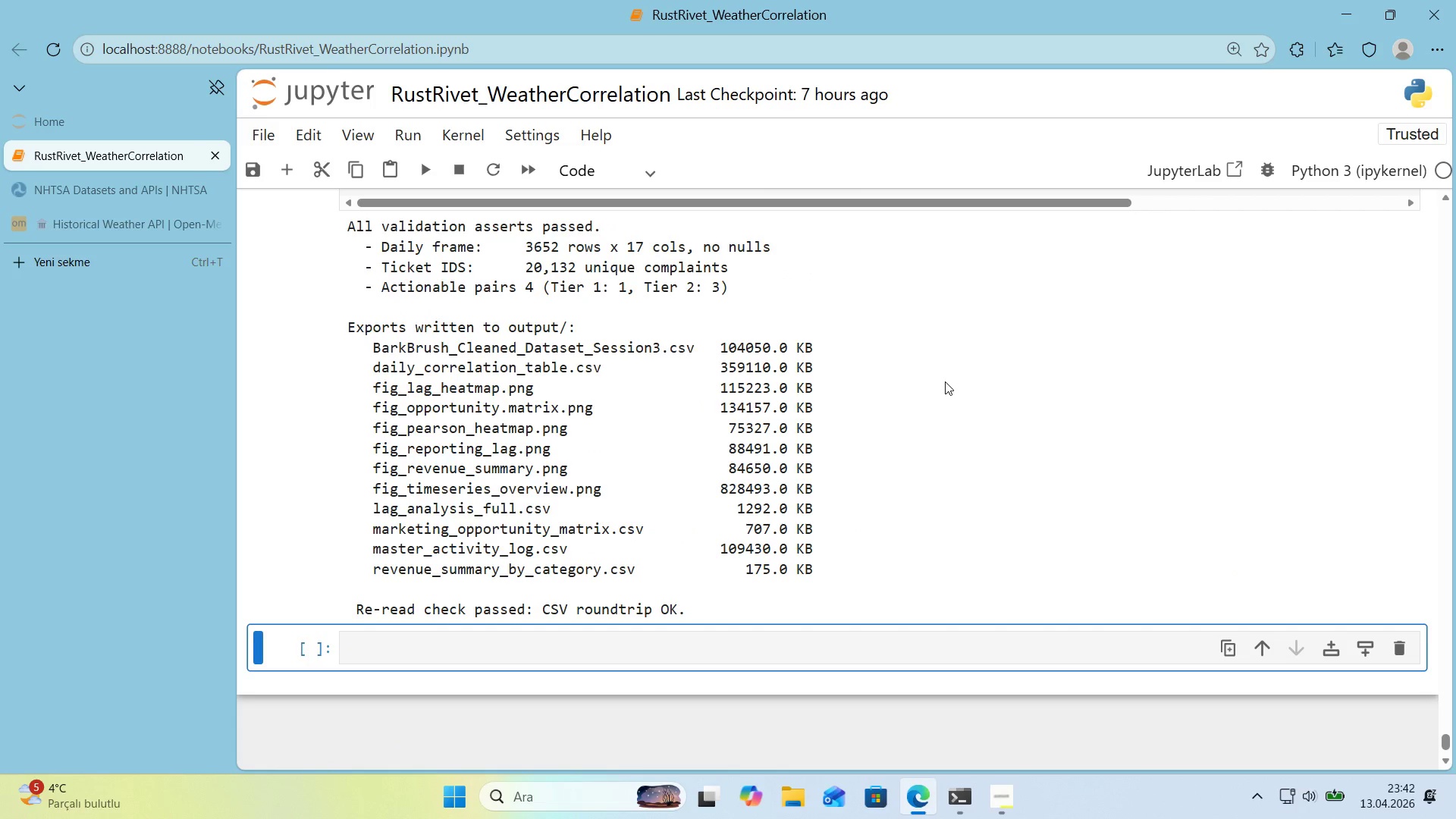 
wait(7.72)
 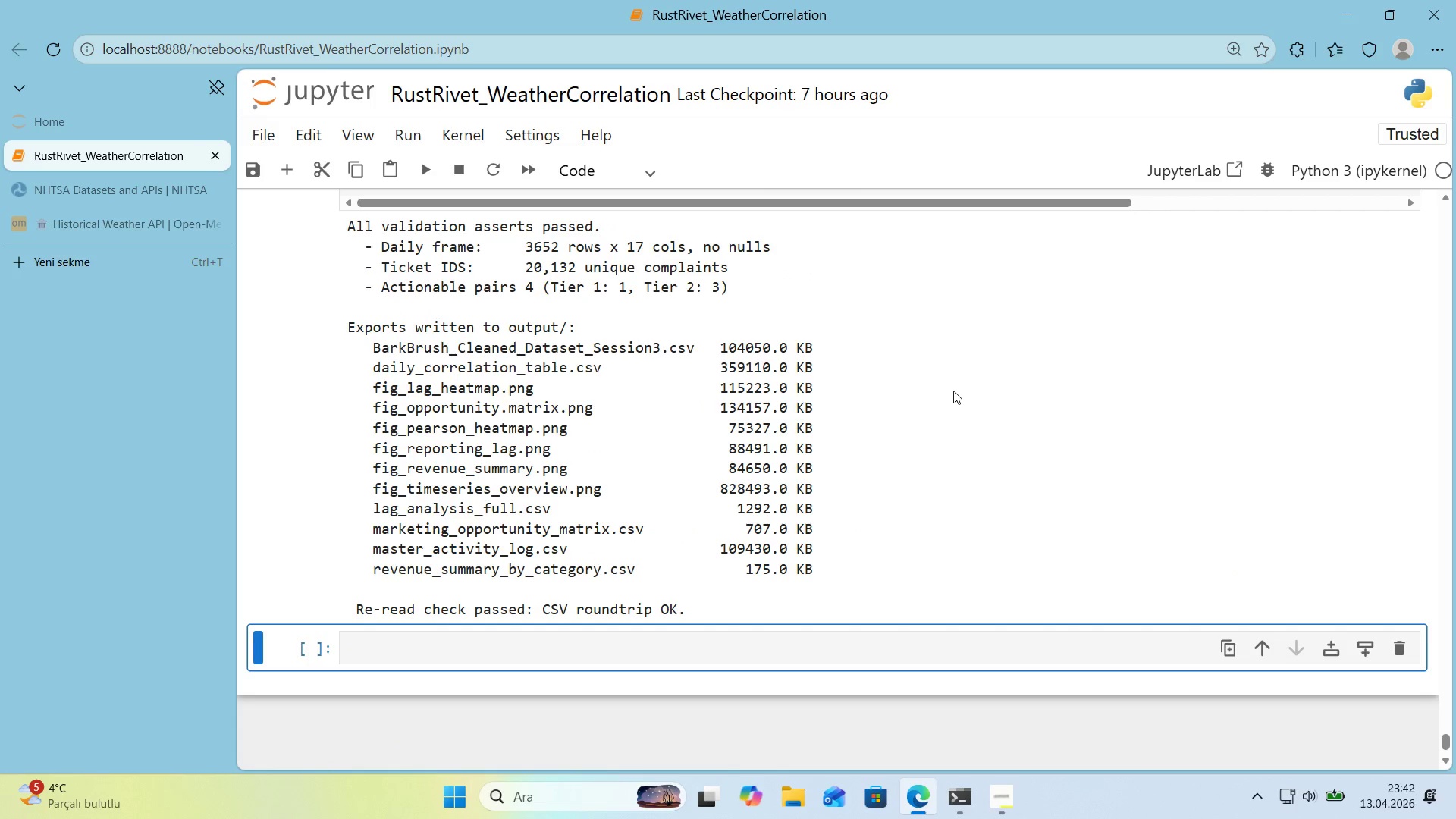 
left_click([589, 645])
 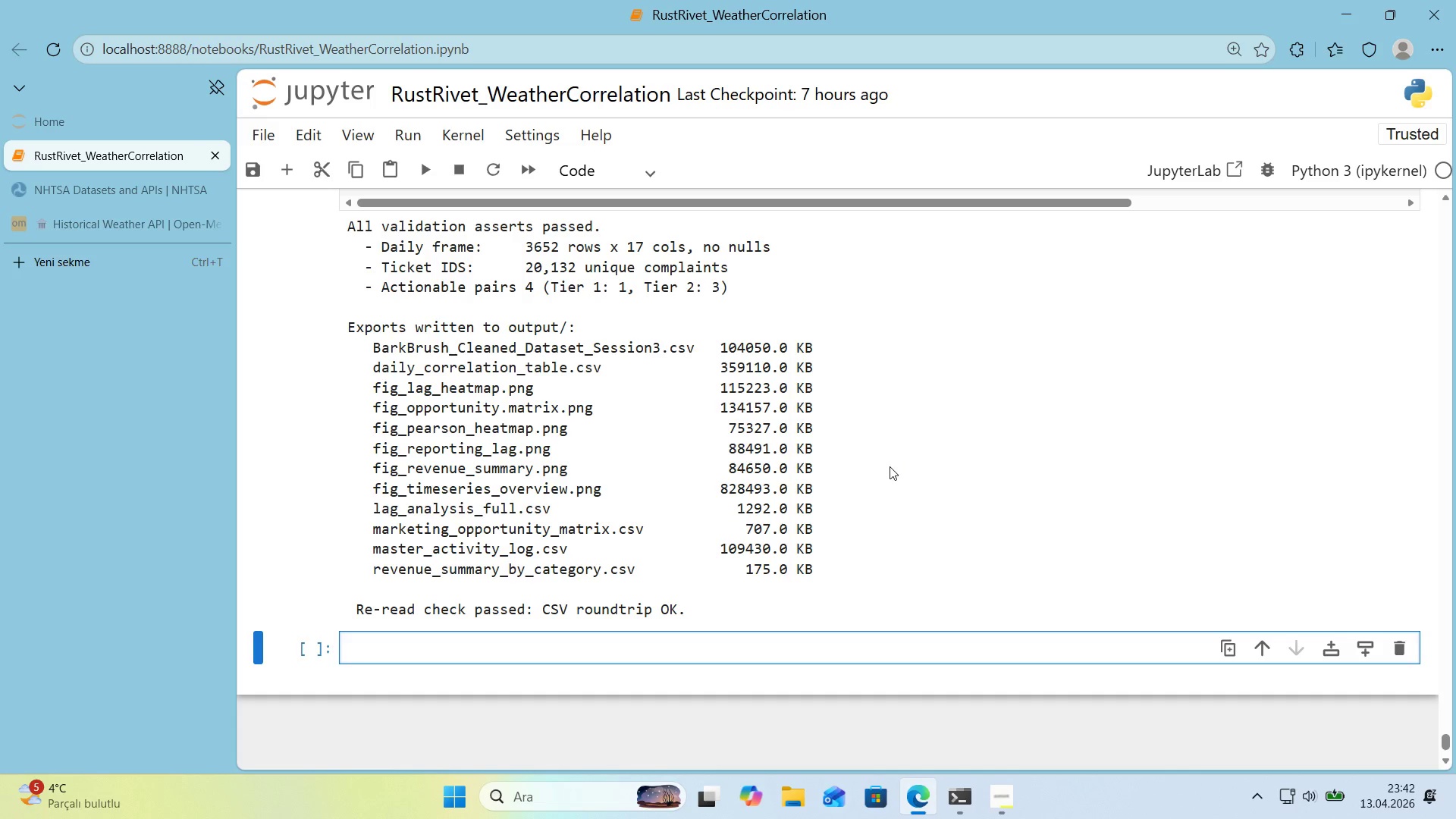 
wait(45.7)
 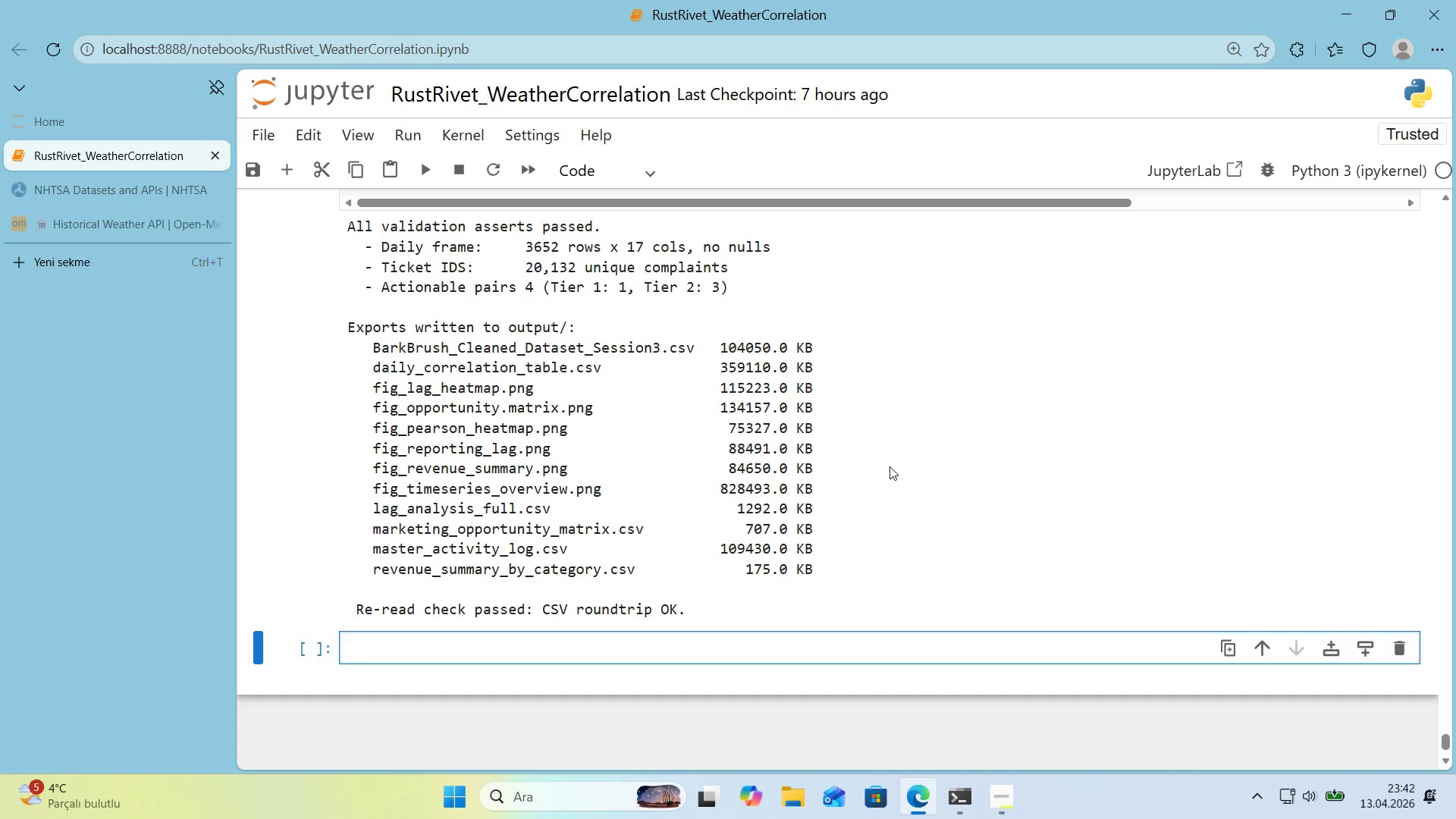 
left_click([652, 173])
 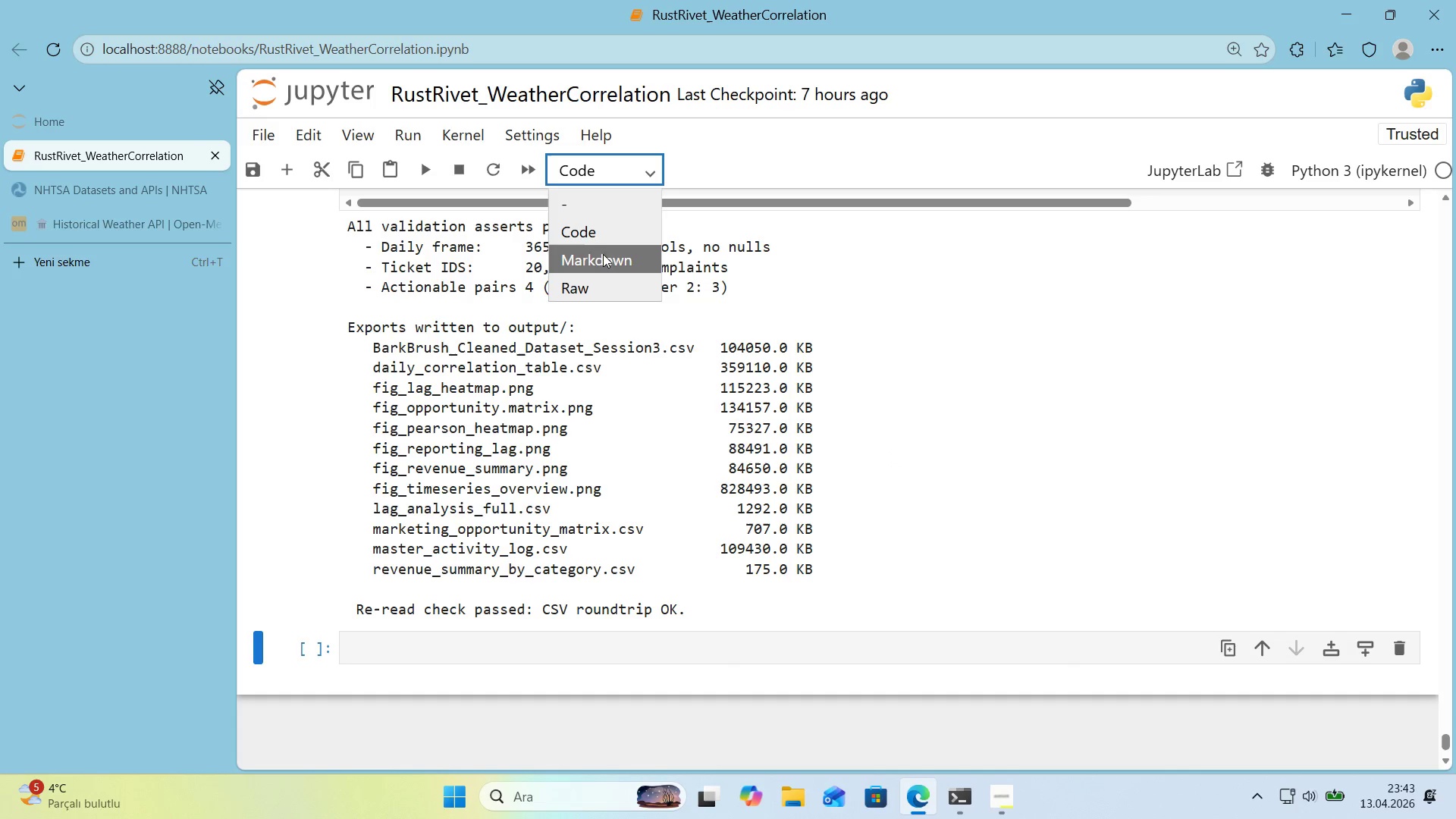 
left_click([600, 259])
 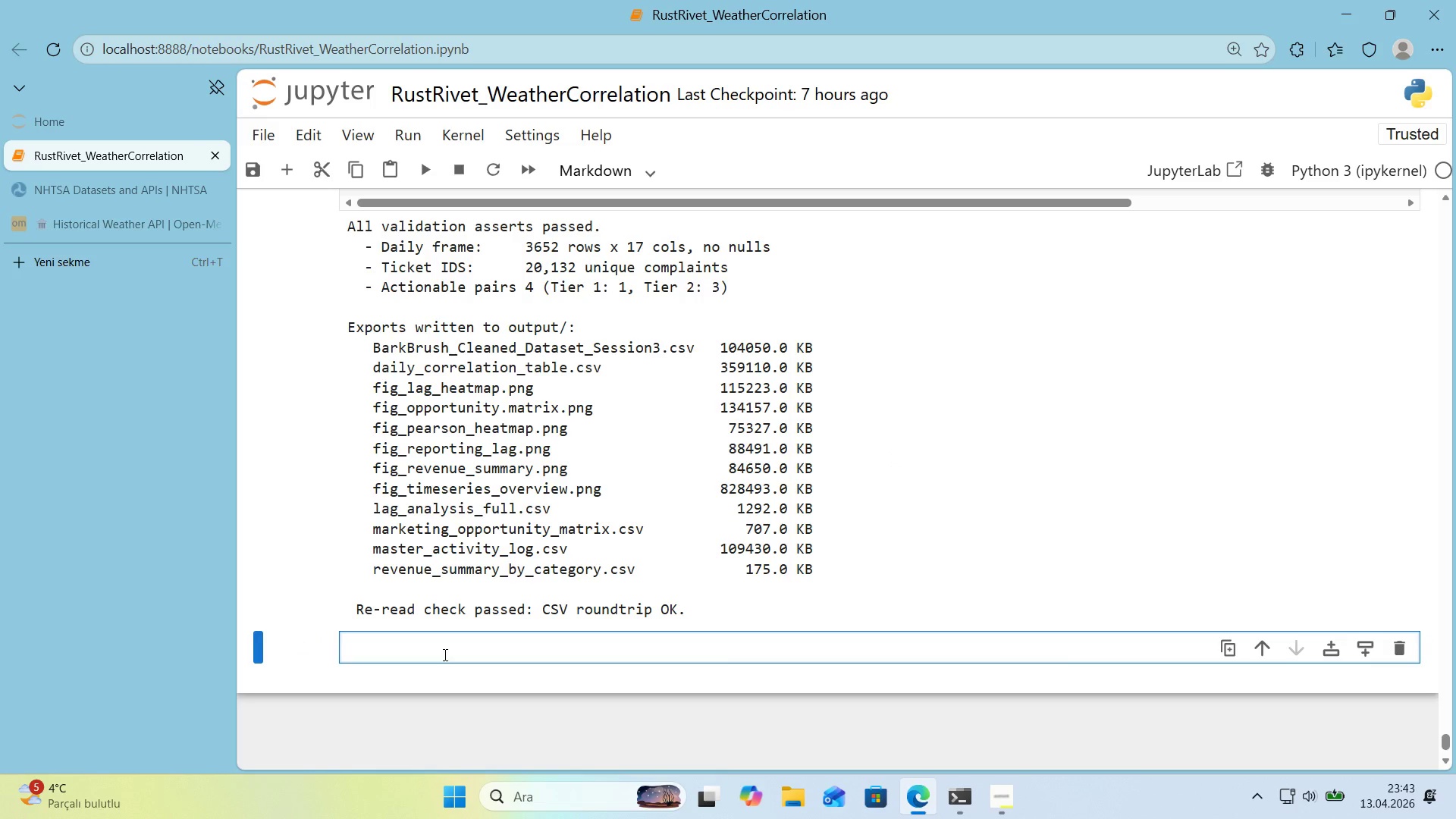 
key(Alt+Control+4)
 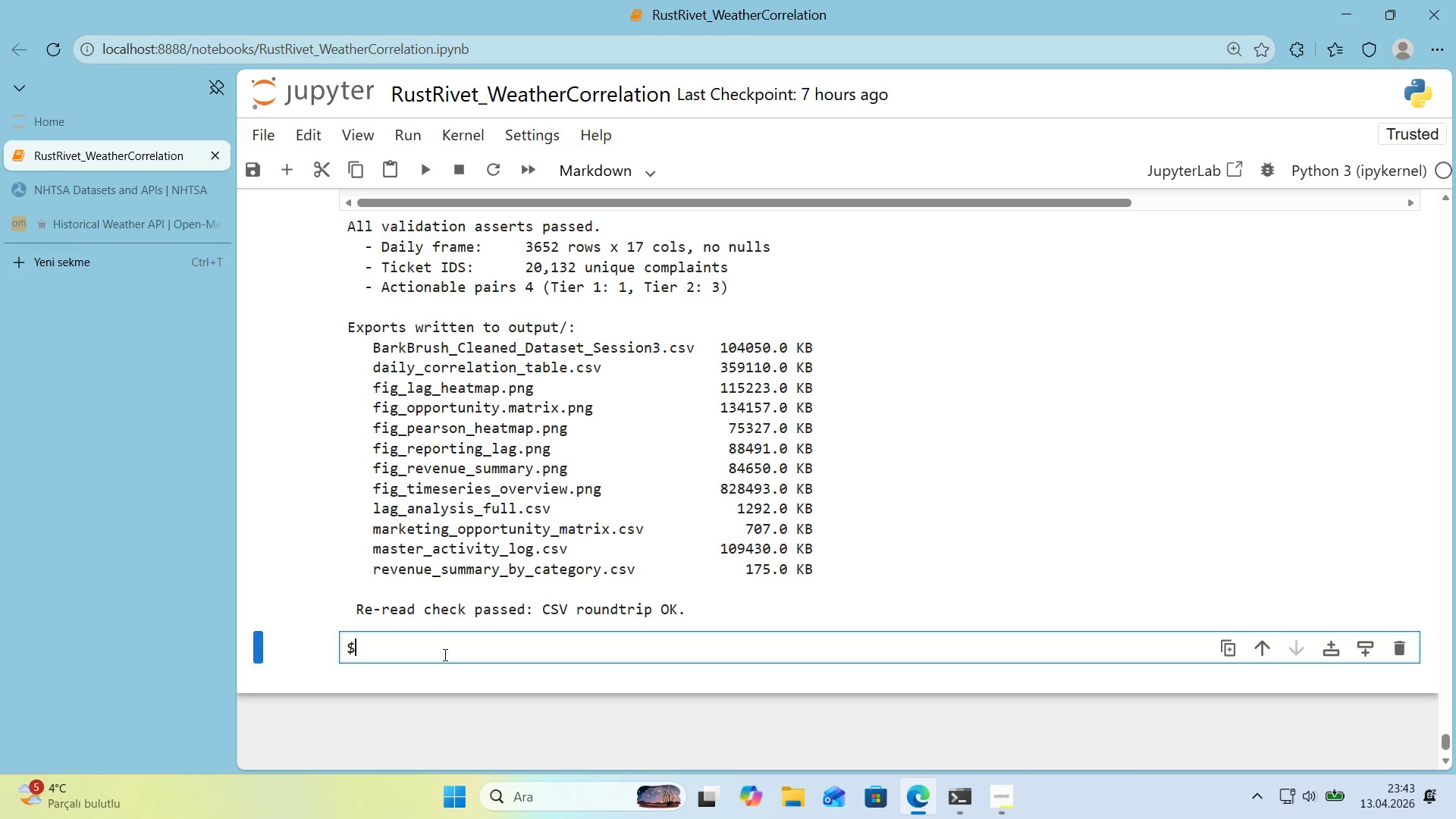 
key(Alt+Control+4)
 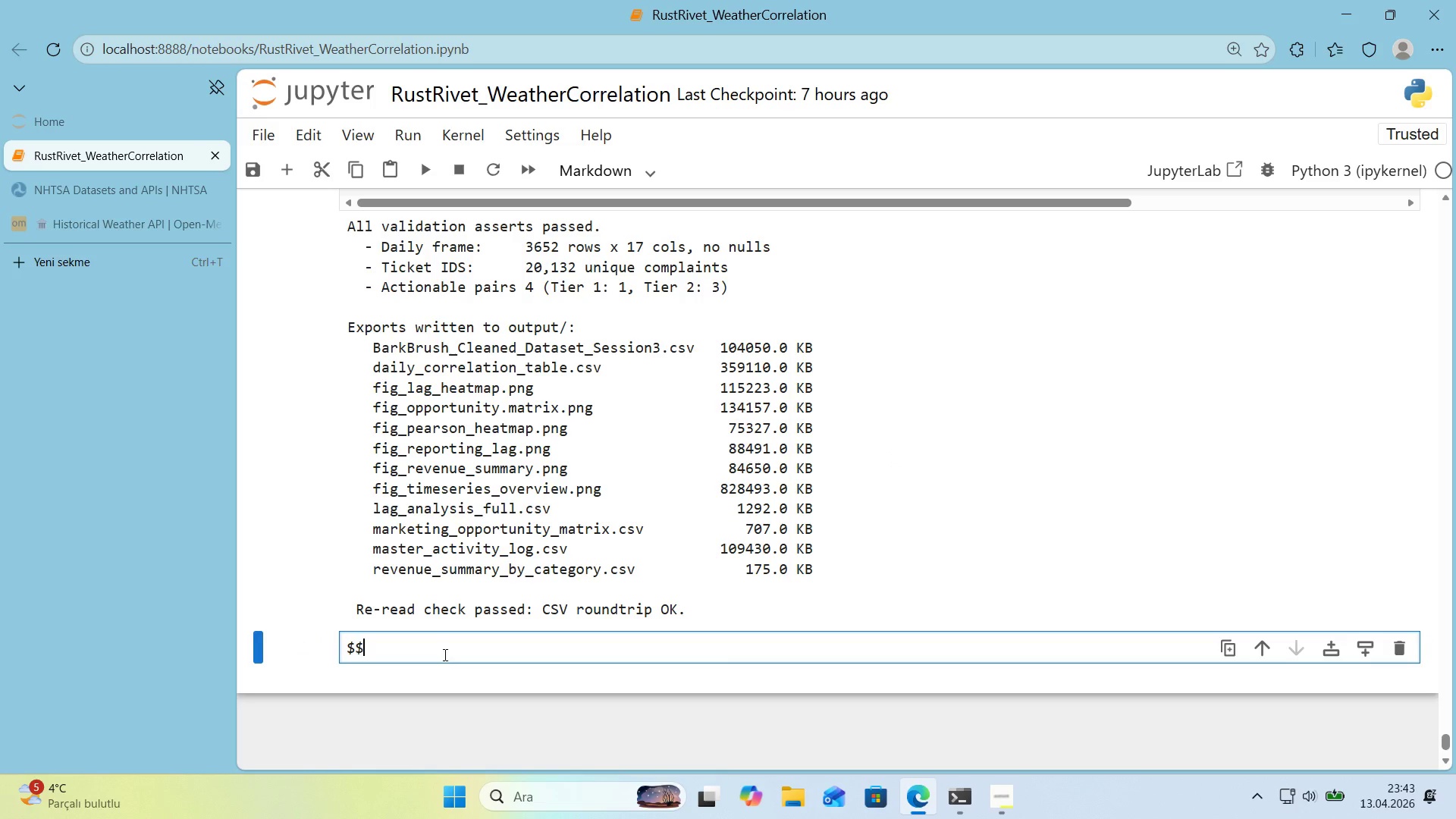 
key(Backspace)
 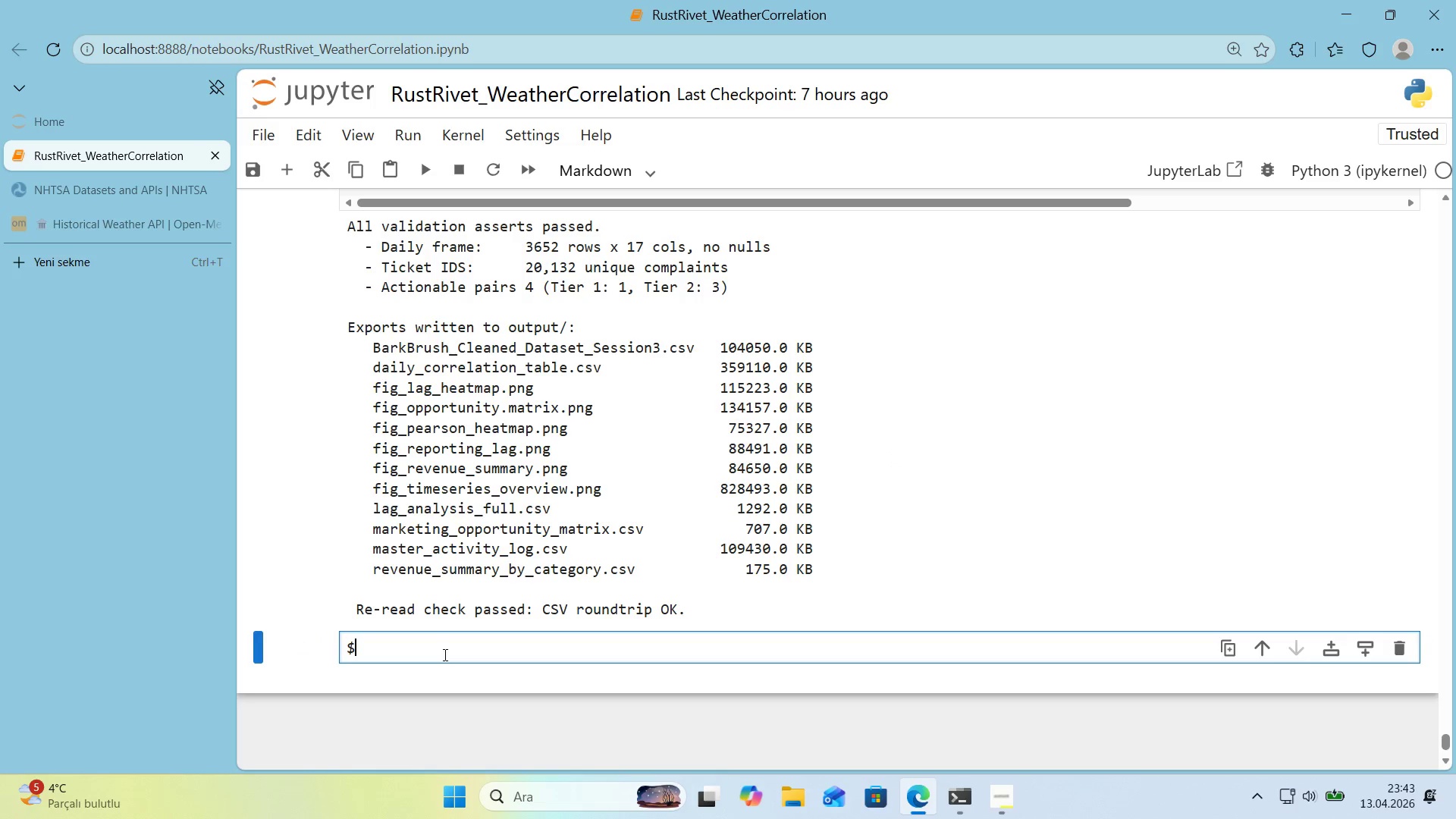 
key(Backspace)
 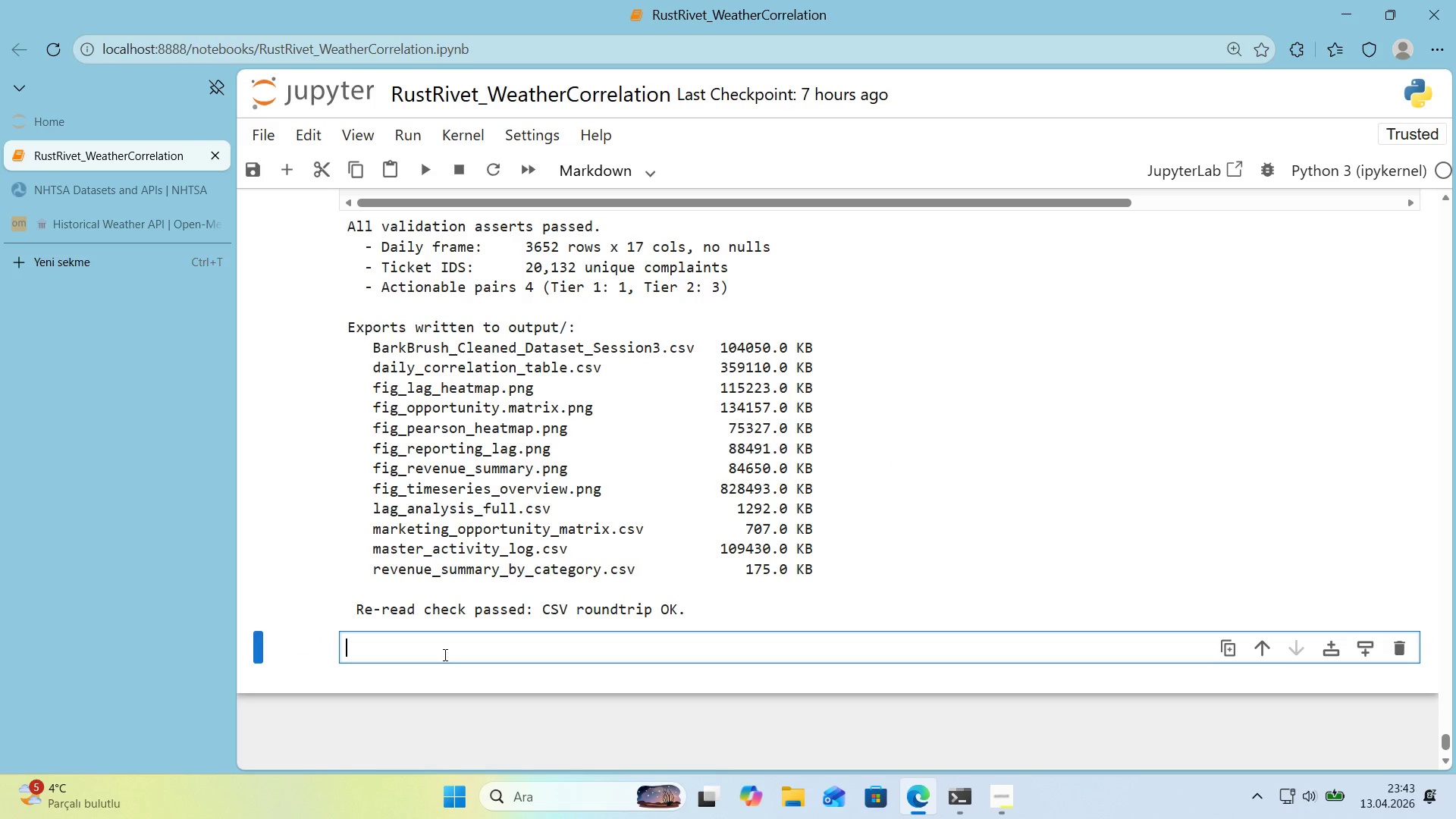 
key(Alt+Control+3)
 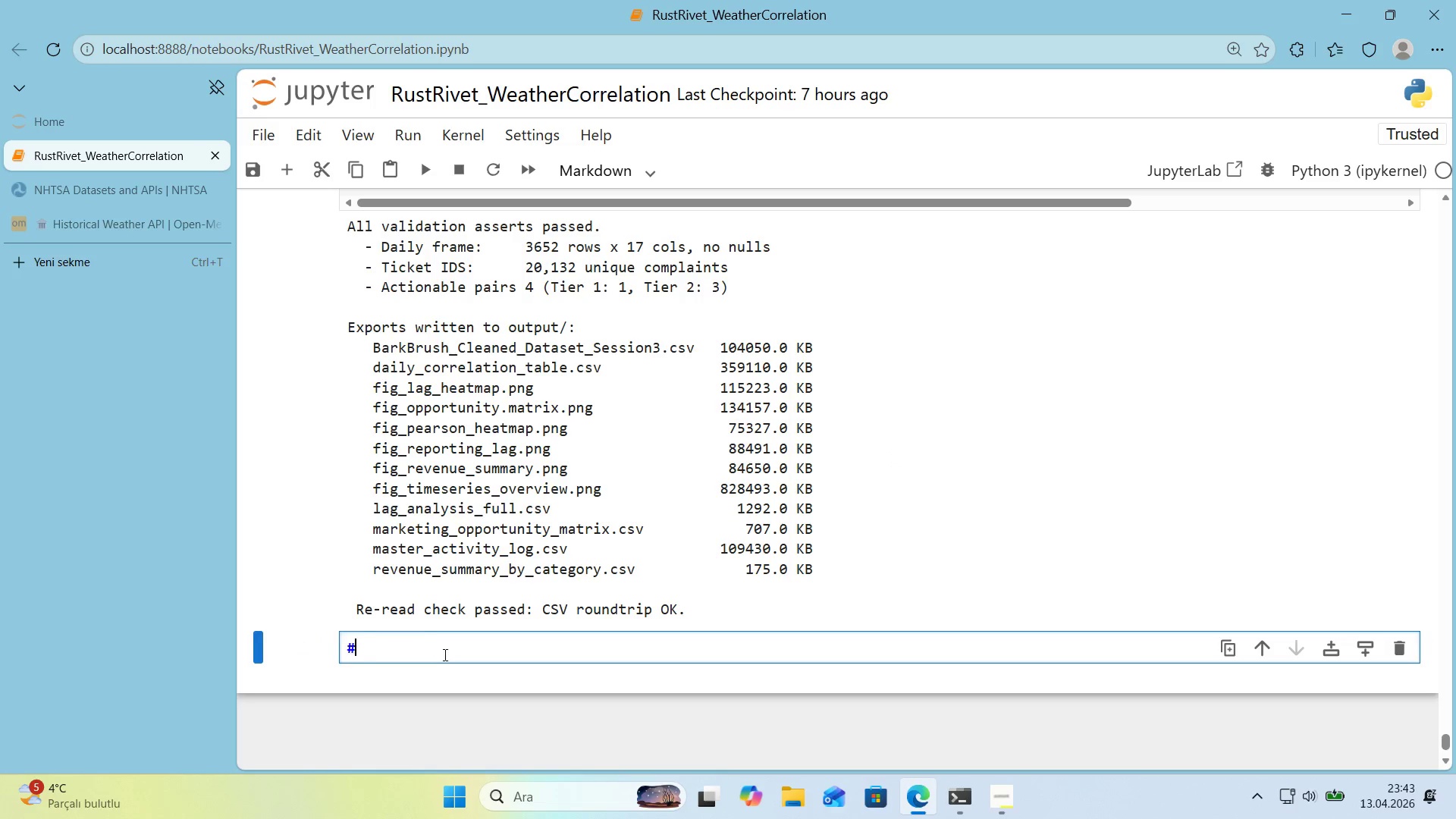 
key(Alt+Control+3)
 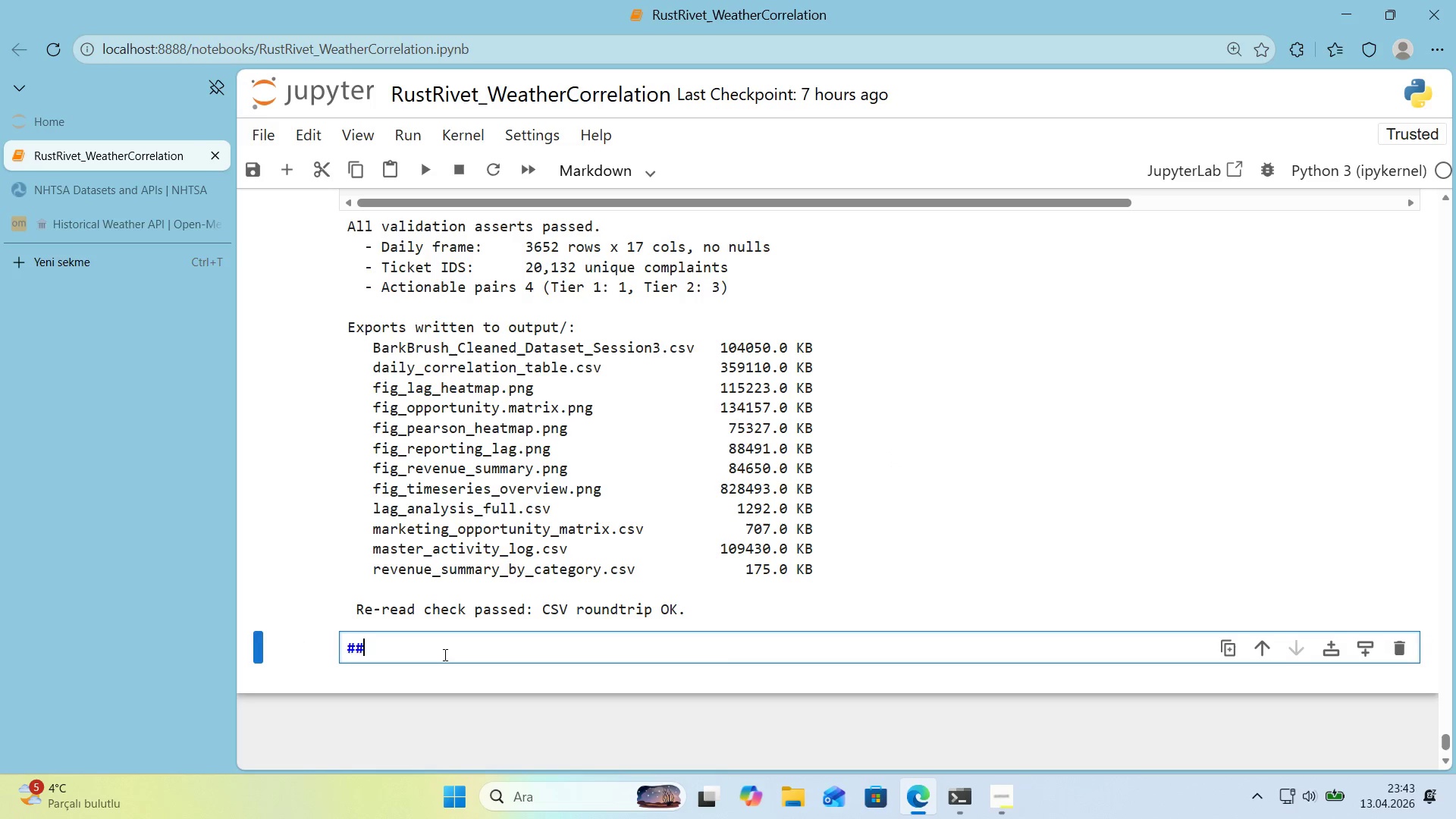 
type( 14. Key F'nd'ngs)
 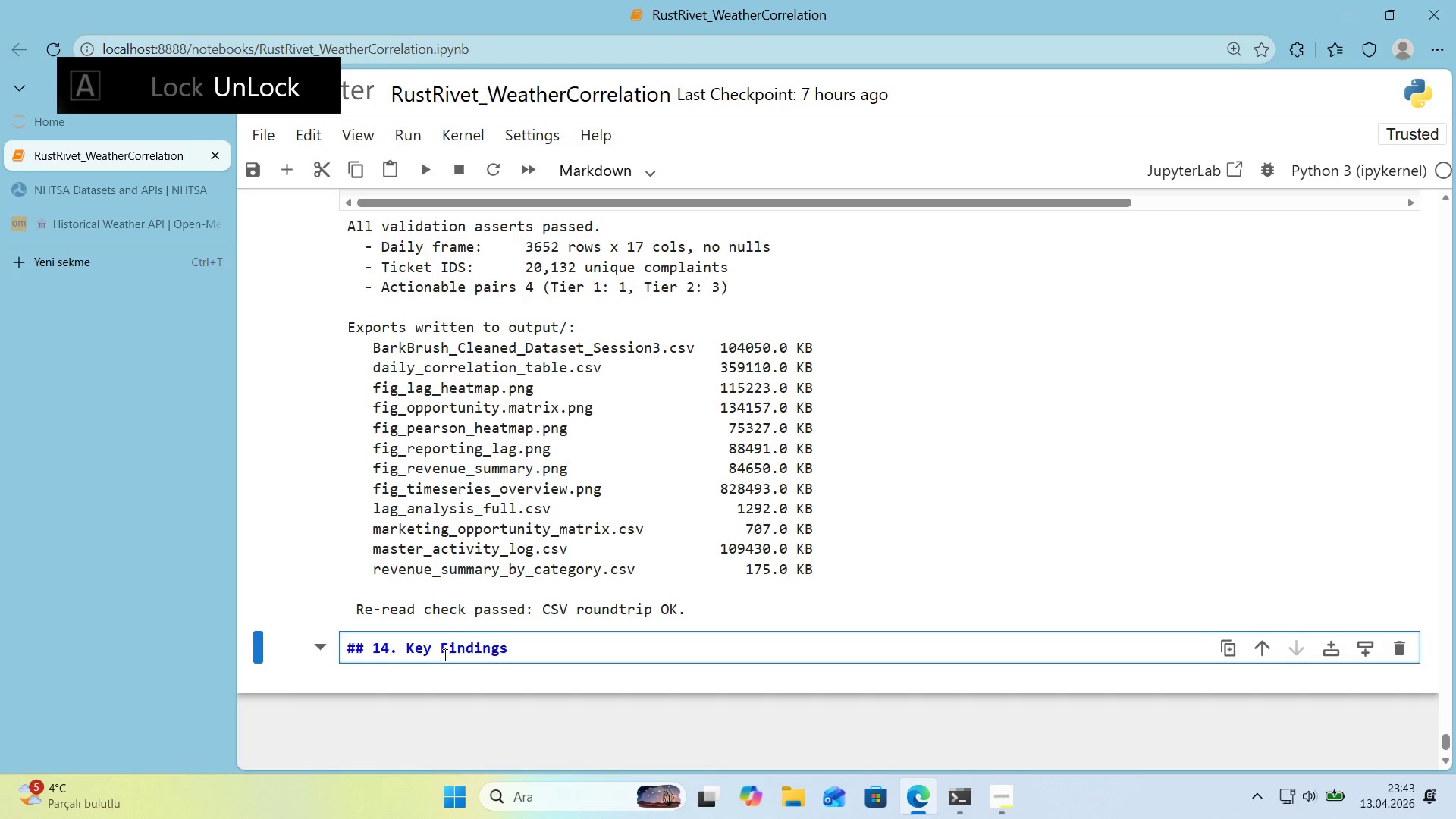 
key(Enter)
 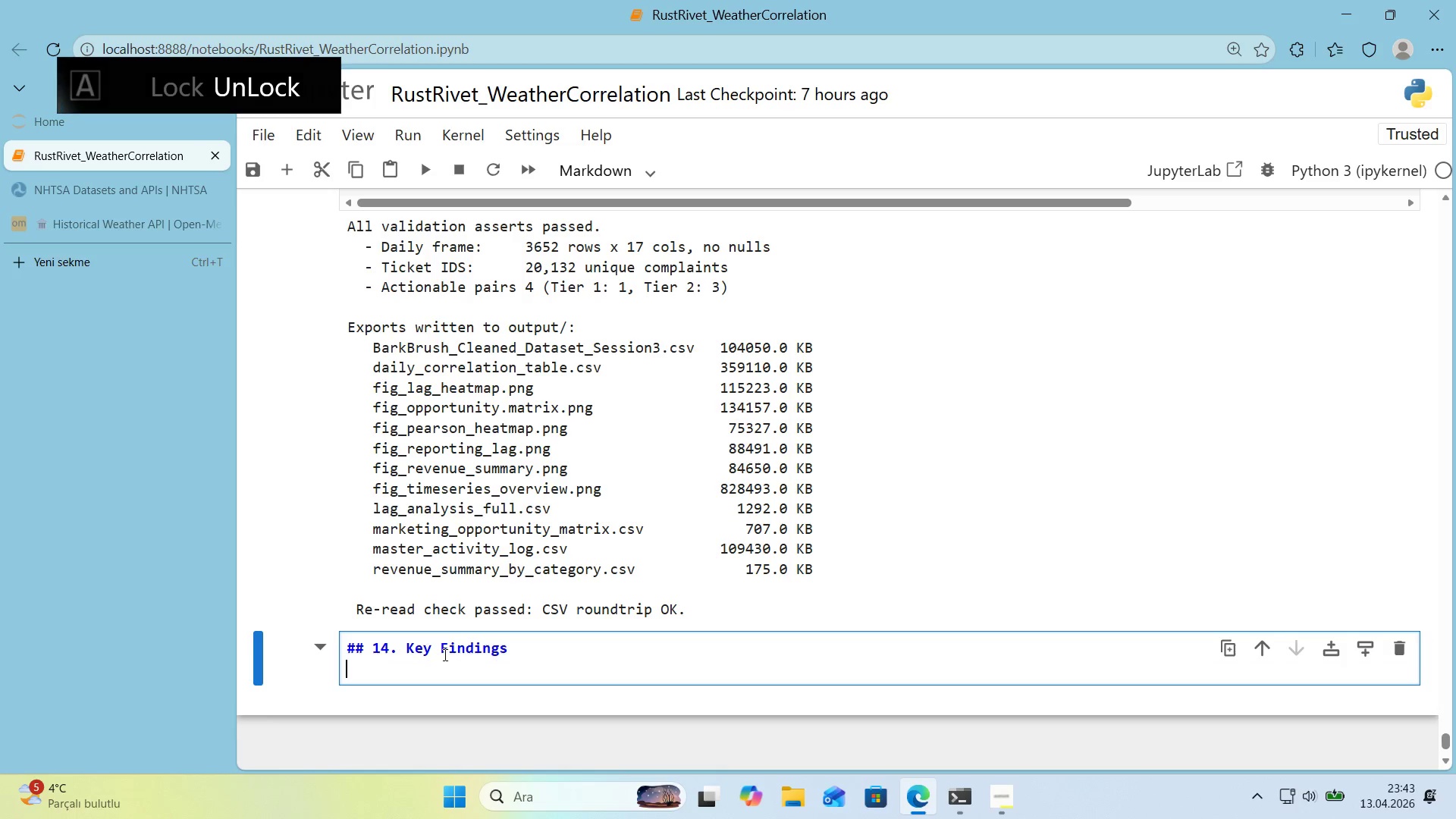 
key(Enter)
 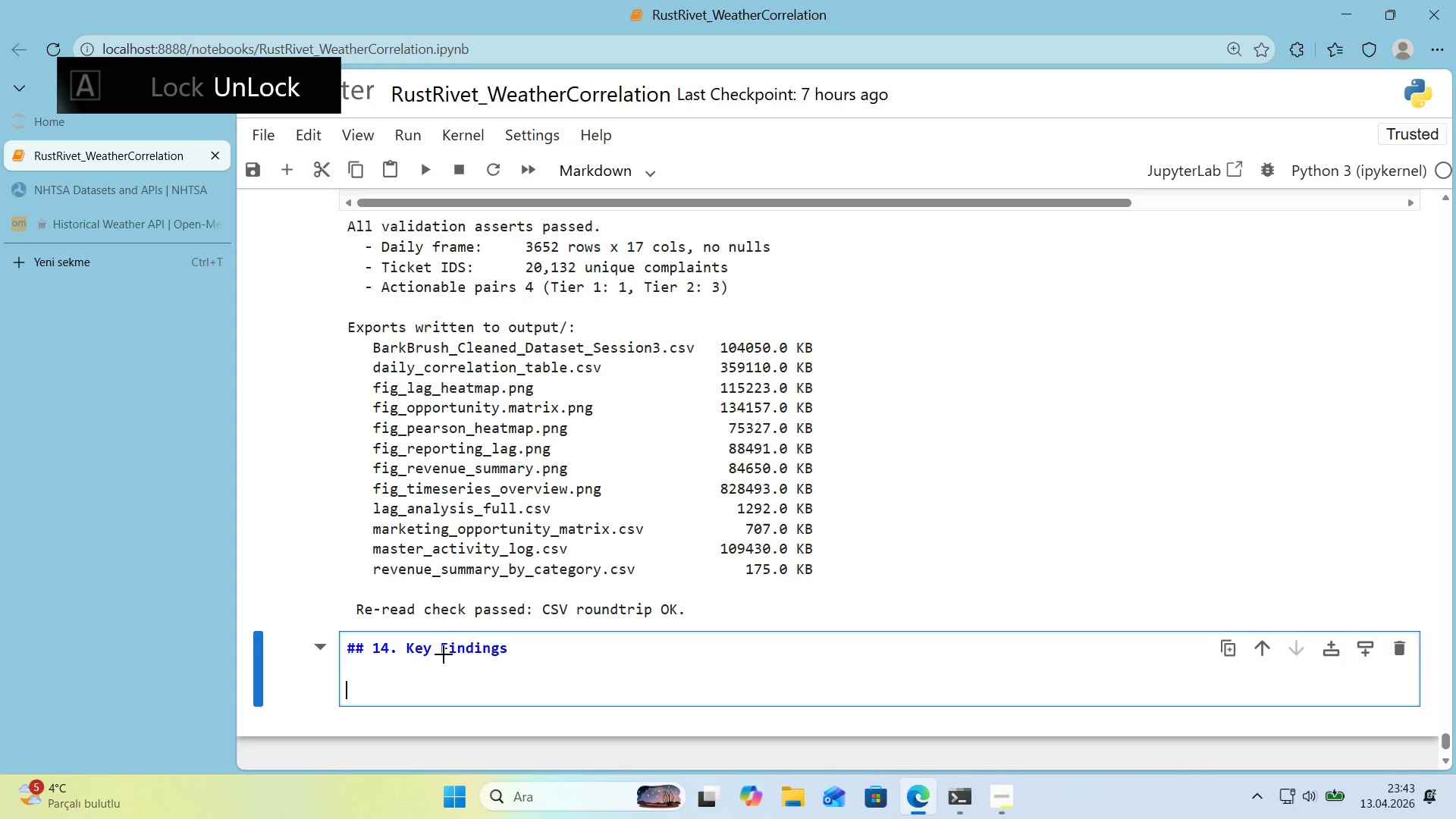 
key(Alt+Control+3)
 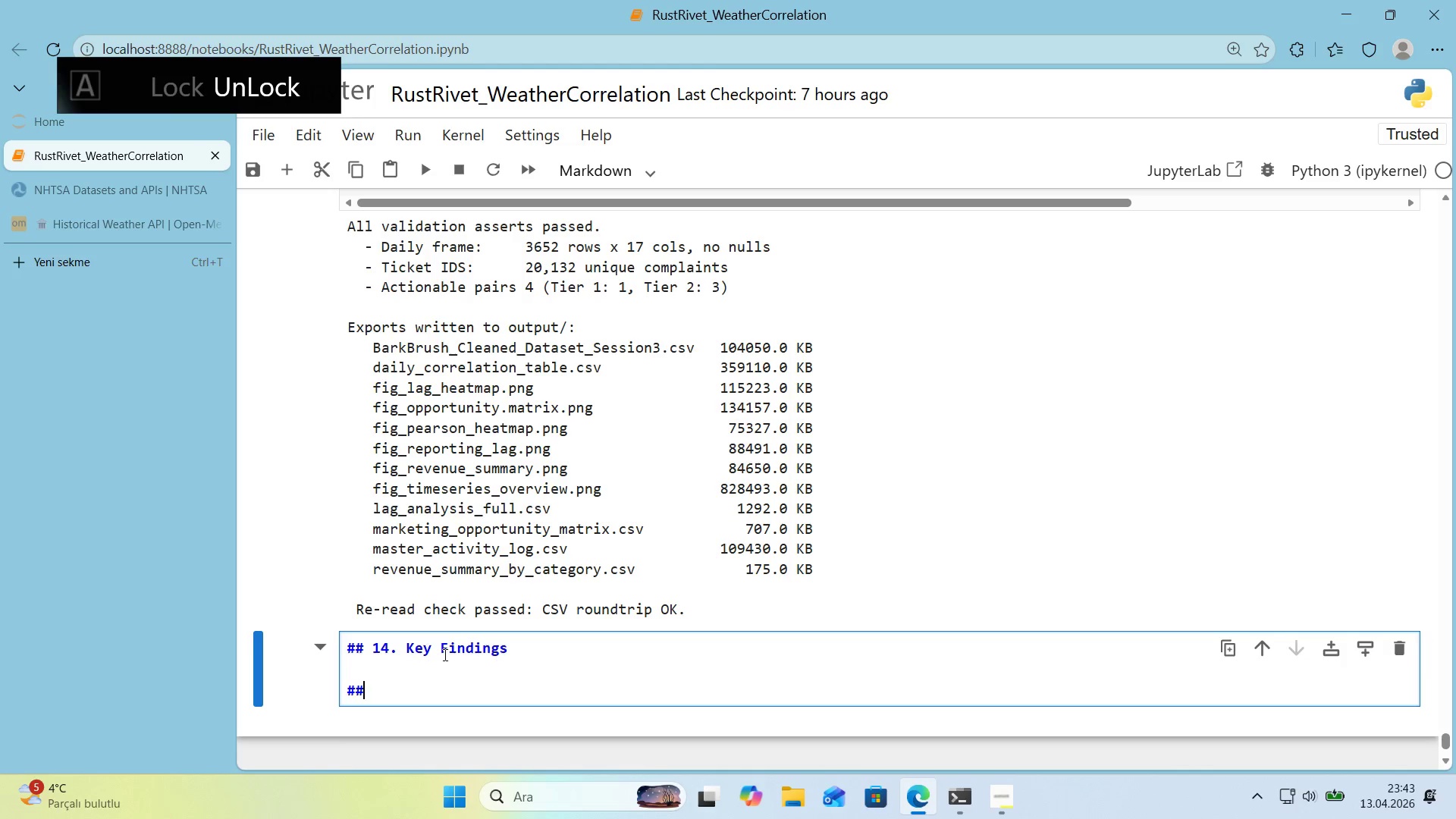 
key(Alt+Control+3)
 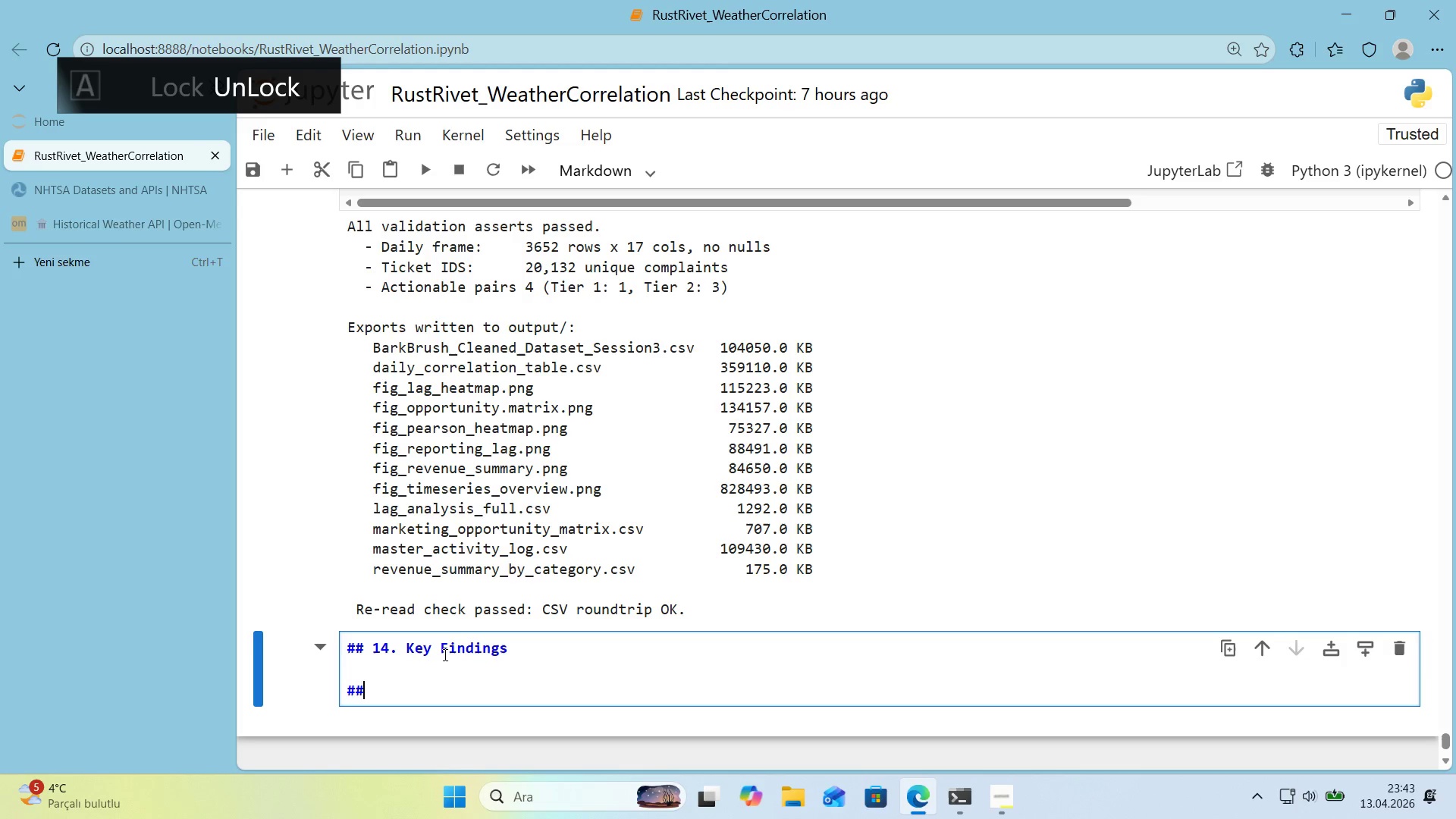 
key(Alt+Control+3)
 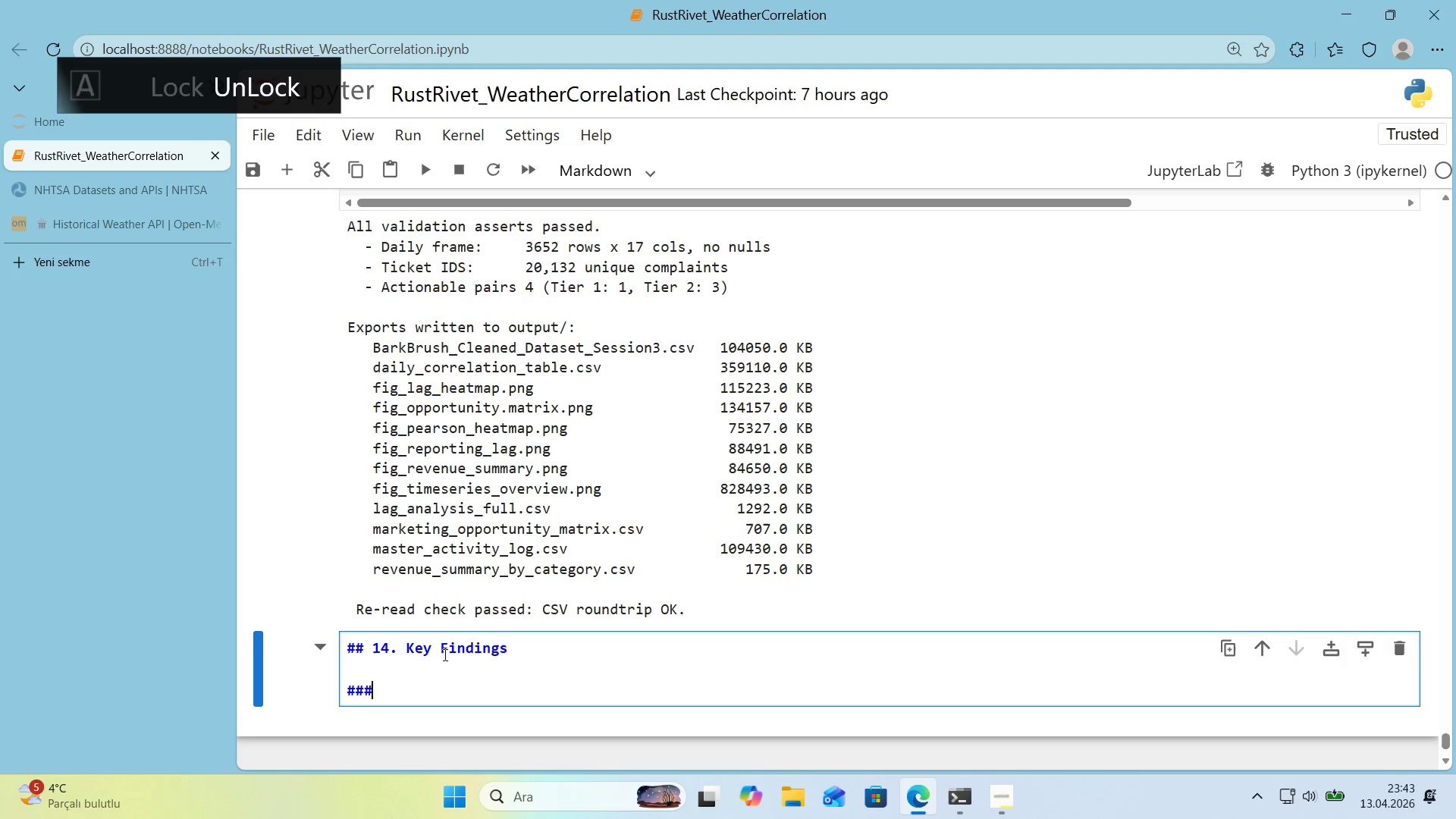 
type( P'pel'ne outcome)
 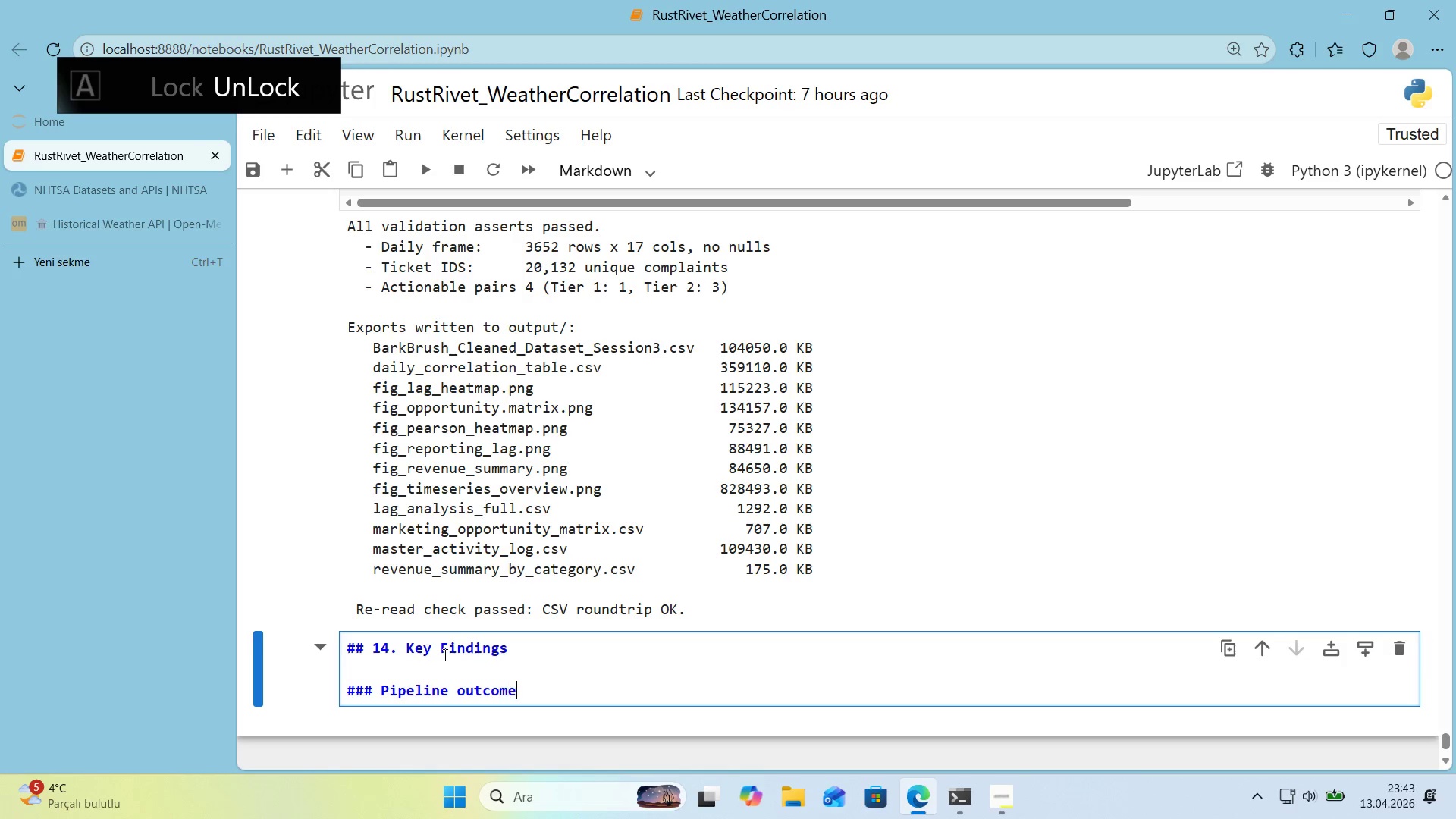 
key(Enter)
 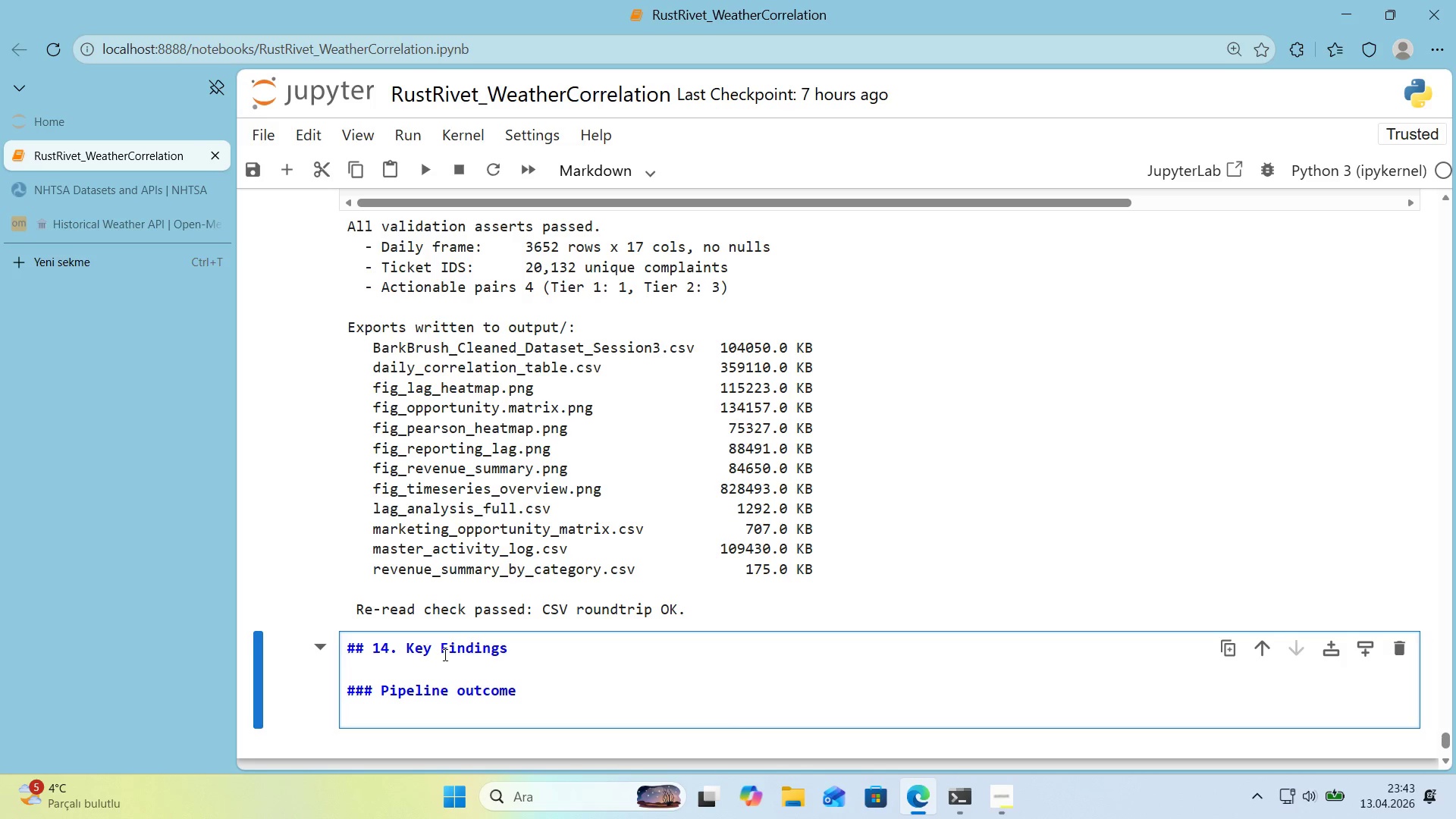 
wait(27.38)
 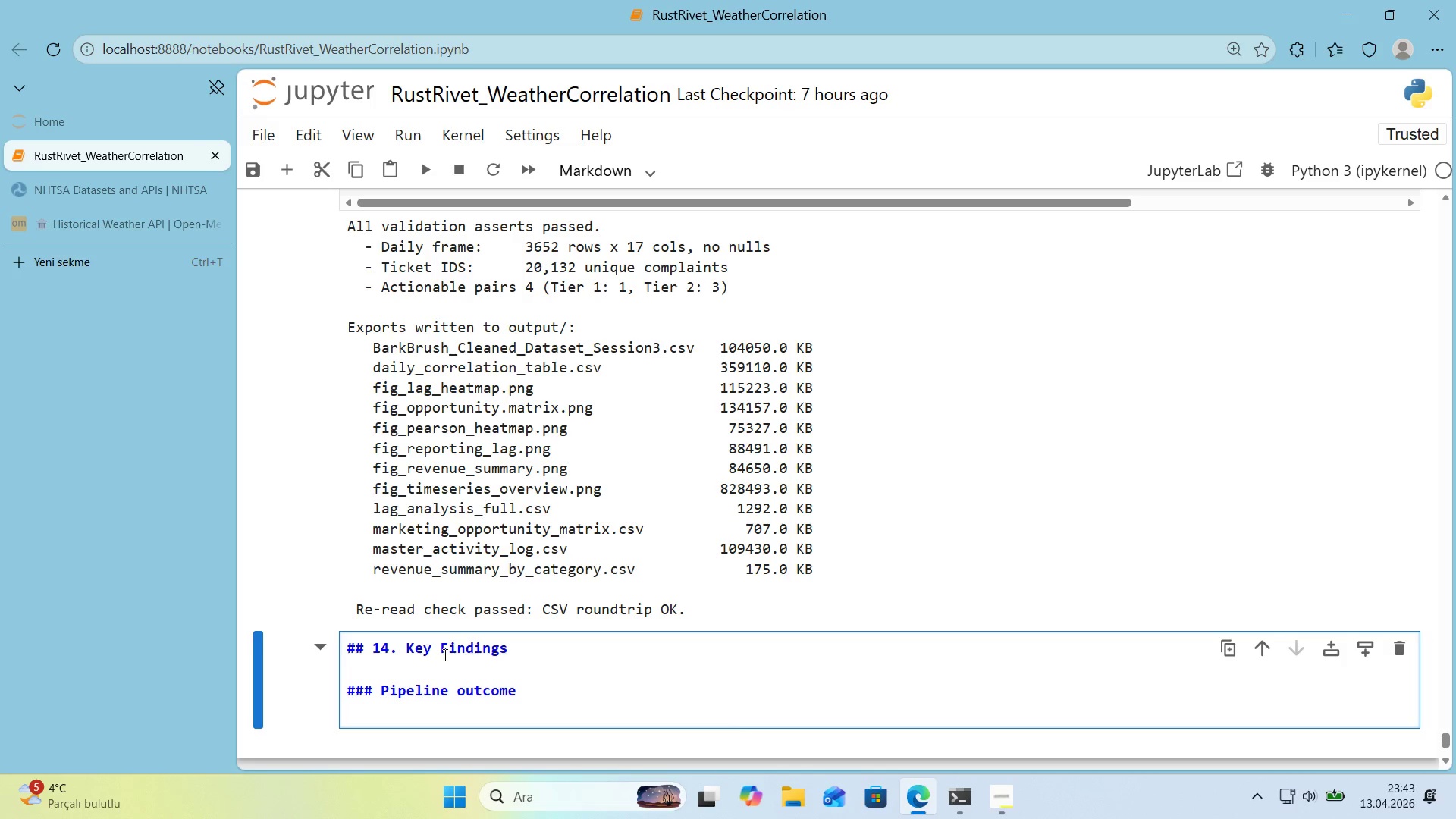 
key(Enter)
 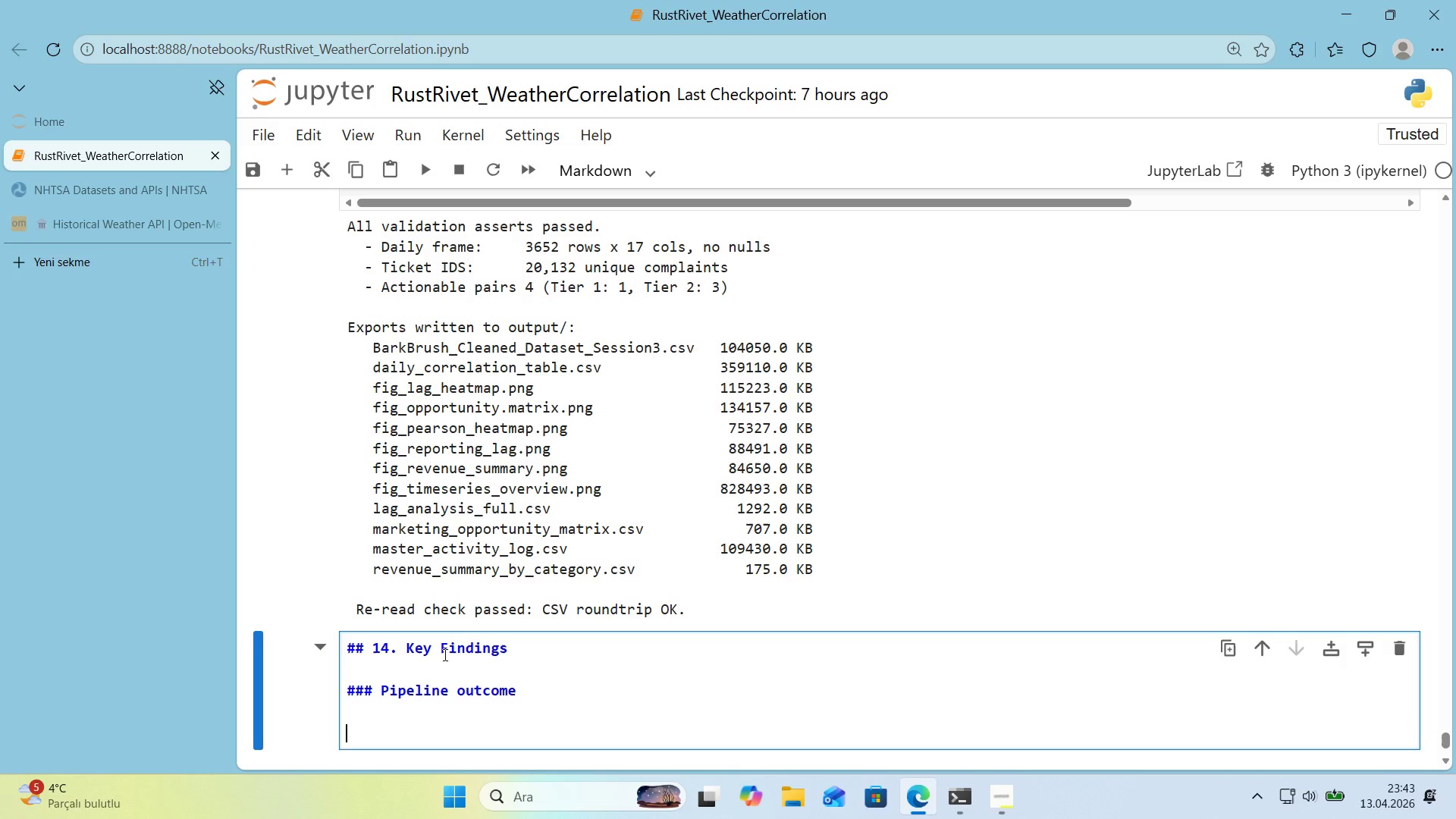 
type(Ten yearsmof)
key(Backspace)
key(Backspace)
key(Backspace)
type( of Detro't da'ly wweather)
key(Backspace)
key(Backspace)
key(Backspace)
key(Backspace)
key(Backspace)
key(Backspace)
key(Backspace)
type(eather )
 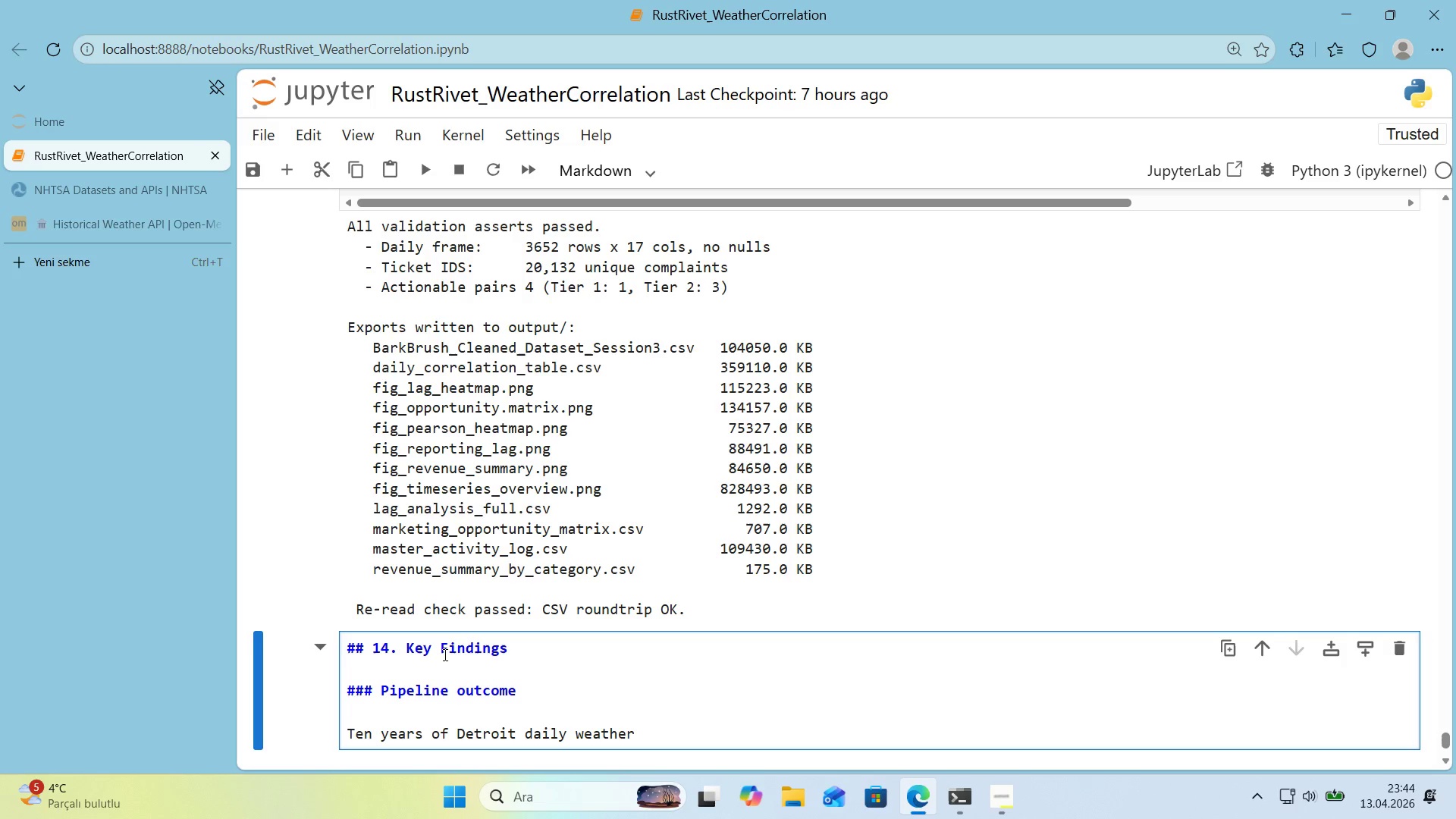 
wait(47.8)
 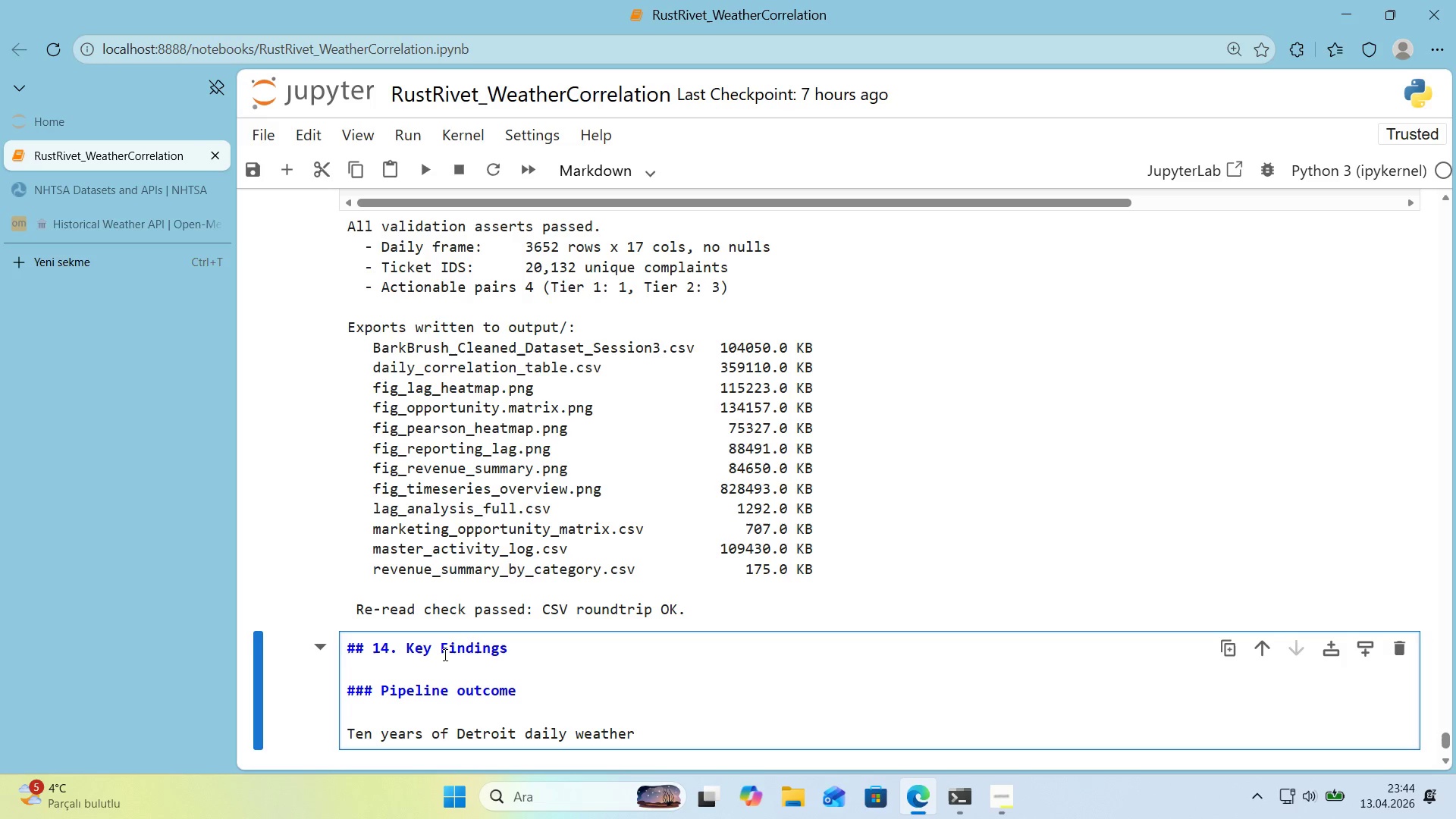 
key(CapsLock)
 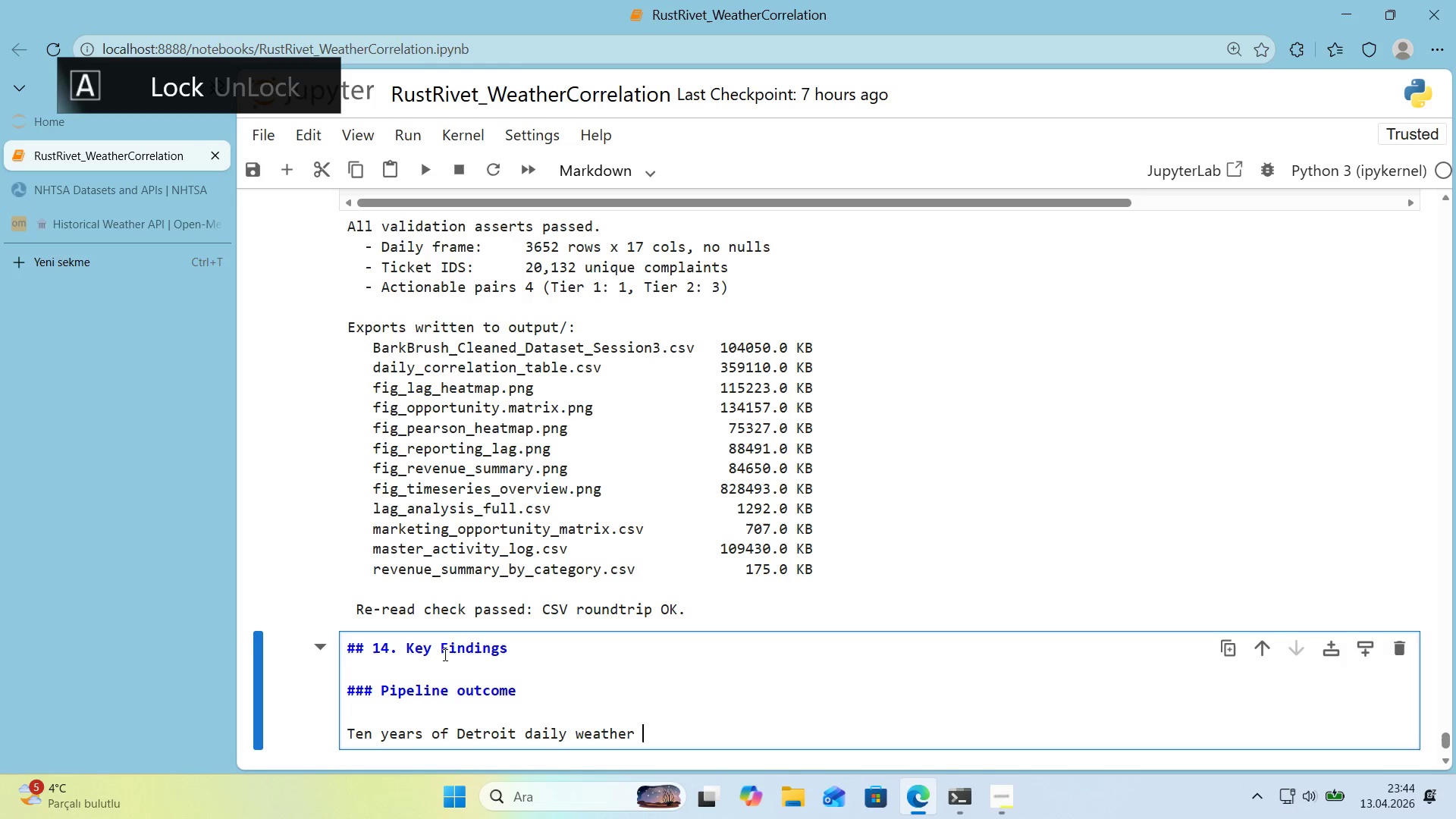 
key(D)
 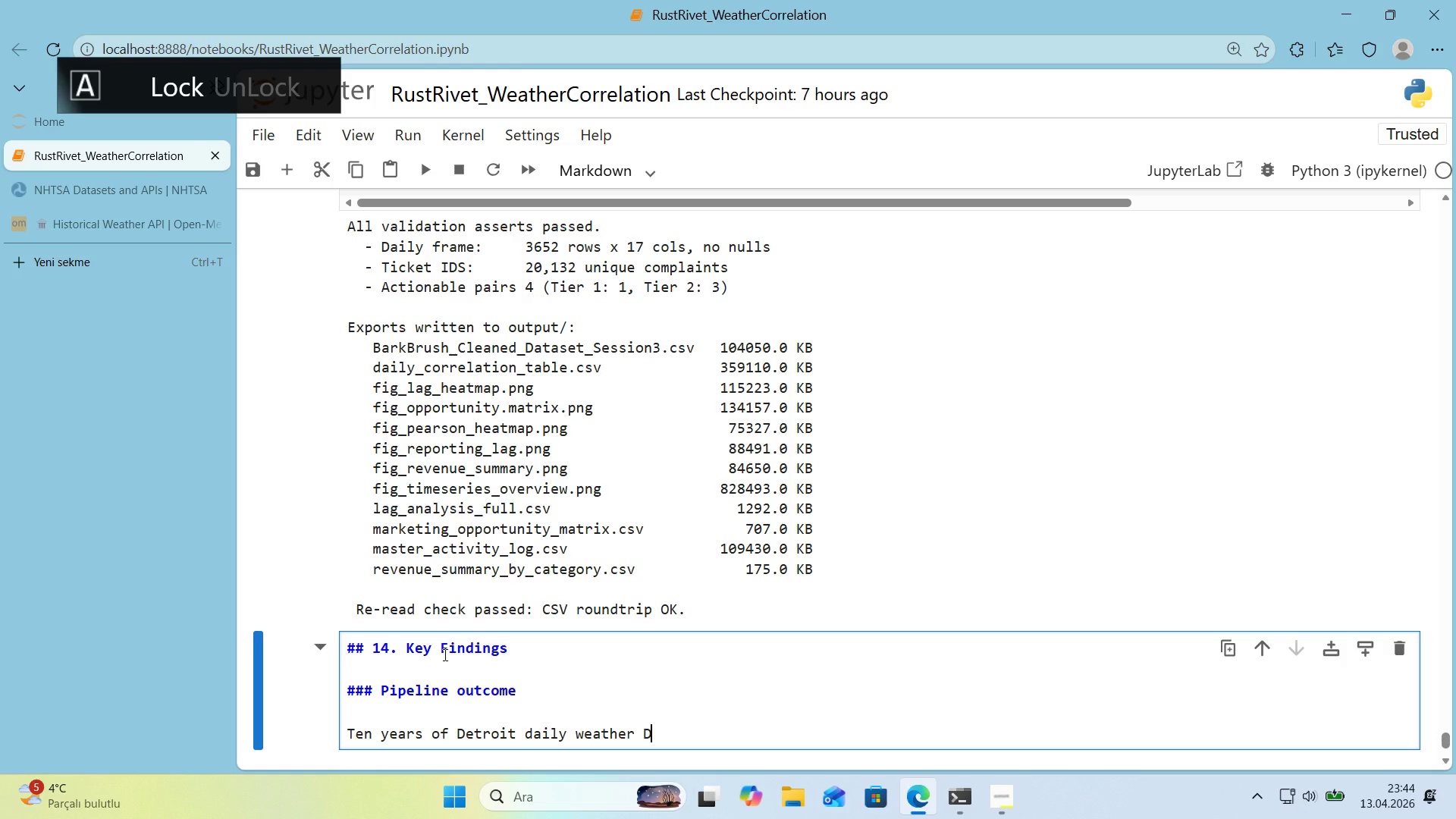 
key(CapsLock)
 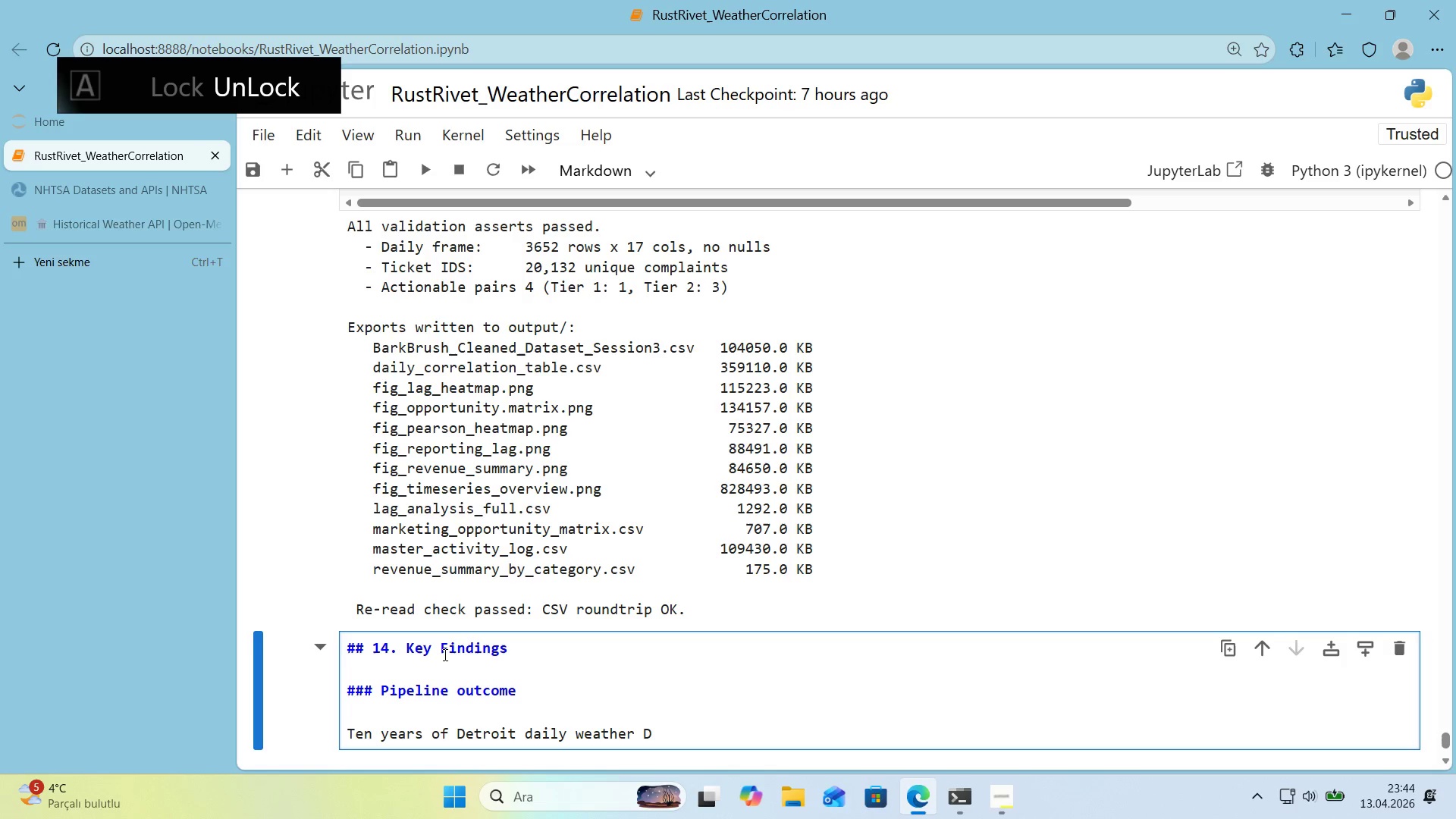 
key(Backspace)
 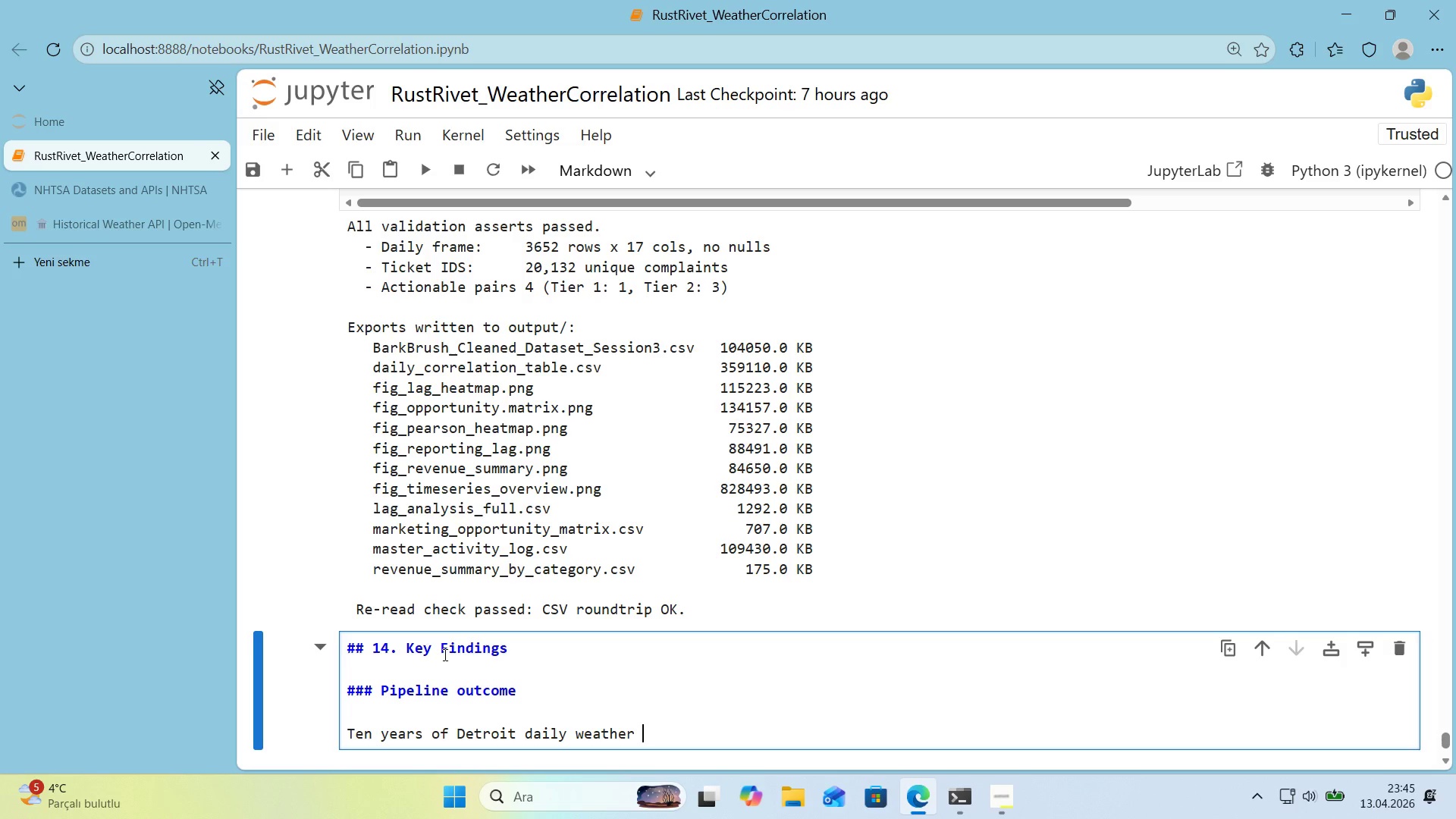 
wait(43.84)
 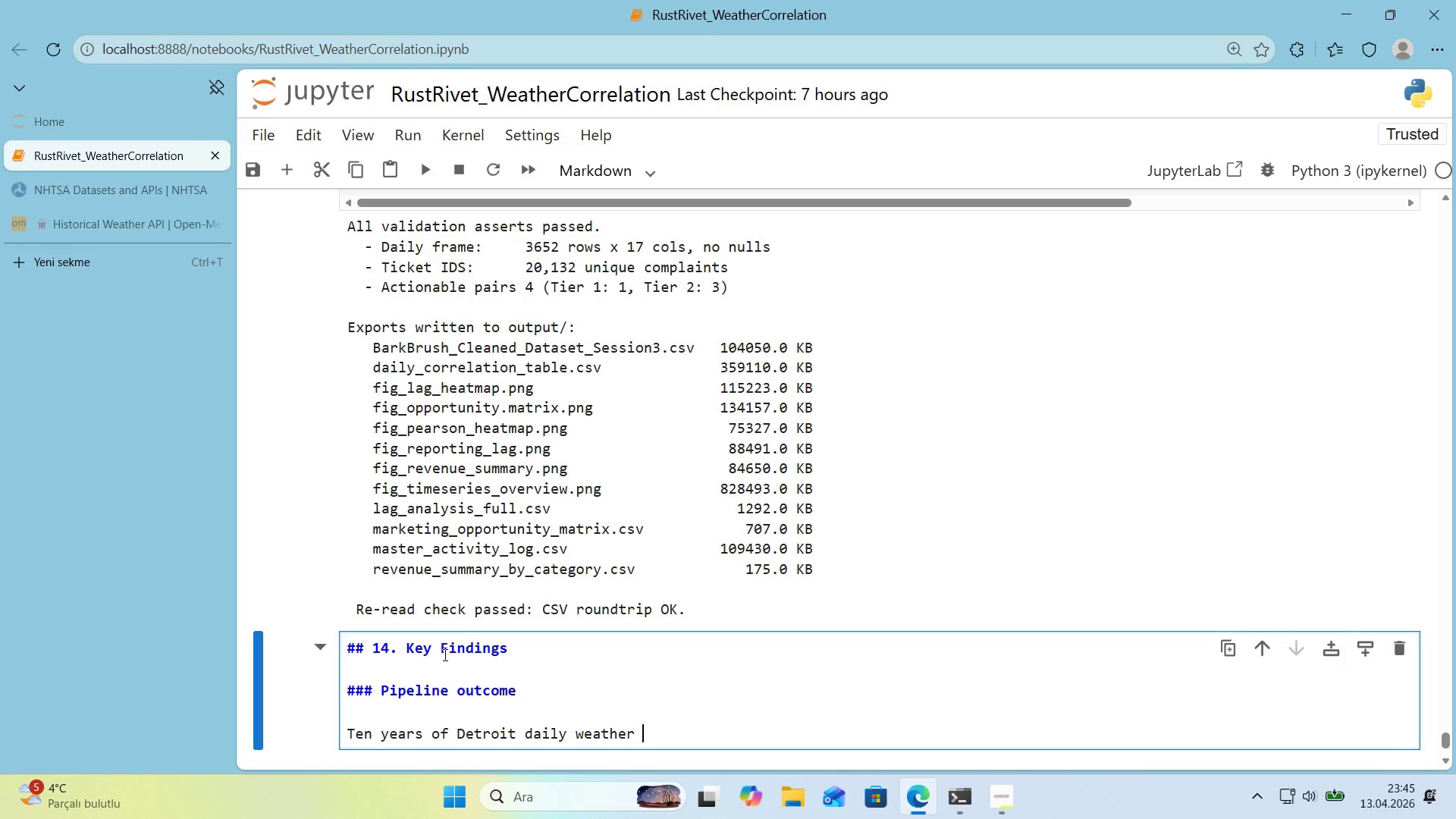 
type(from the Open-Meteo ERA5 a)
key(Backspace)
type(Analys's)
key(Backspace)
key(Backspace)
key(Backspace)
key(Backspace)
key(Backspace)
key(Backspace)
key(Backspace)
key(Backspace)
type(reanalys's arch've were jo'ned, v'a )
 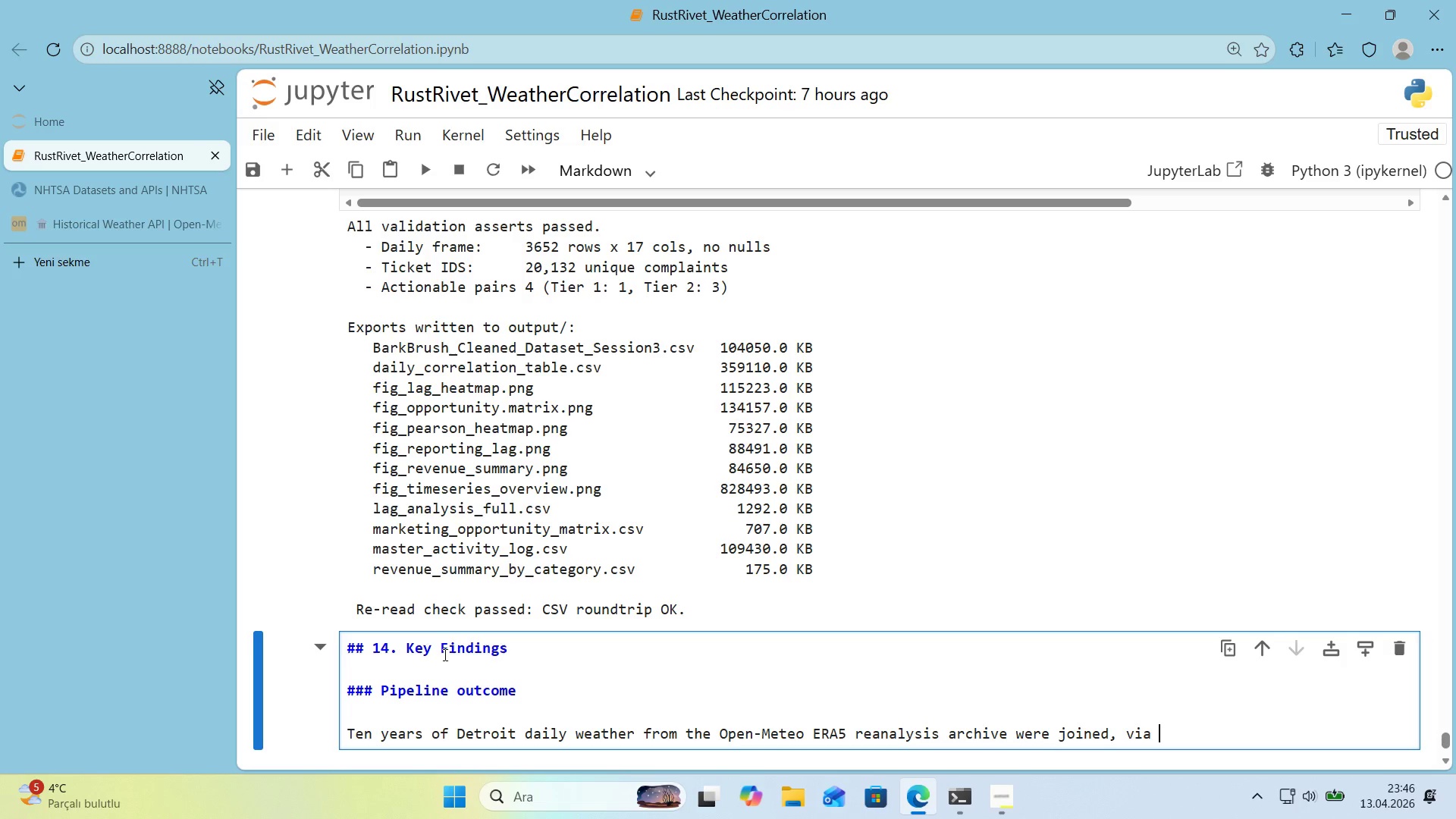 
key(Alt+Control+Comma)
 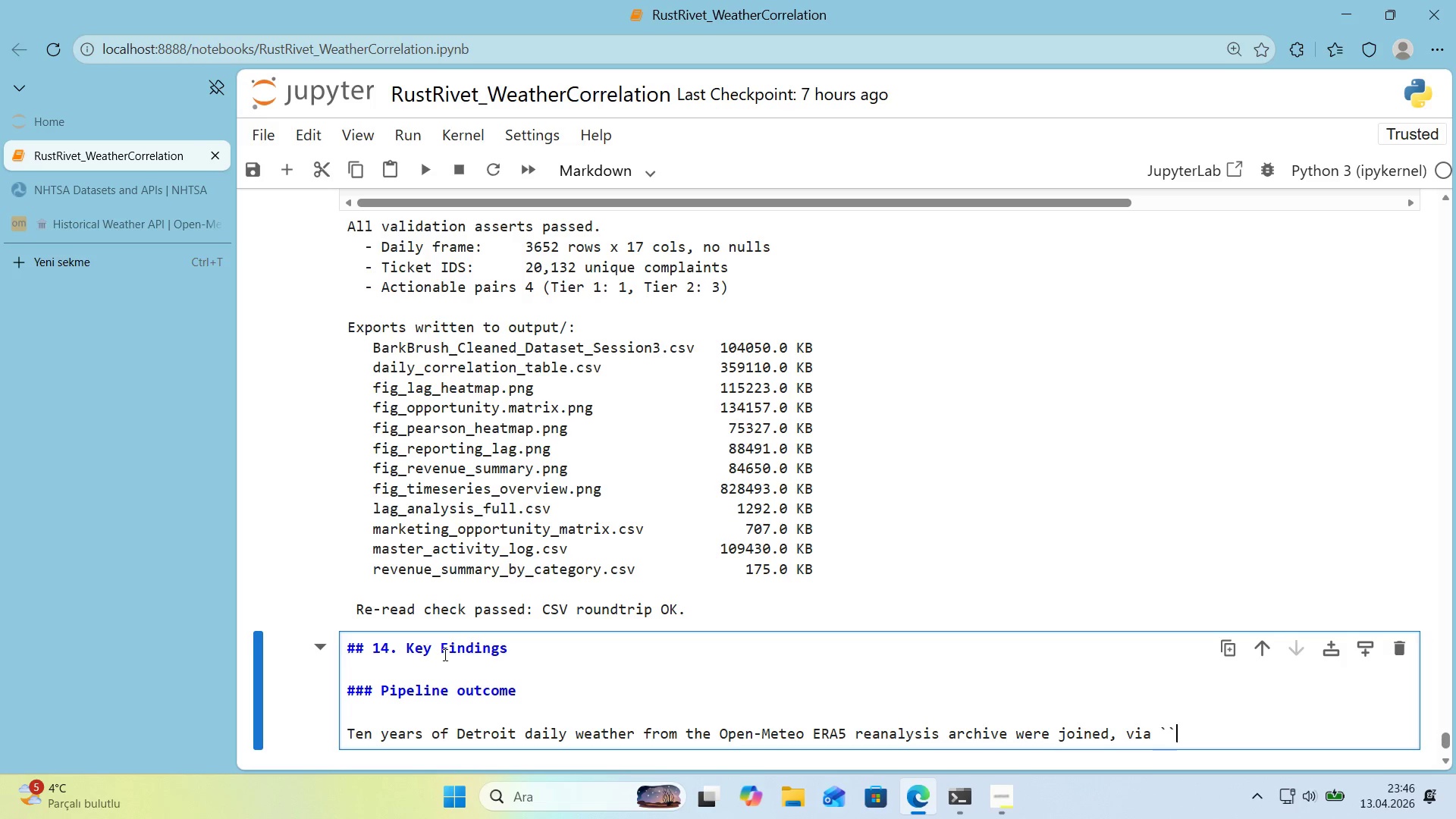 
key(Alt+Control+Comma)
 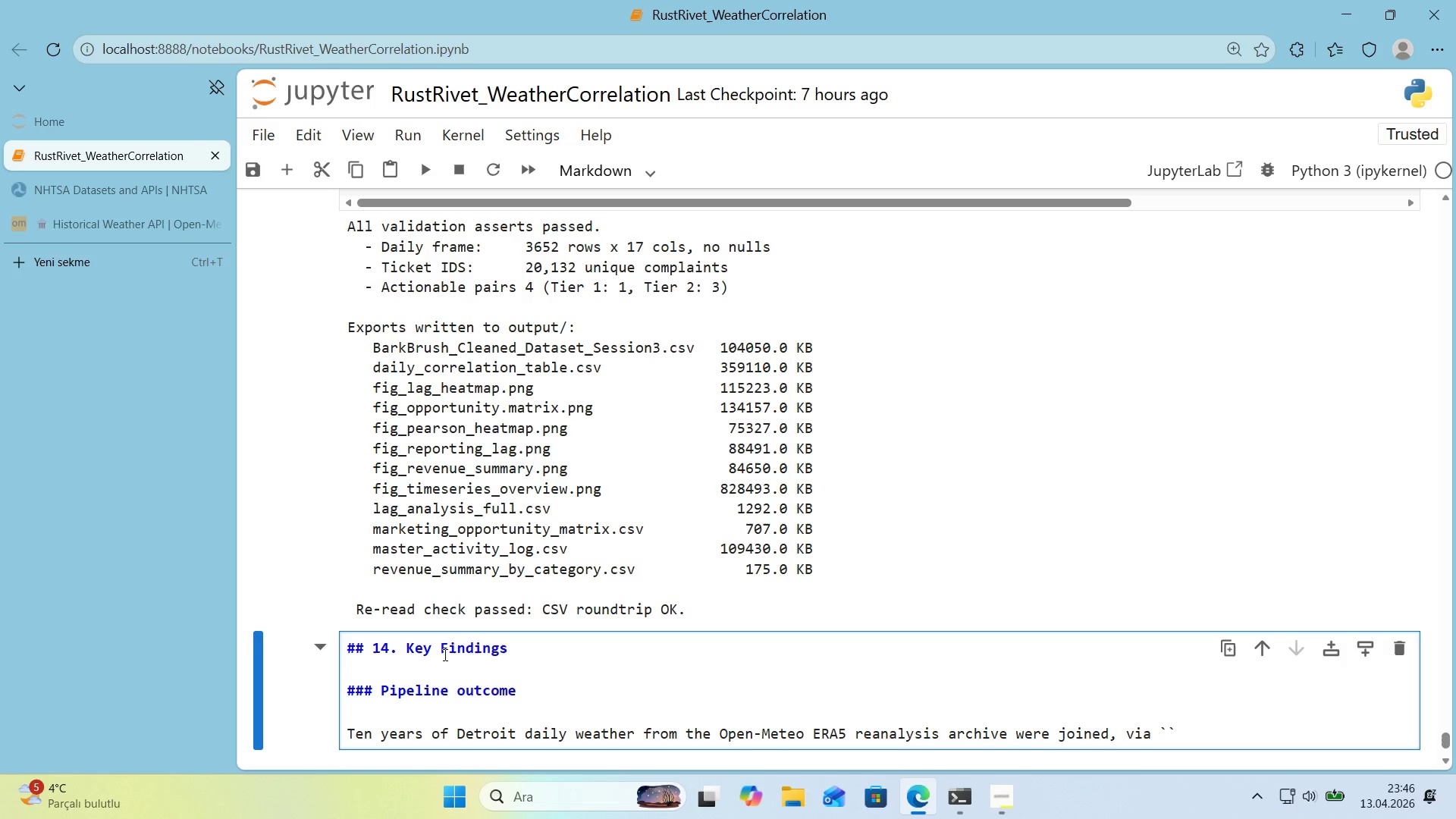 
key(ArrowLeft)
 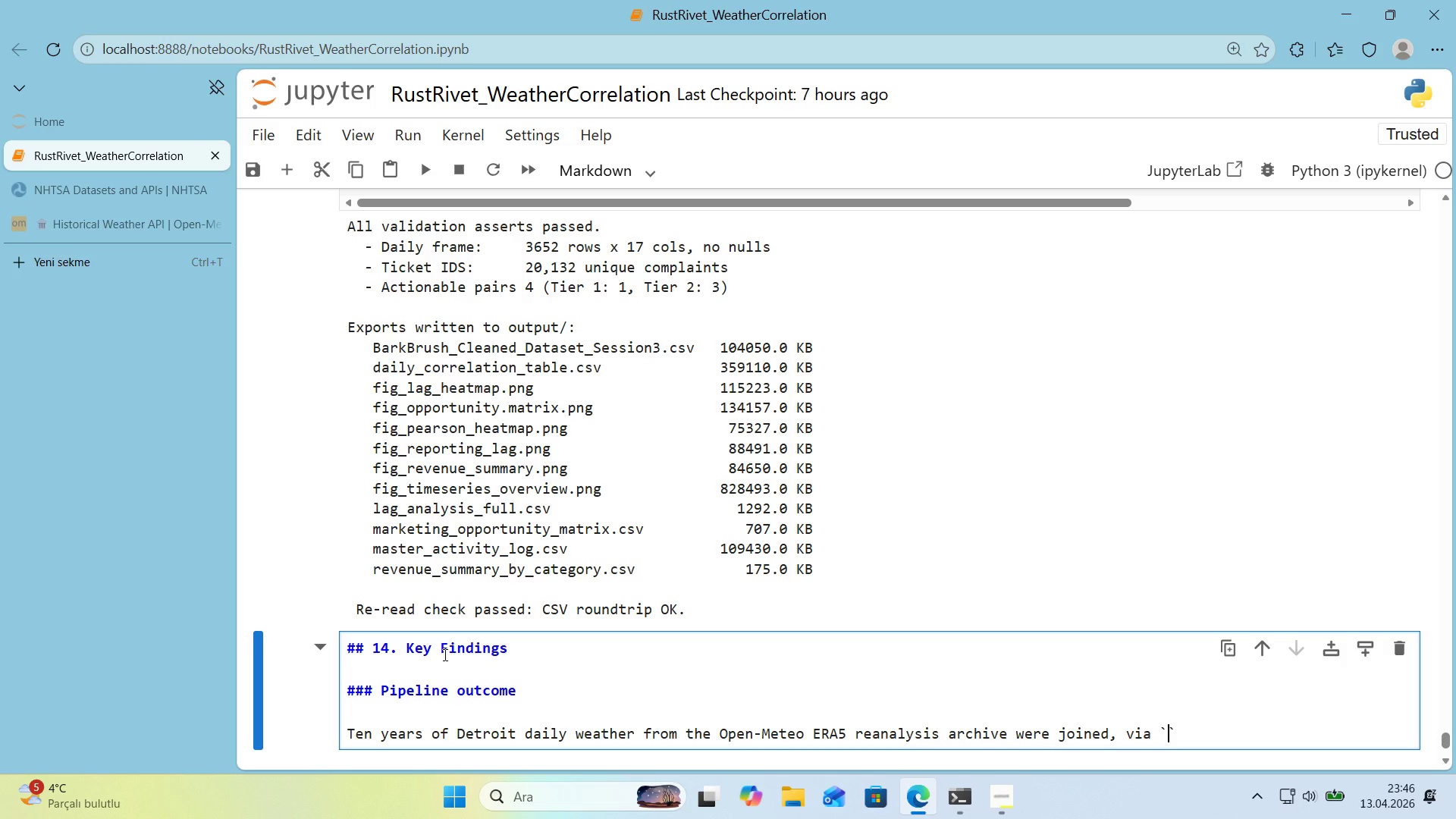 
type(pd.merge)
 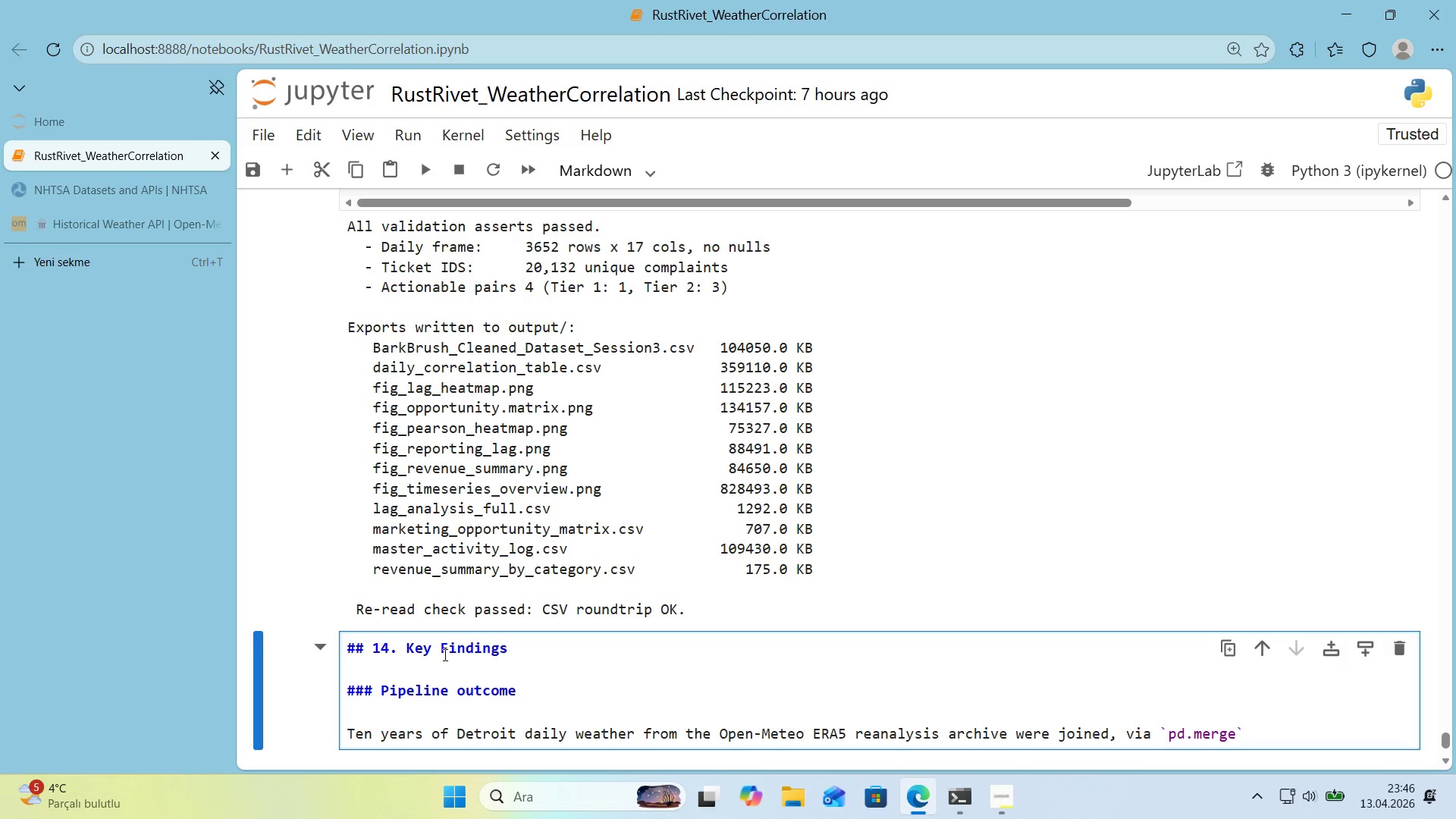 
key(ArrowRight)
 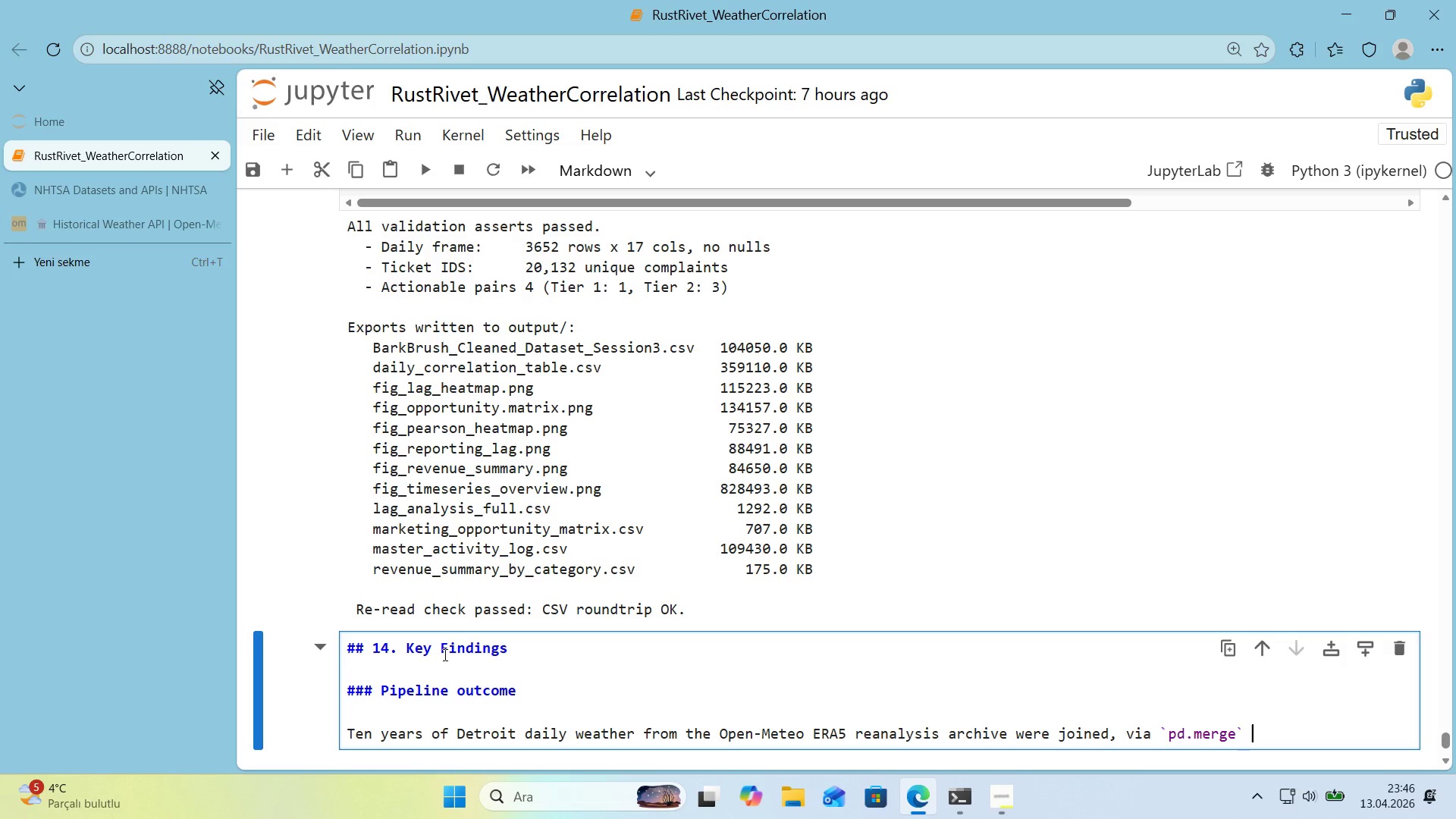 
type( on date, to )
 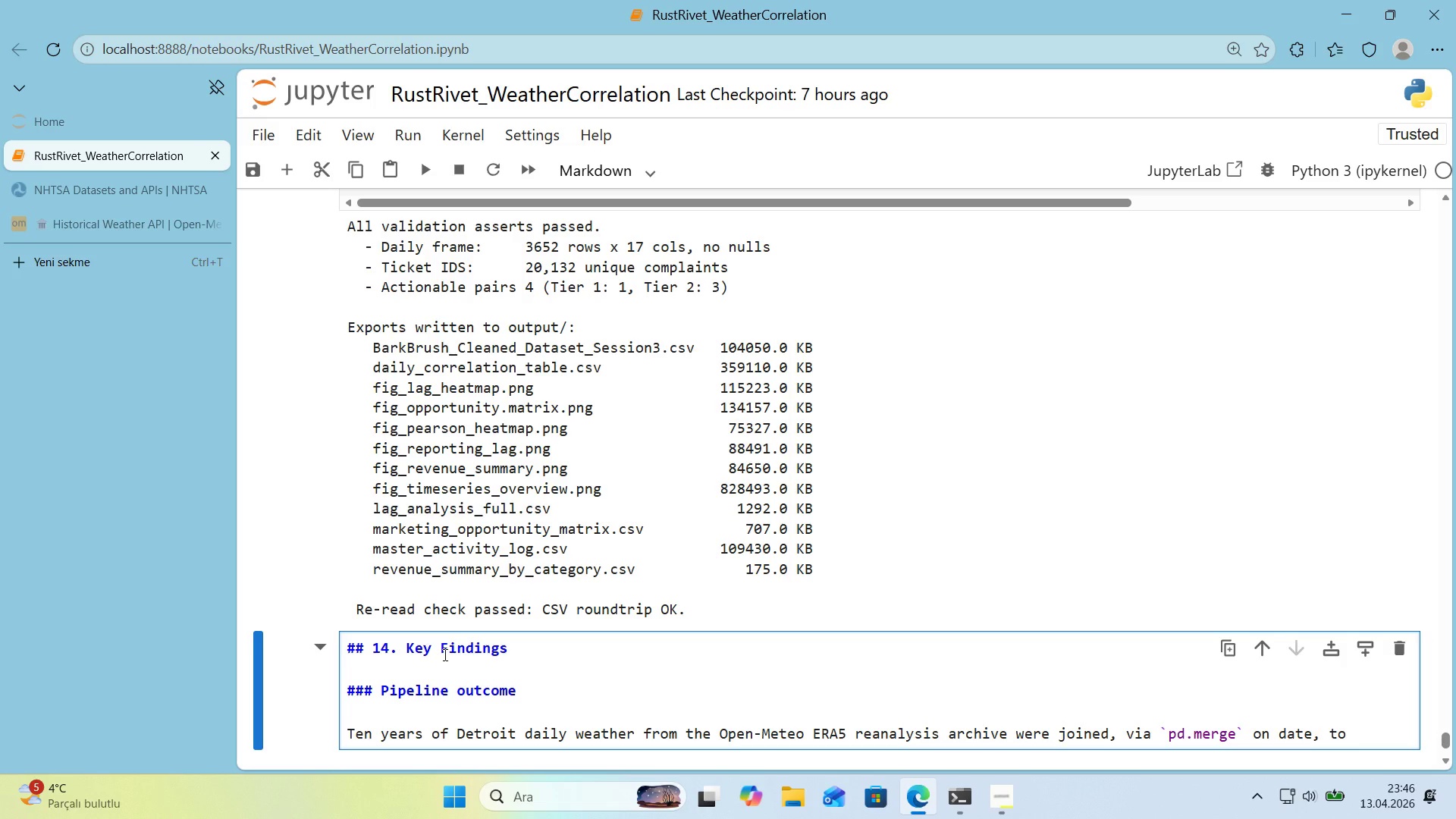 
wait(46.66)
 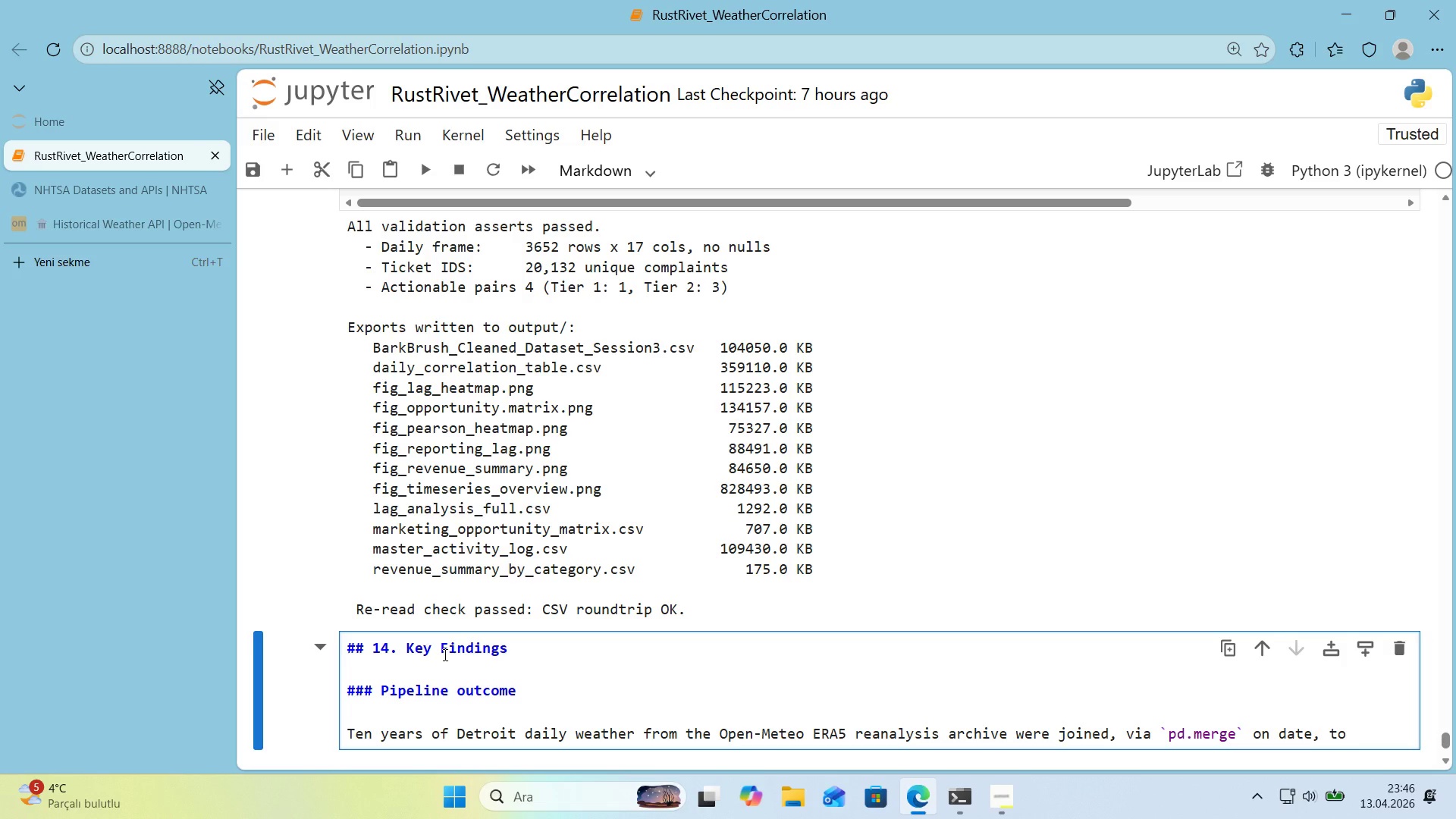 
scroll: coordinate [515, 607], scroll_direction: down, amount: 1.0
 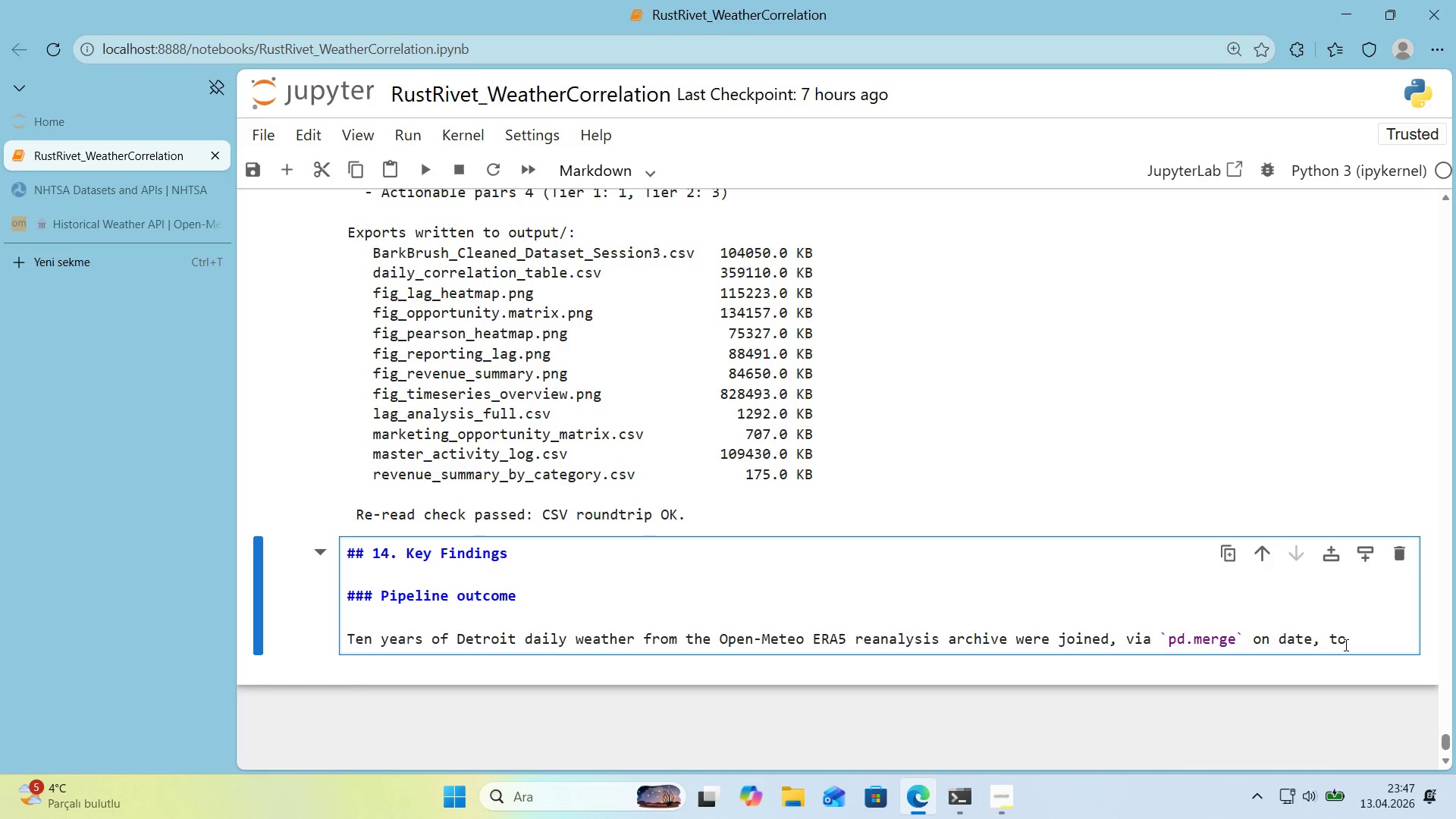 
wait(21.12)
 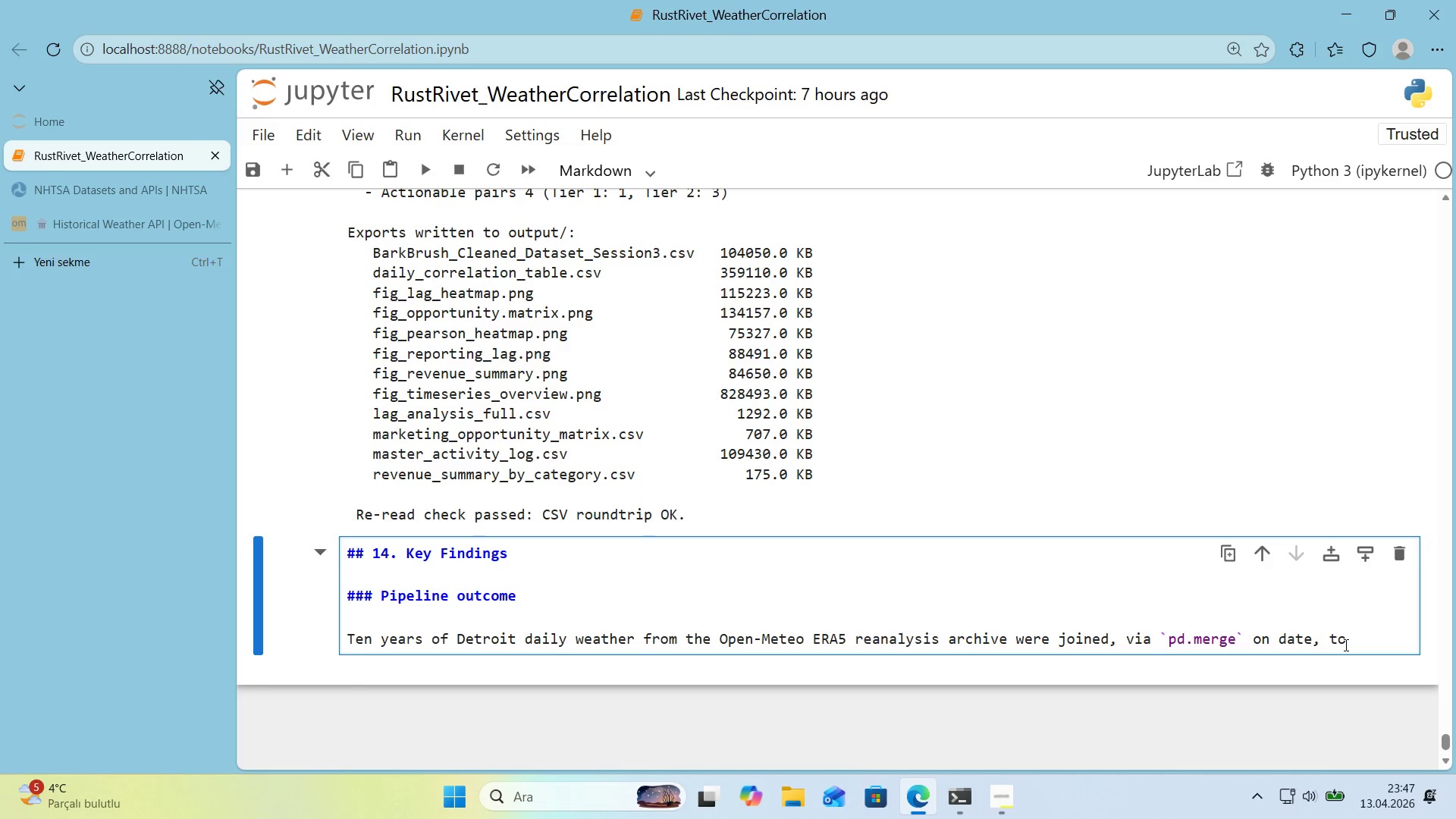 
type(NHTSA veh'cle compla'nt records)
 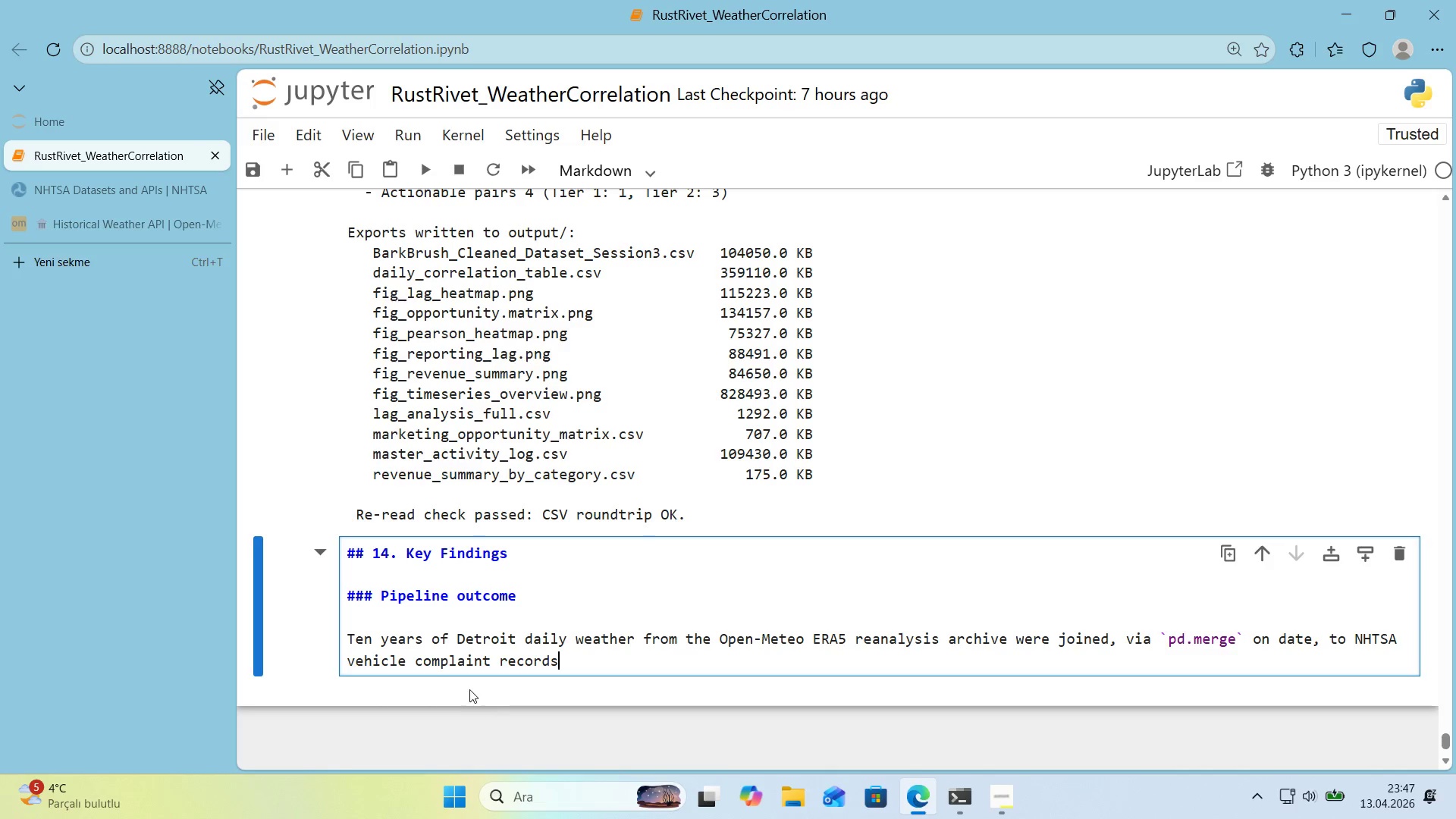 
left_click([414, 659])
 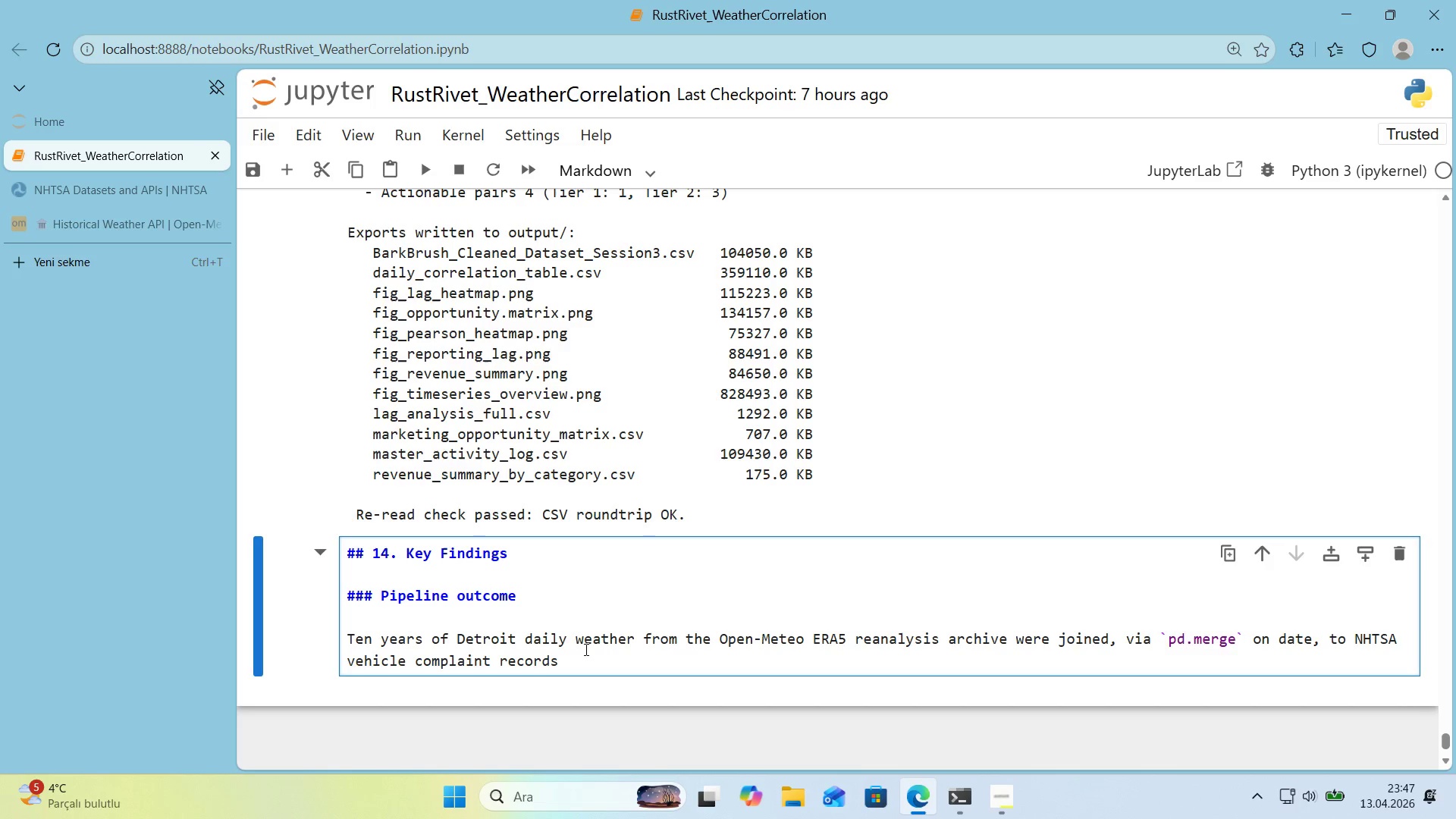 
key(Backspace)
 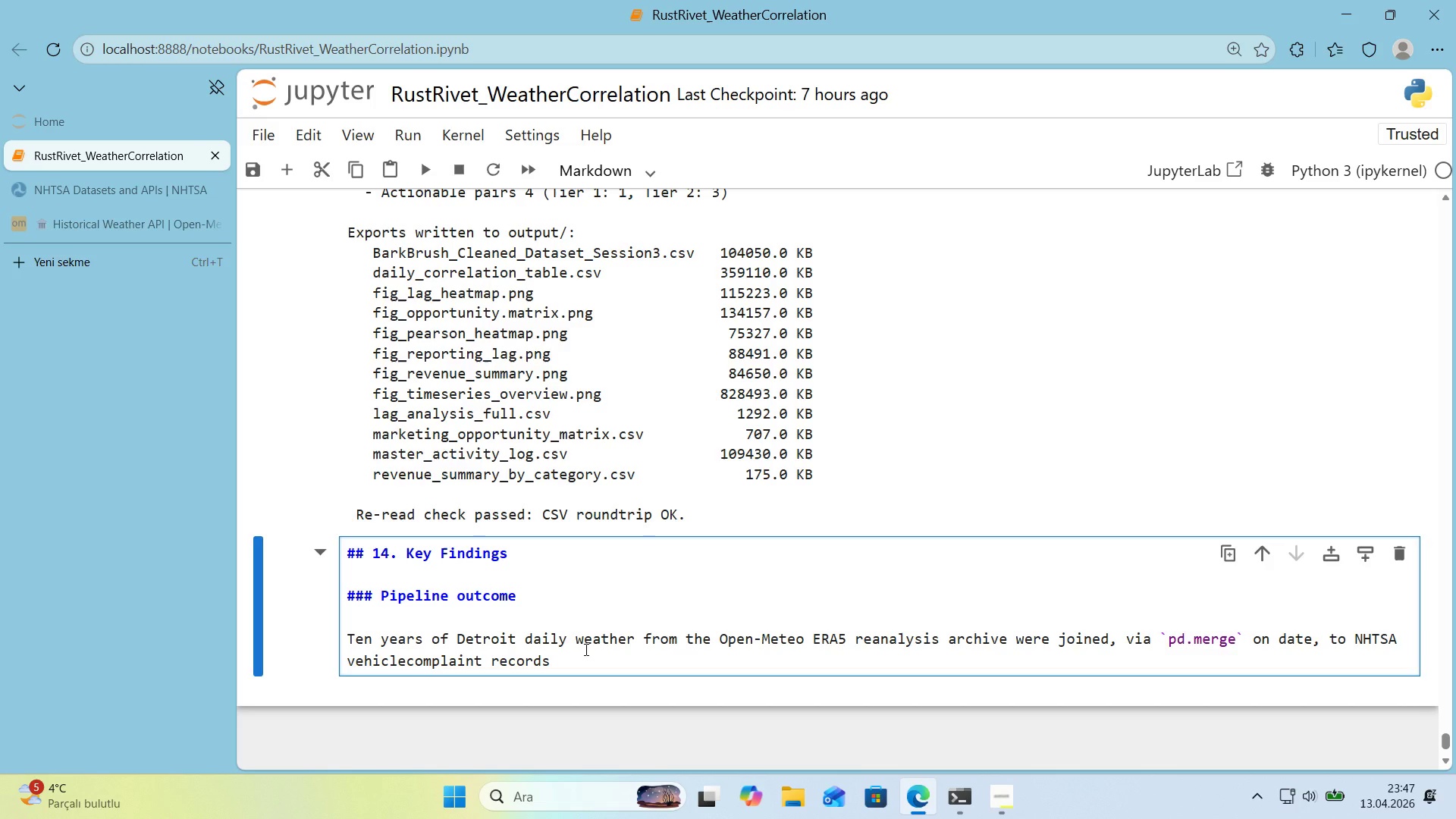 
key(NumpadSubtract)
 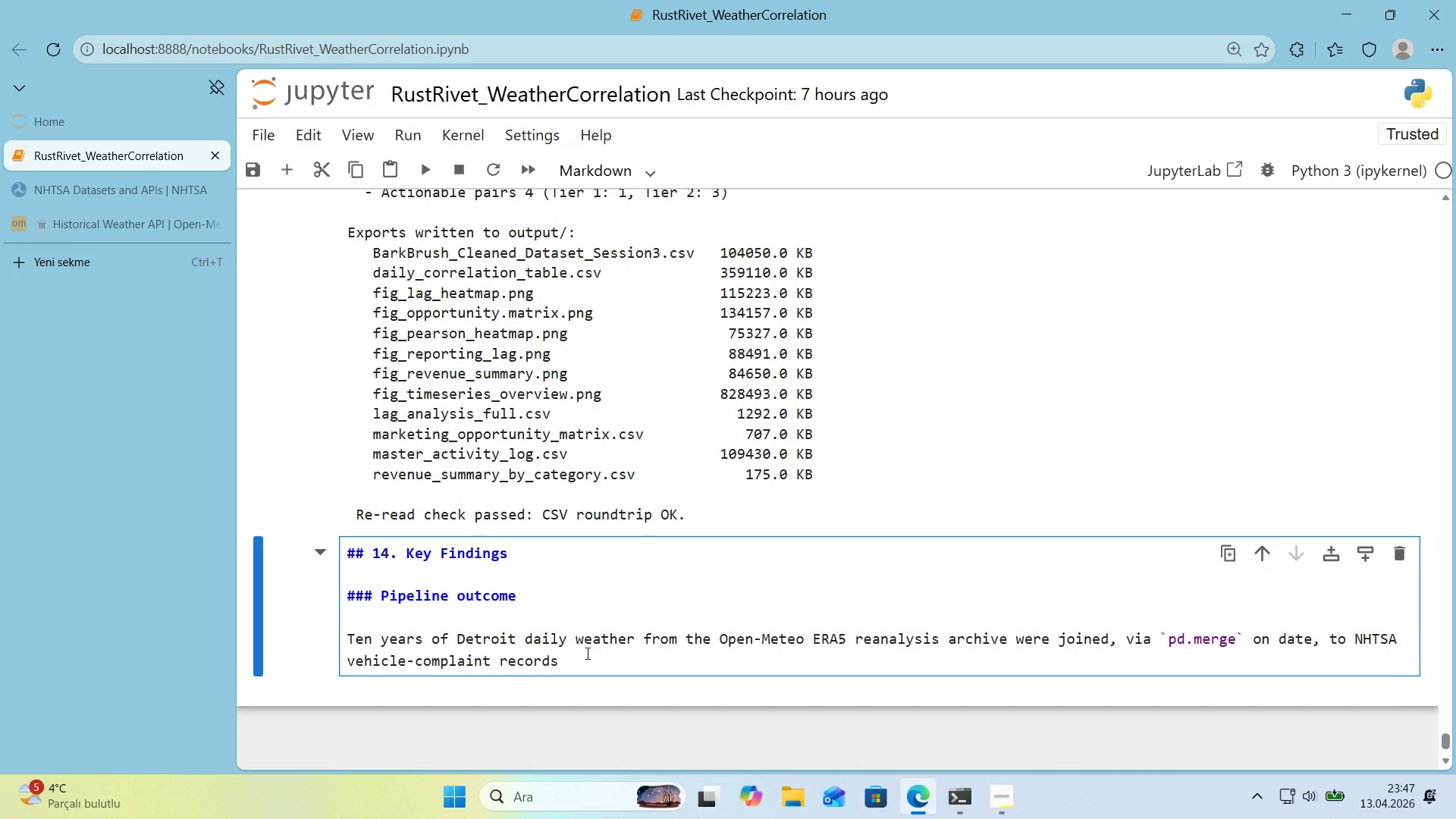 
left_click([588, 657])
 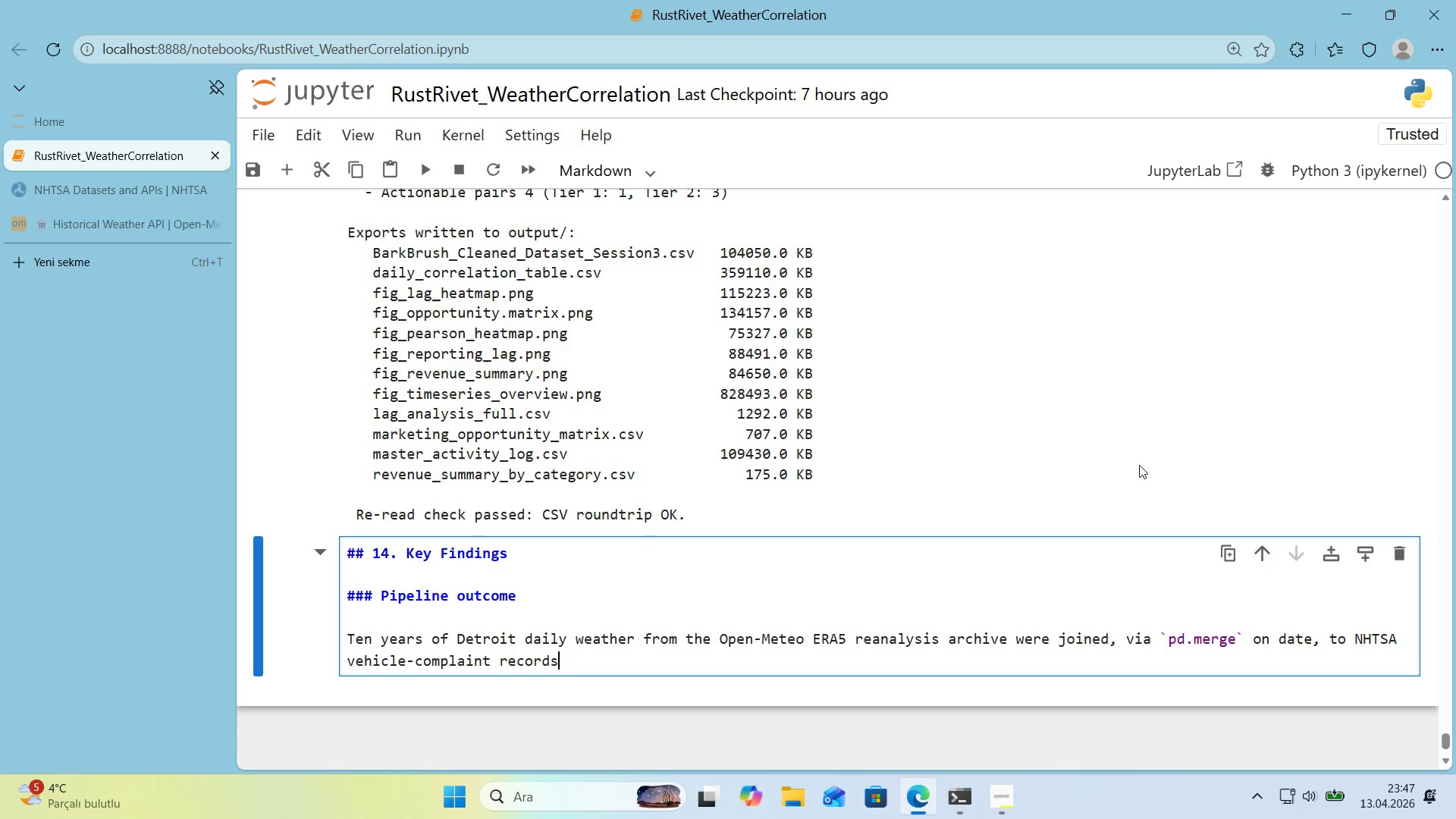 
type( f'ltered to )
key(Backspace)
type(M')
key(Backspace)
key(Backspace)
type( M'ch'gan and mapped to four shop-type categor'es. Te)
key(Backspace)
type(he p'pel'ne ran across 5 weather tr'ggers *)
key(Backspace)
type(x 4 shoh)
key(Backspace)
type(p types x 11 lag values)
 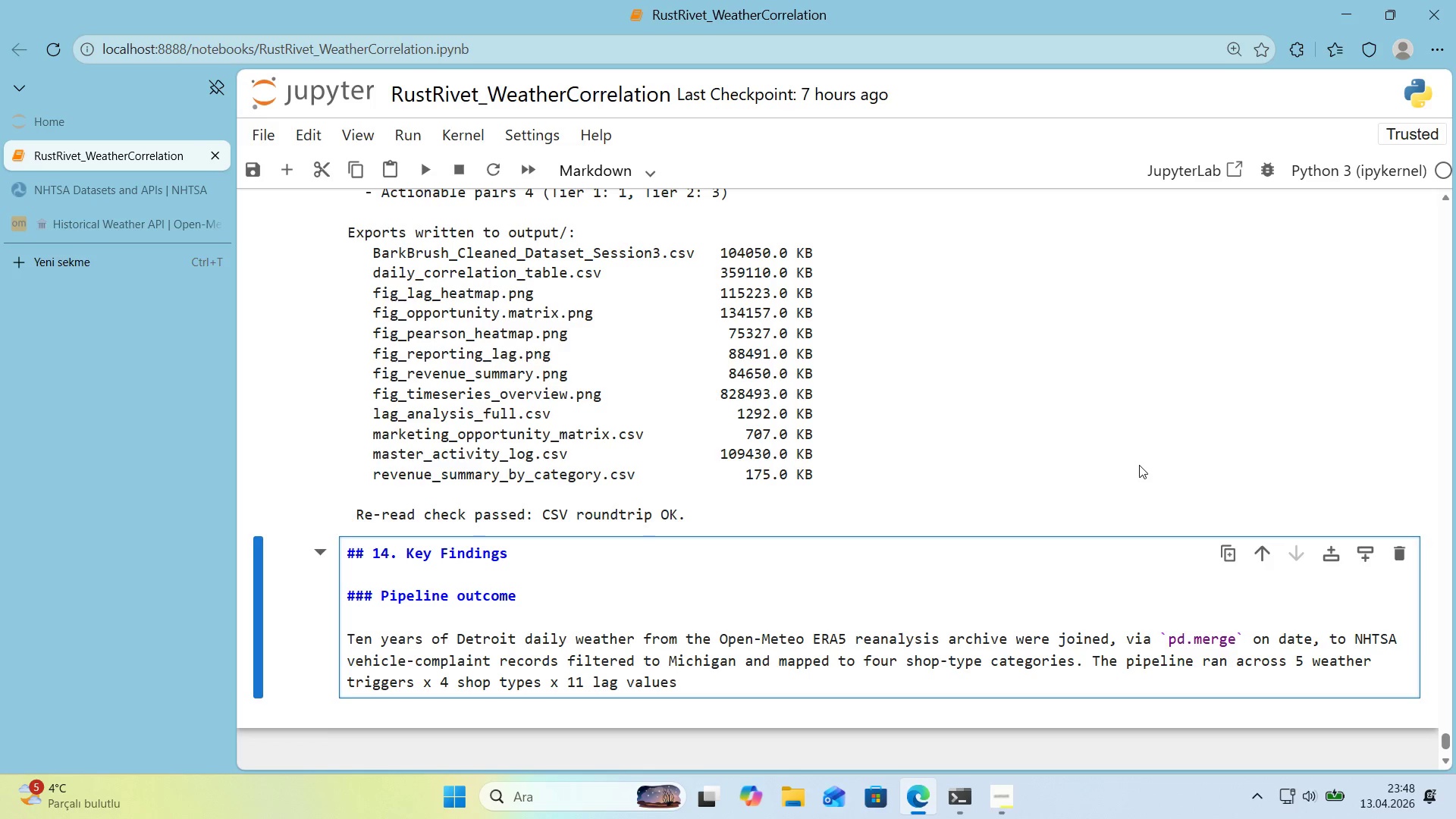 
wait(12.89)
 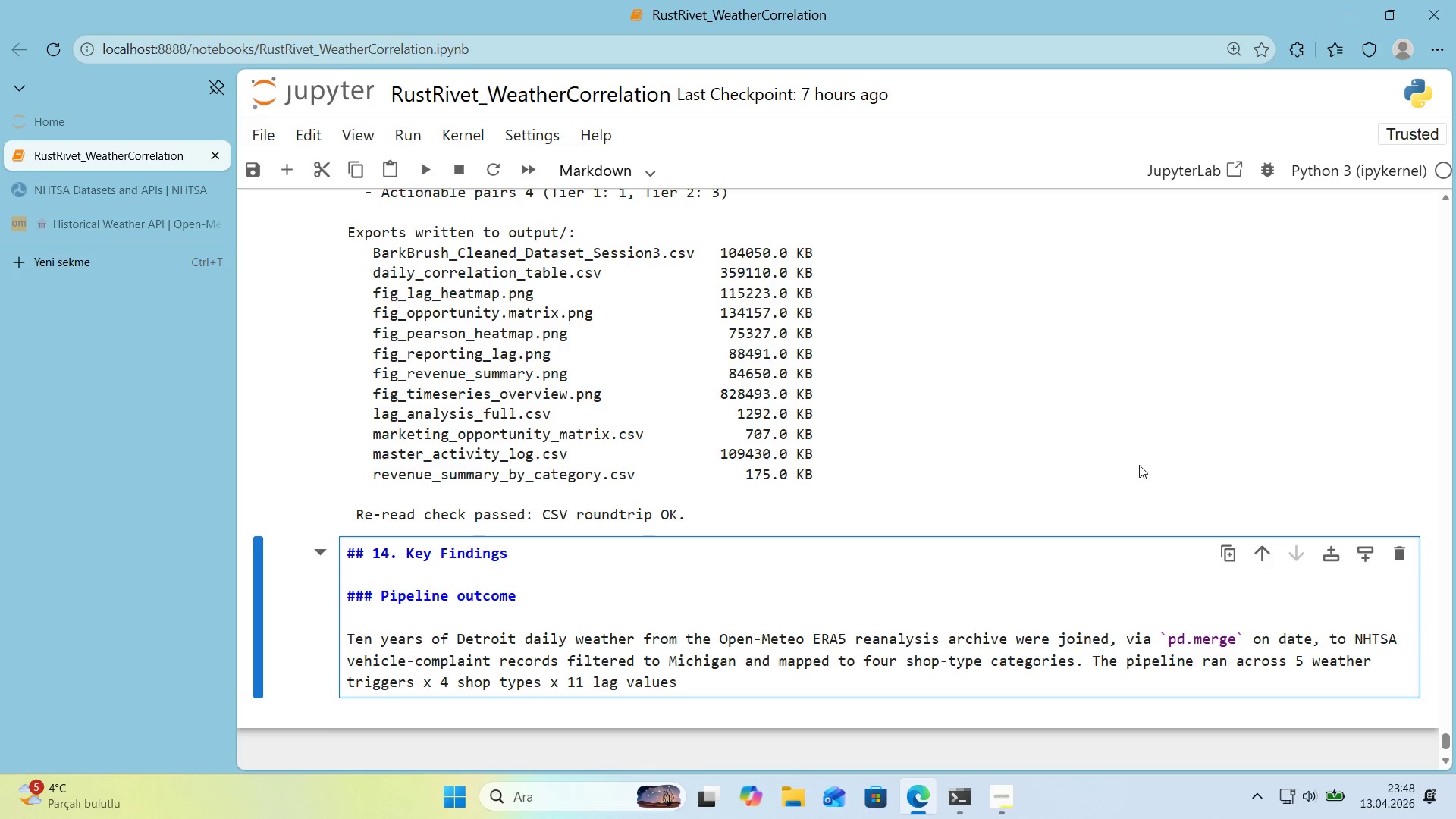 
scroll: coordinate [802, 554], scroll_direction: none, amount: 0.0
 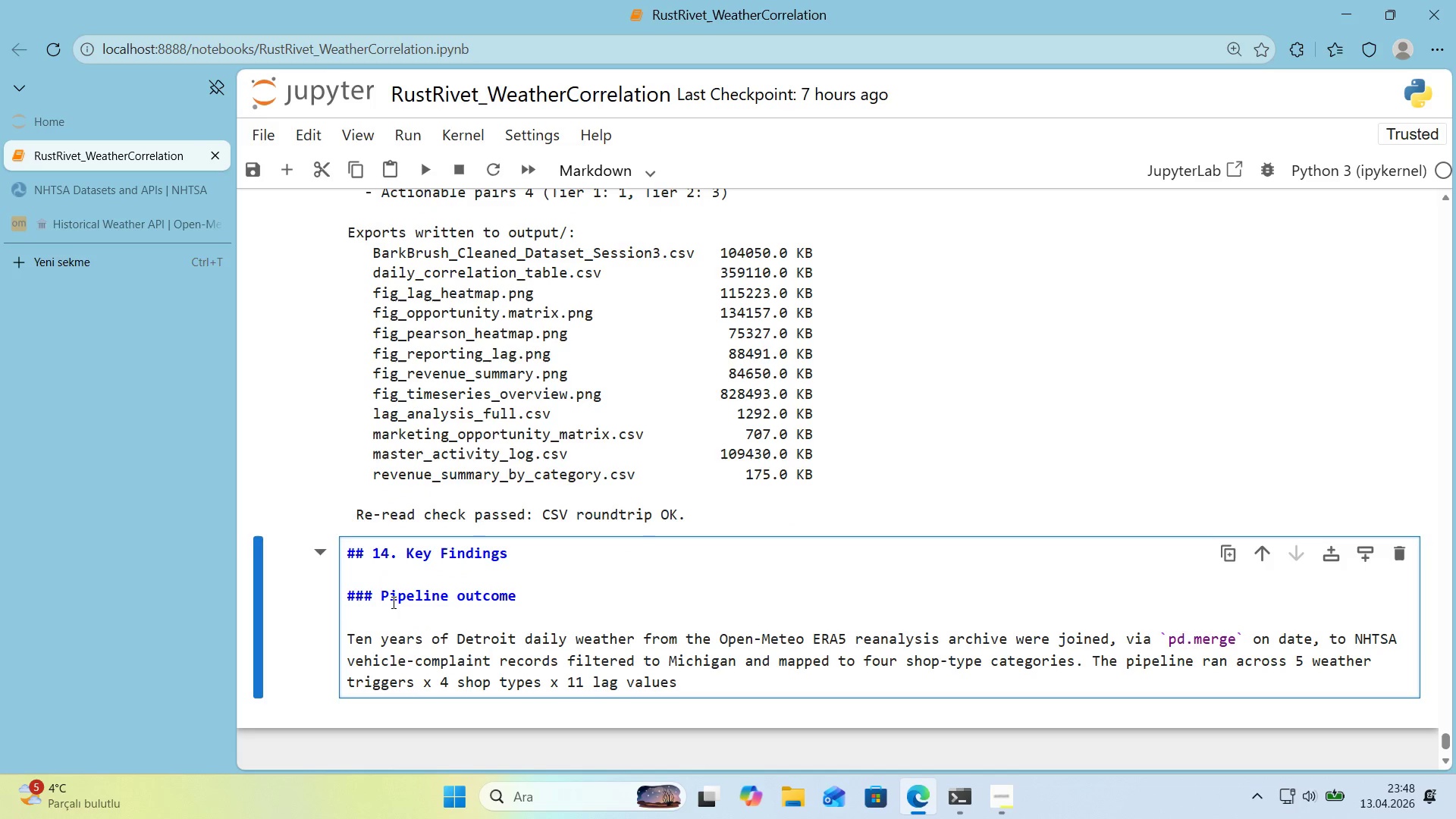 
wait(7.78)
 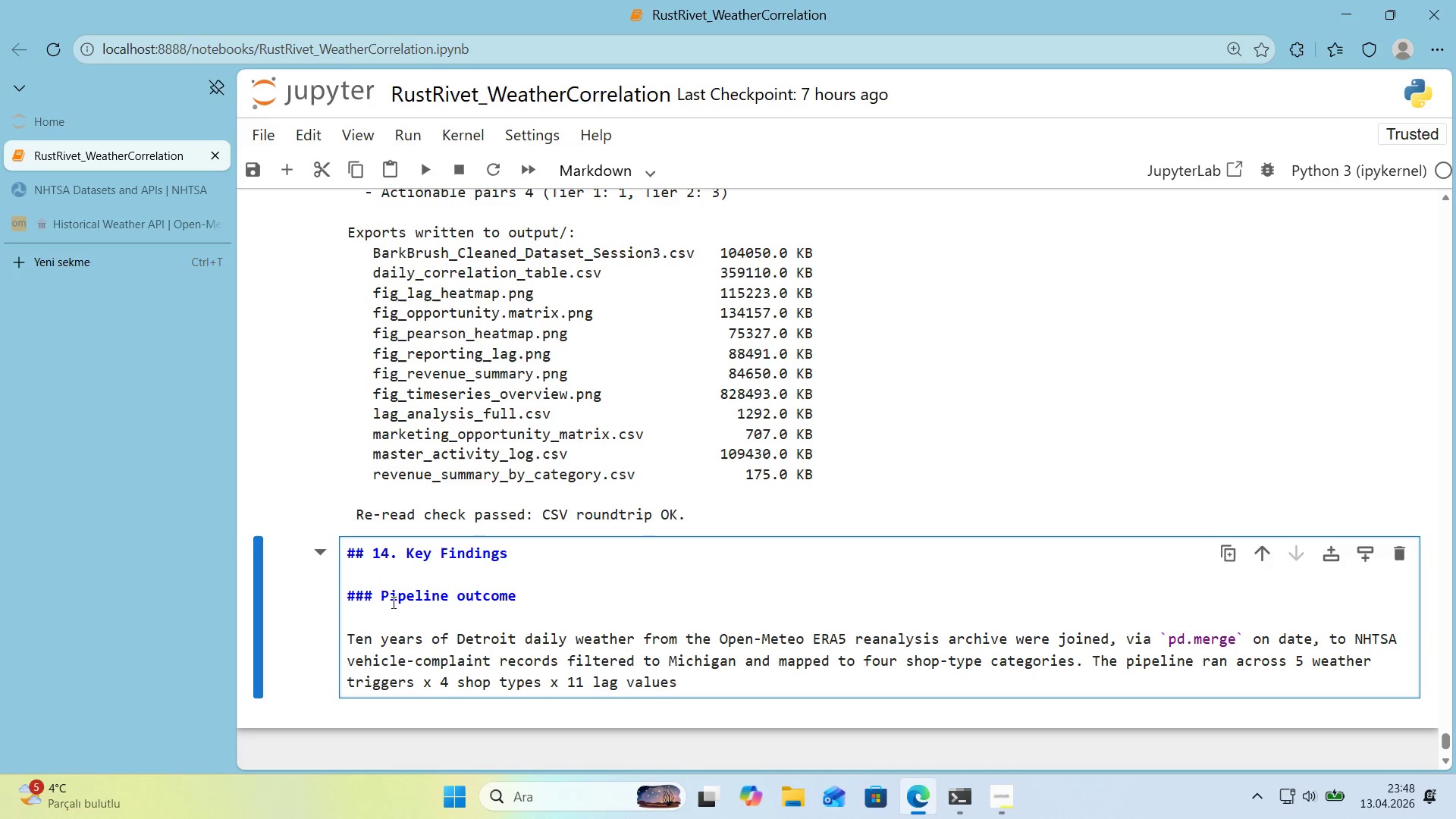 
left_click([407, 554])
 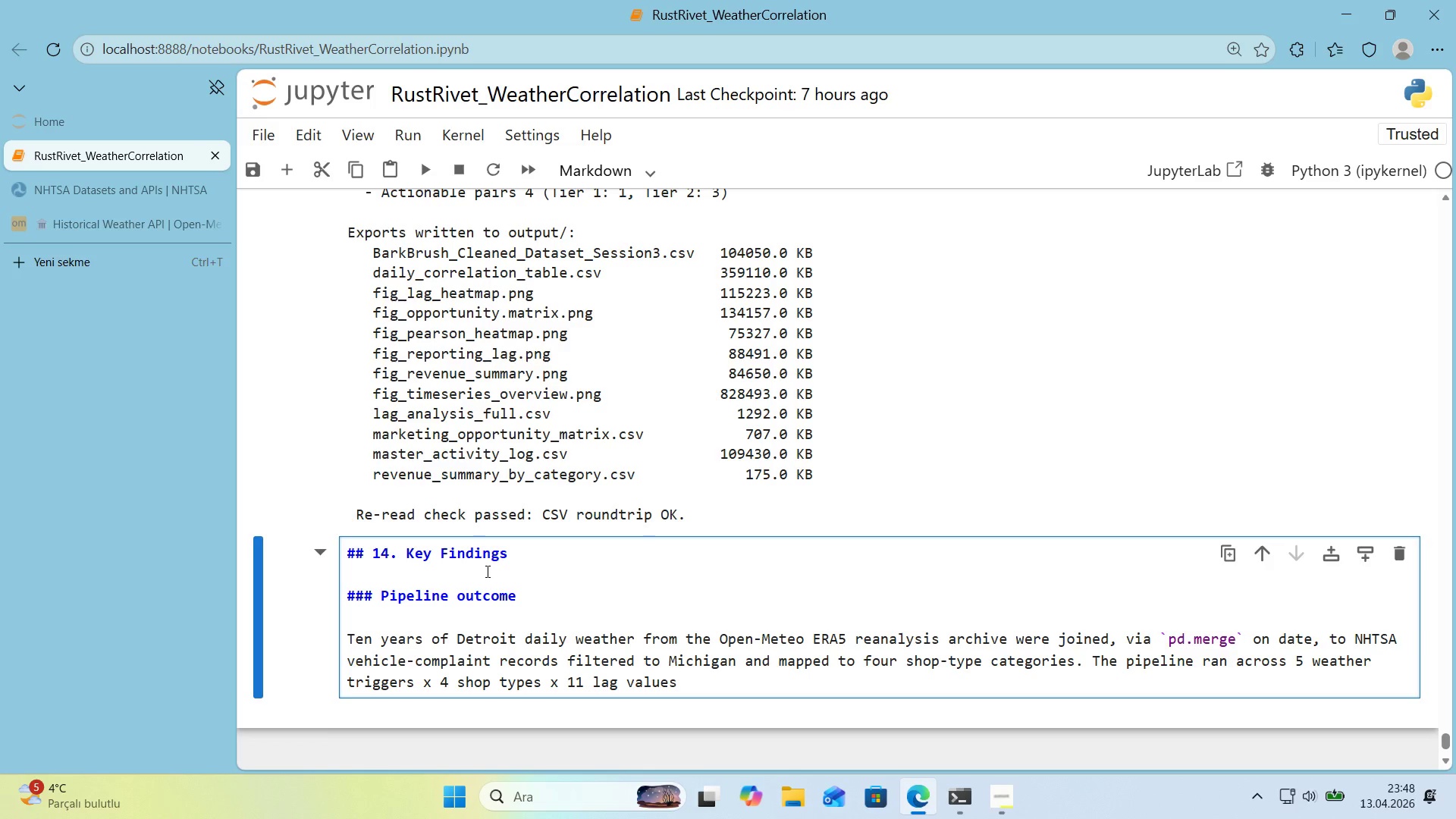 
type(Execut've Summaru )
key(Backspace)
key(Backspace)
type(t)
key(Backspace)
type(y ^ )
 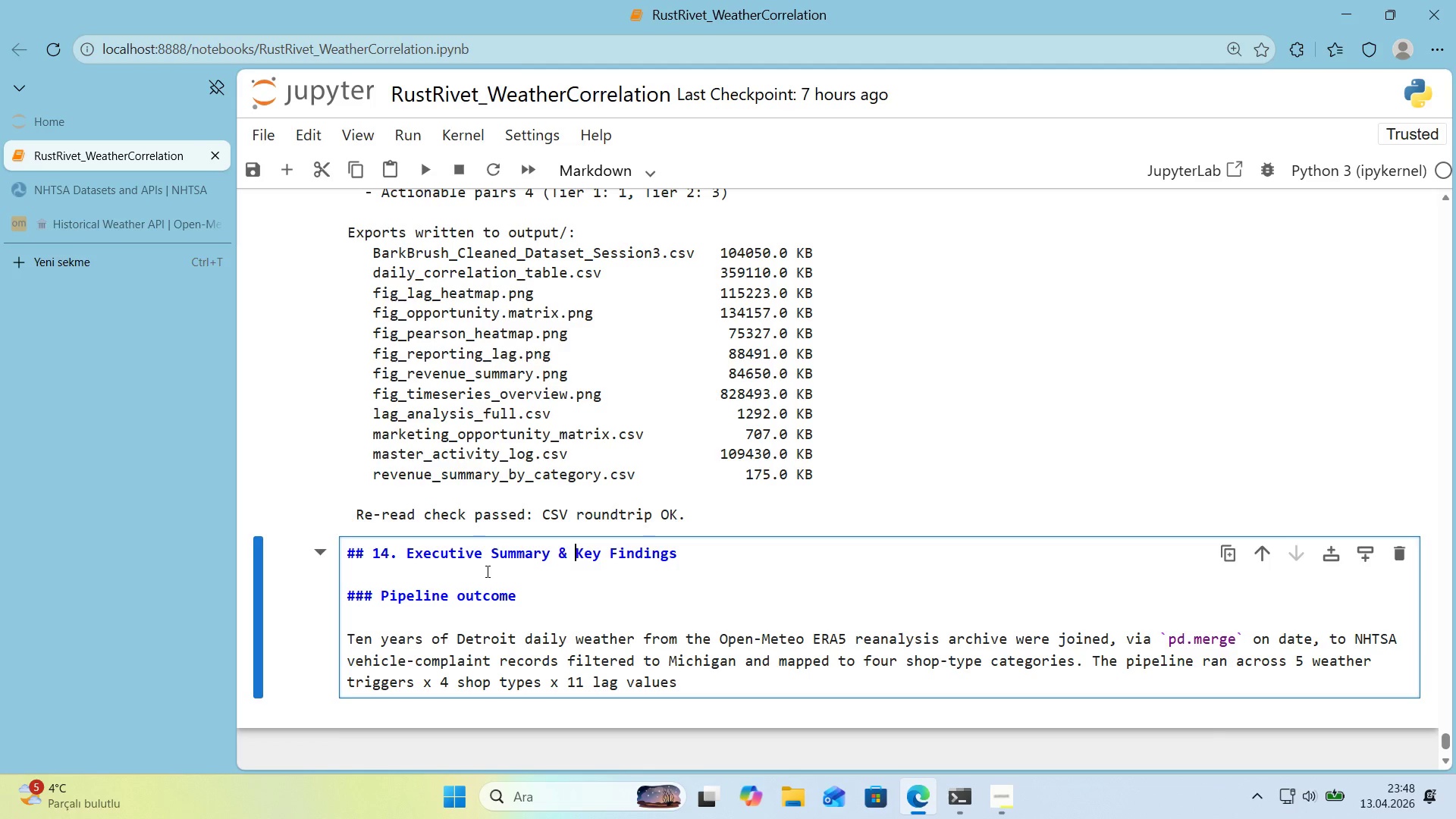 
wait(14.88)
 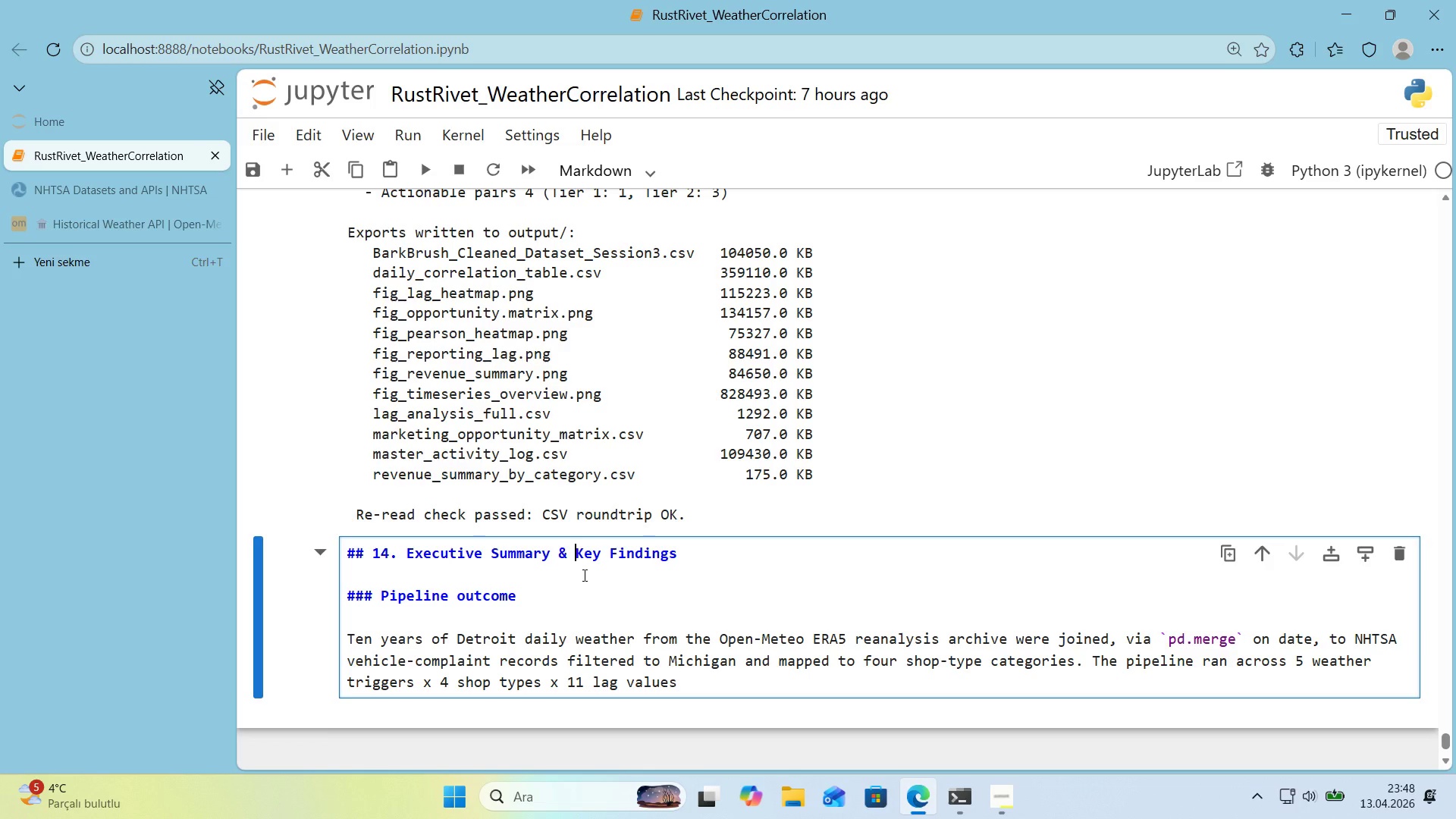 
left_click_drag(start_coordinate=[703, 684], to_coordinate=[318, 609])
 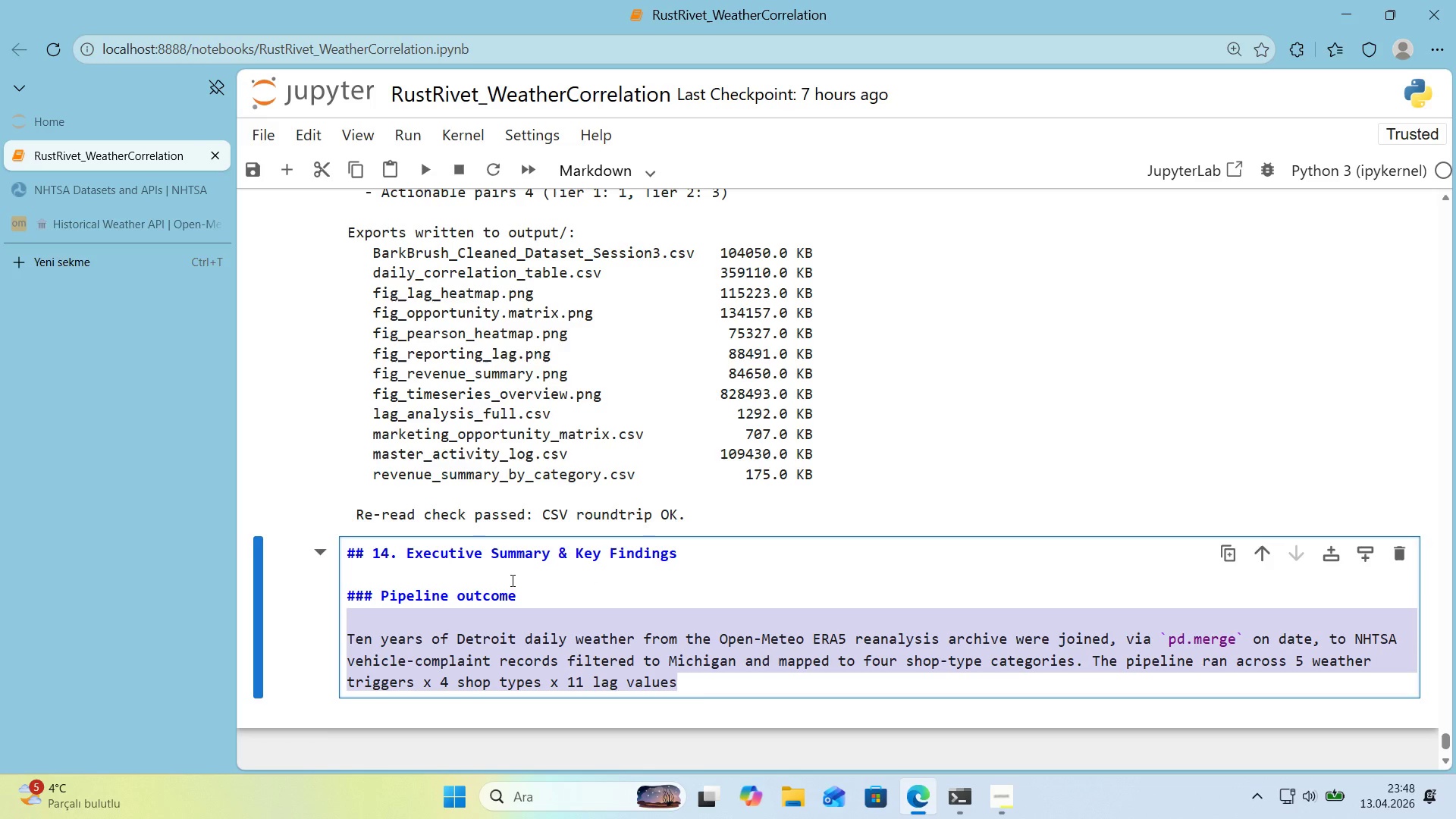 
key(Backspace)
key(Backspace)
key(Backspace)
key(Backspace)
key(Backspace)
key(Backspace)
key(Backspace)
key(Backspace)
type(Th's p'pel'ne analyzd)
key(Backspace)
type(ed 10 years of d)
key(Backspace)
type(Detro't weather data aga'nst NHTSA em)
key(Backspace)
key(Backspace)
type(mechan'cal fa'lure compla'nts ot)
key(Backspace)
key(Backspace)
type(to 'n)
key(Backspace)
type(dent'fy project)
 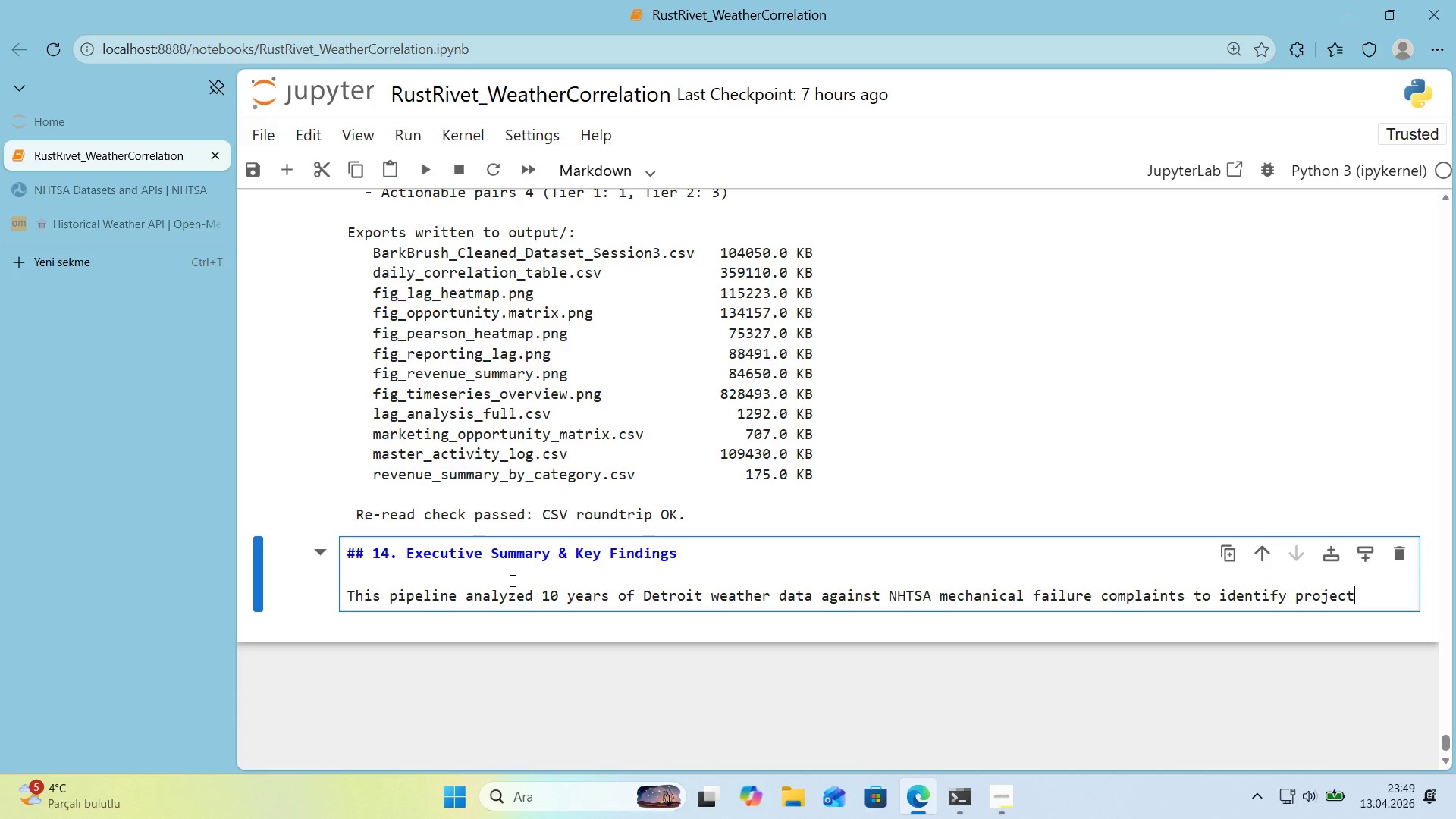 
key(Backspace)
key(Backspace)
key(Backspace)
key(Backspace)
key(Backspace)
key(Backspace)
type(rec'se, weather )
key(Backspace)
type(-tr'ggered market'ng w'ndows for auto re)
key(Backspace)
key(Backspace)
key(Backspace)
type(]r)
key(Backspace)
key(Backspace)
type(-repa'r shops.)
 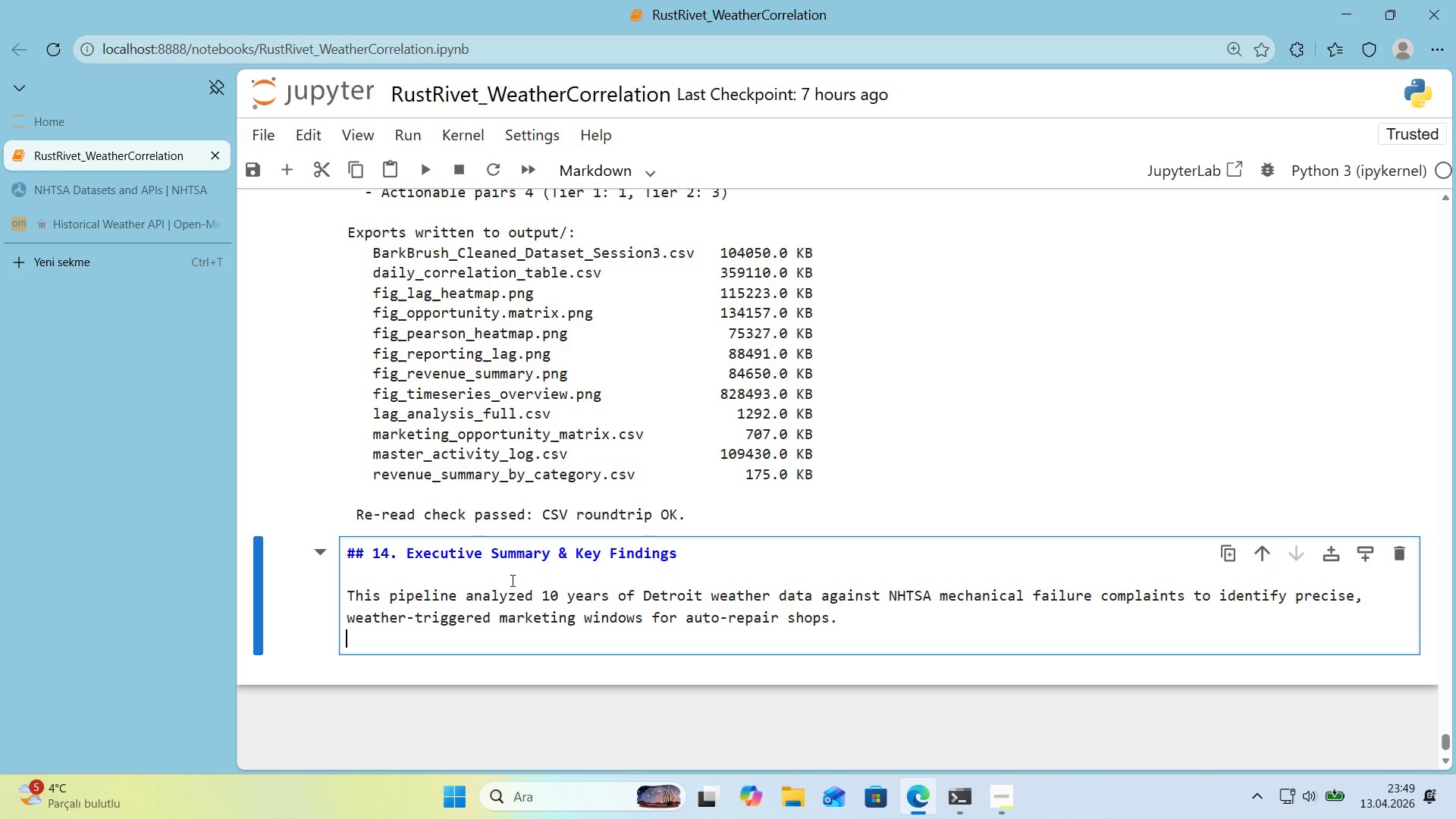 
key(Enter)
 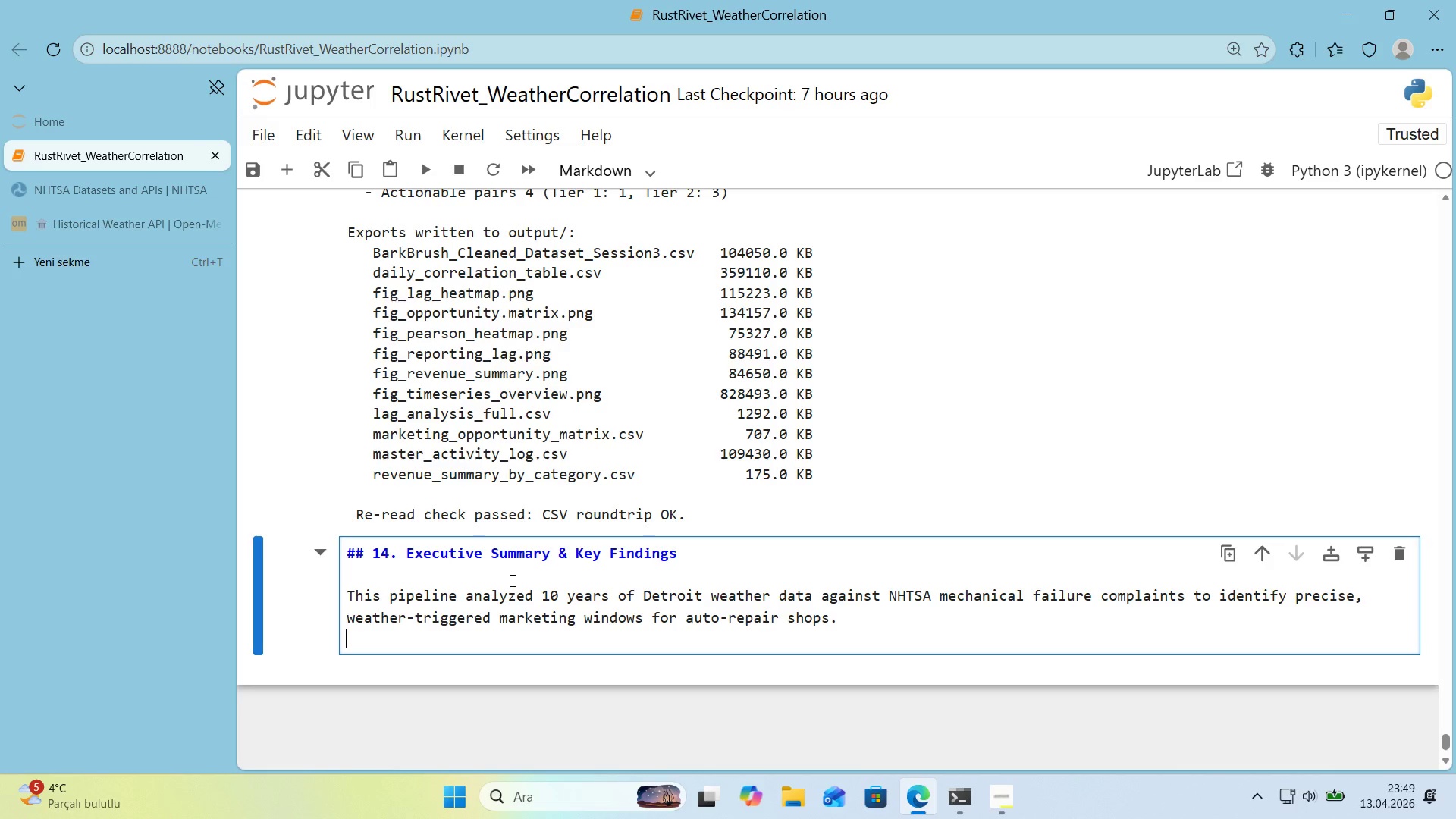 
key(Enter)
 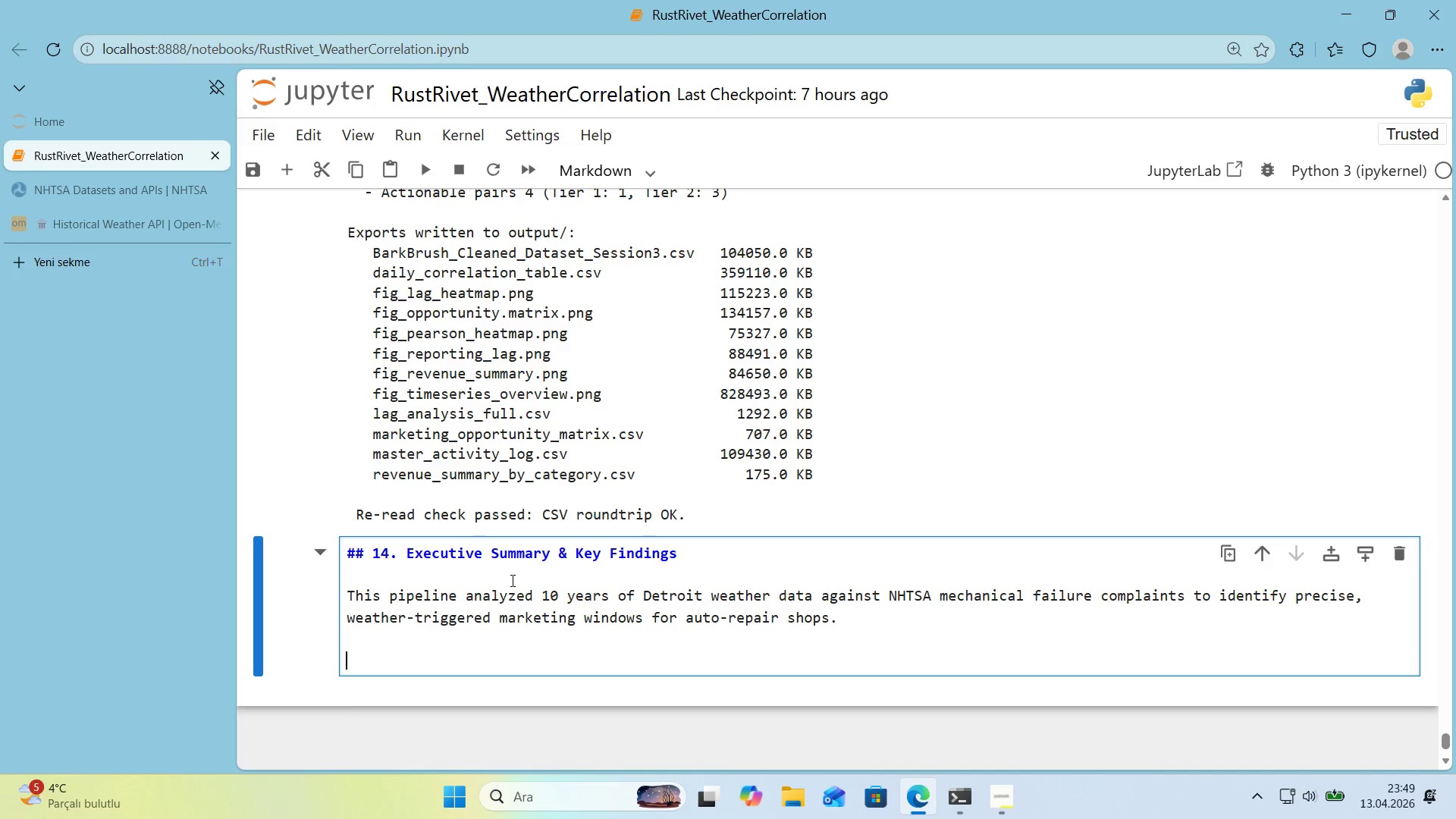 
type(Out of 220 tested comb'nat'ons )
key(Backspace)
type(')
key(Backspace)
type(, ;sola)
key(Backspace)
key(Backspace)
key(Backspace)
key(Backspace)
key(Backspace)
type('solated **four h'ghly prof'table campa'gns**)
 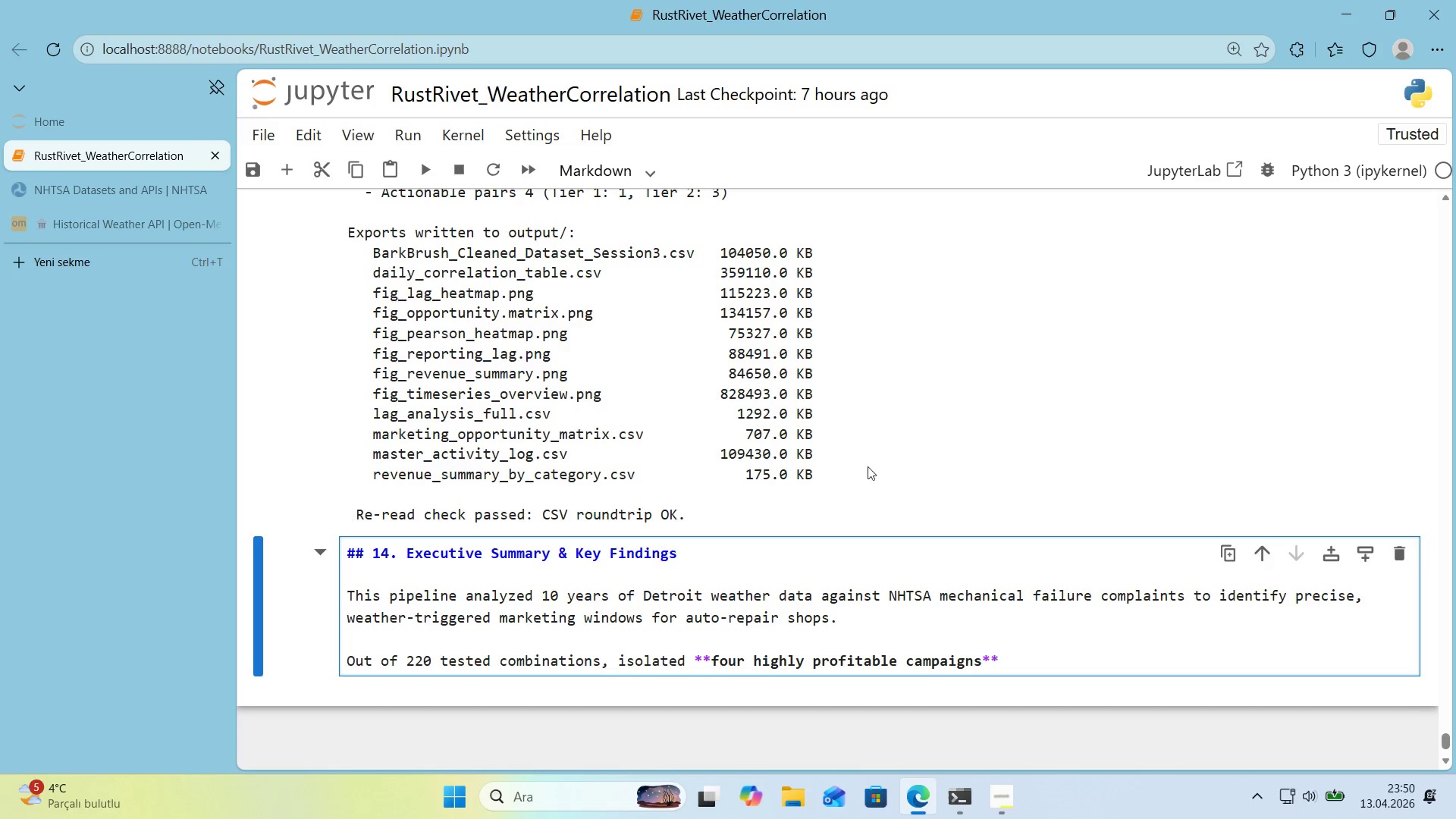 
scroll: coordinate [948, 457], scroll_direction: down, amount: 1.0
 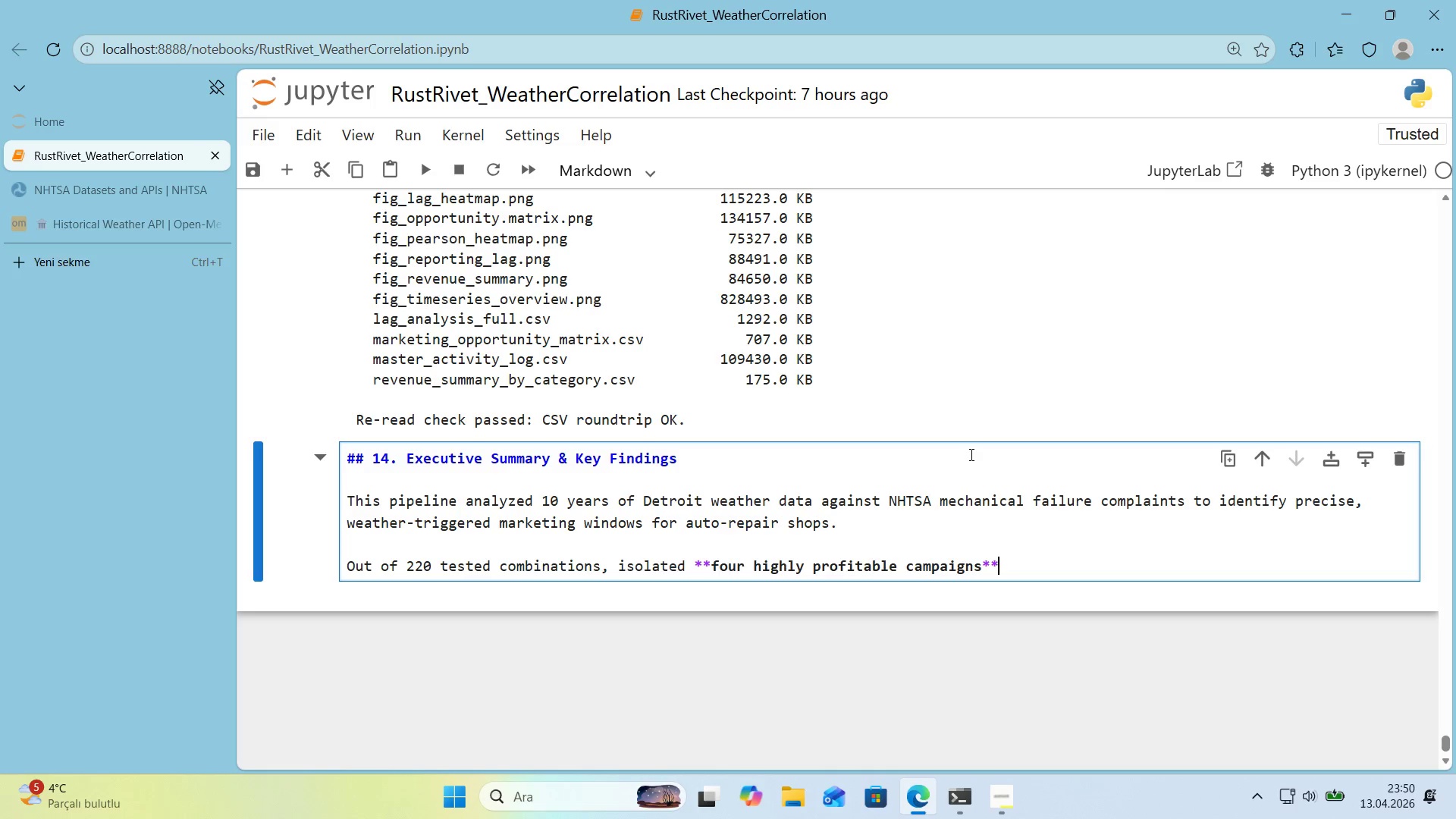 
type( w'th strong stat'st'cal back'ng *()
 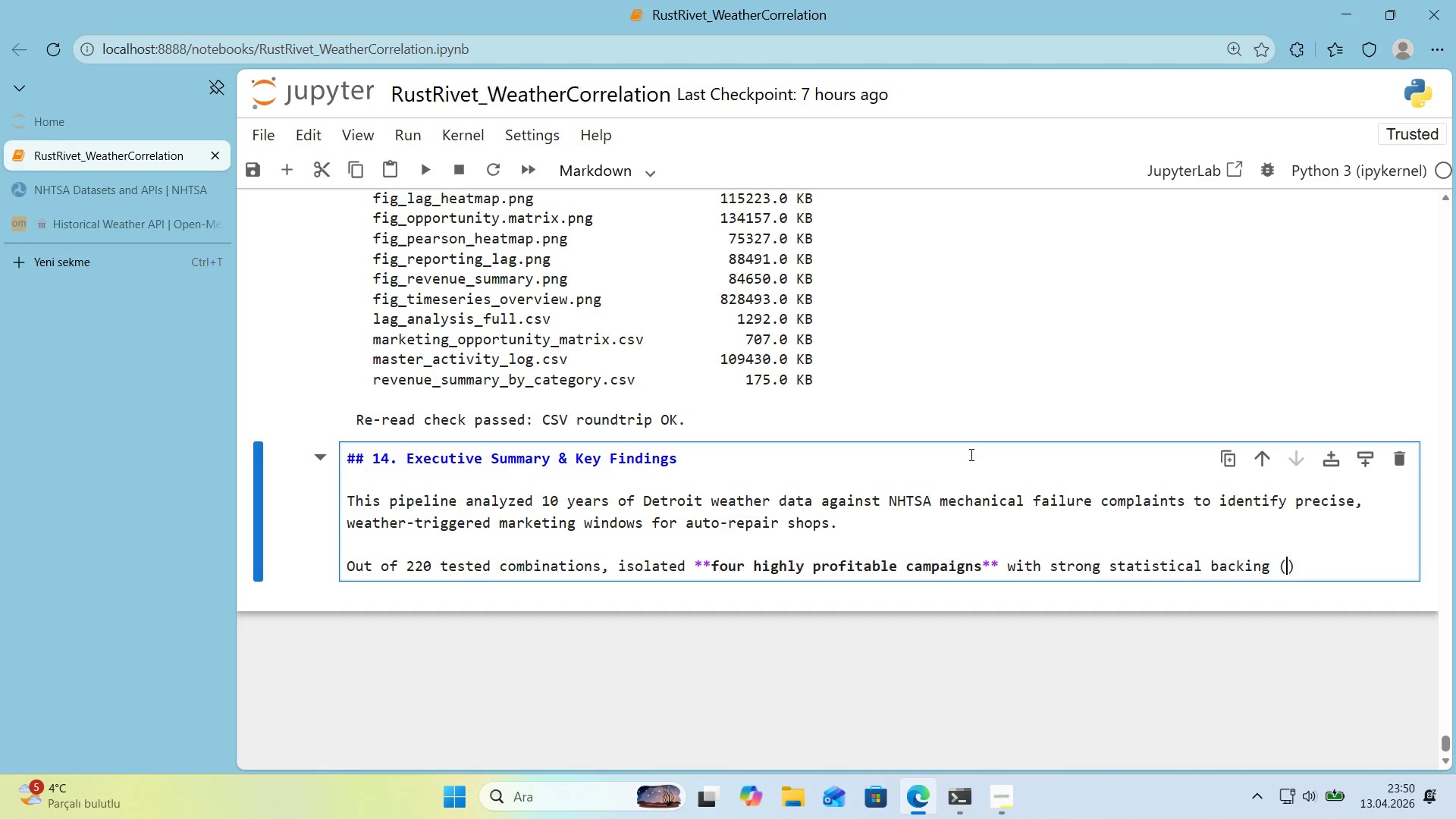 
 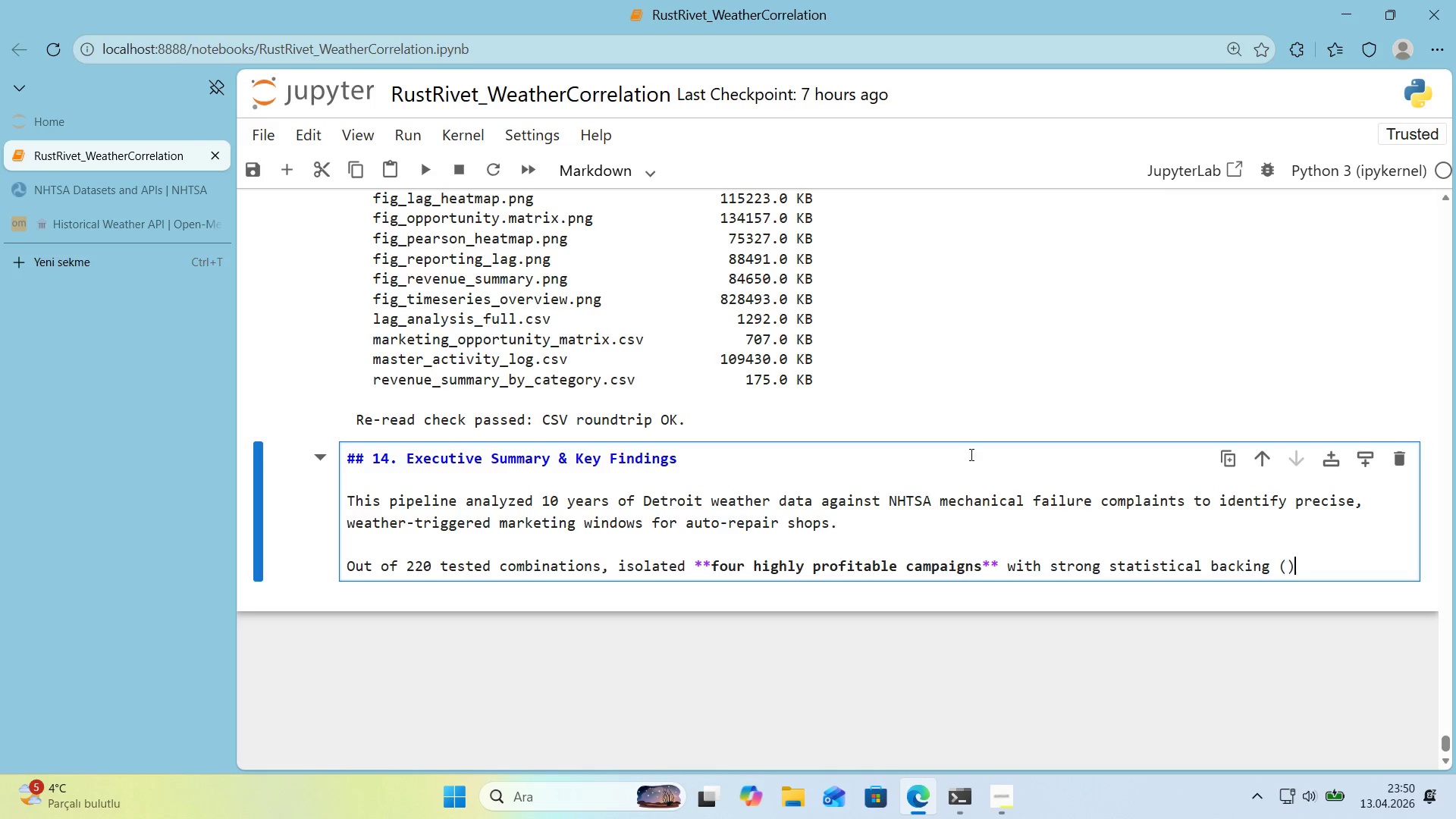 
key(ArrowLeft)
 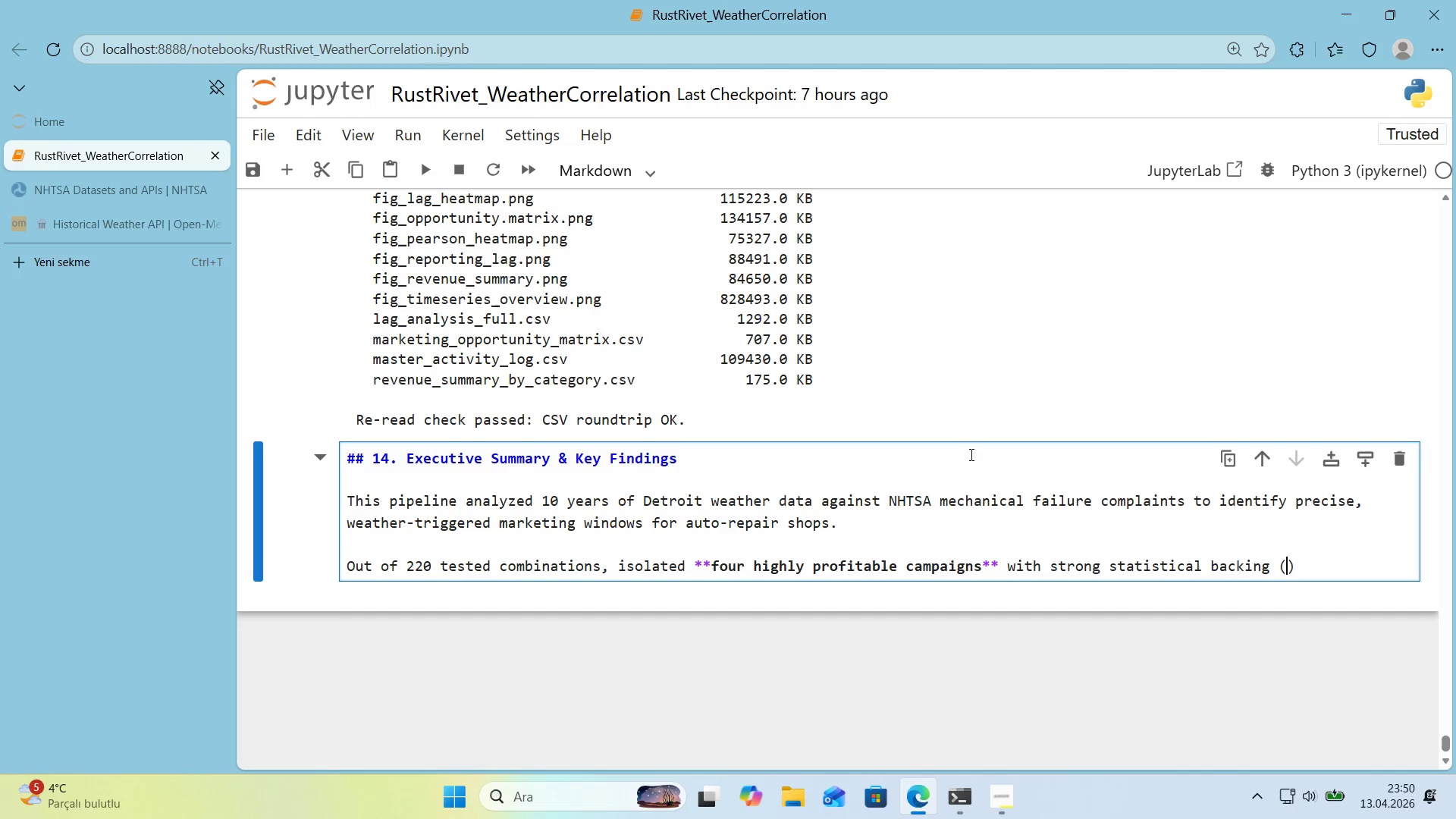 
key(P)
 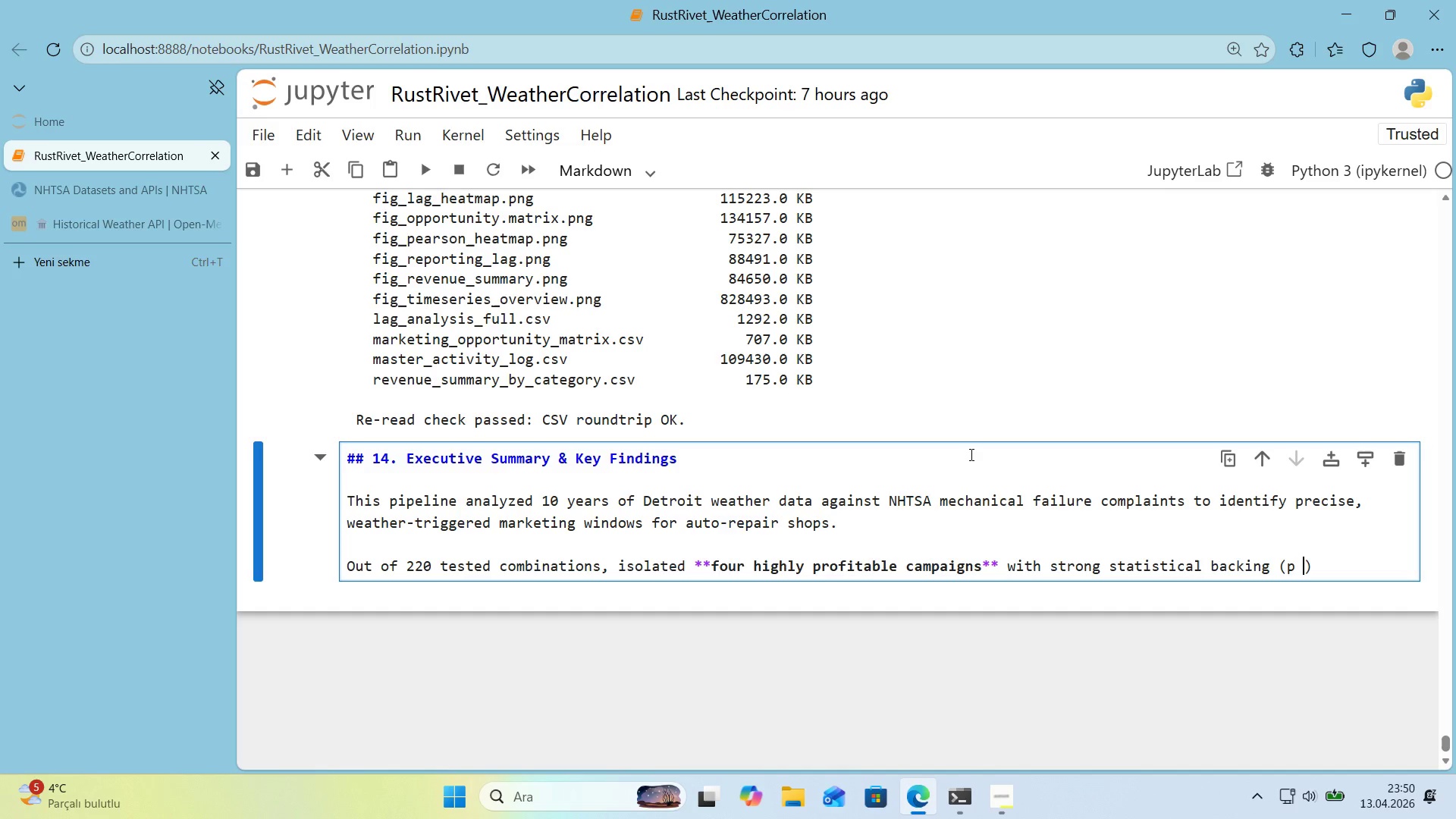 
key(Space)
 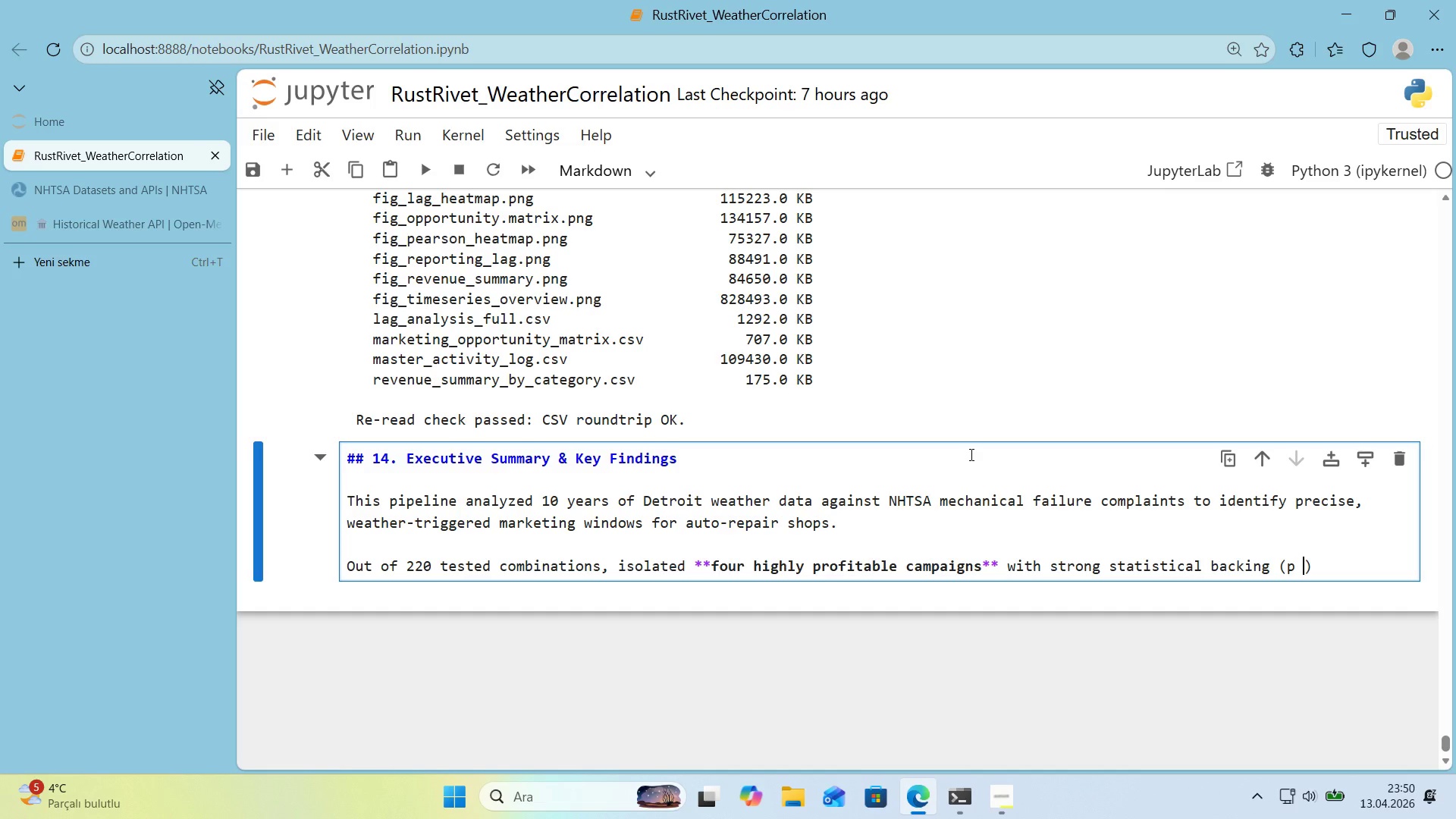 
key(Shift+Break)
 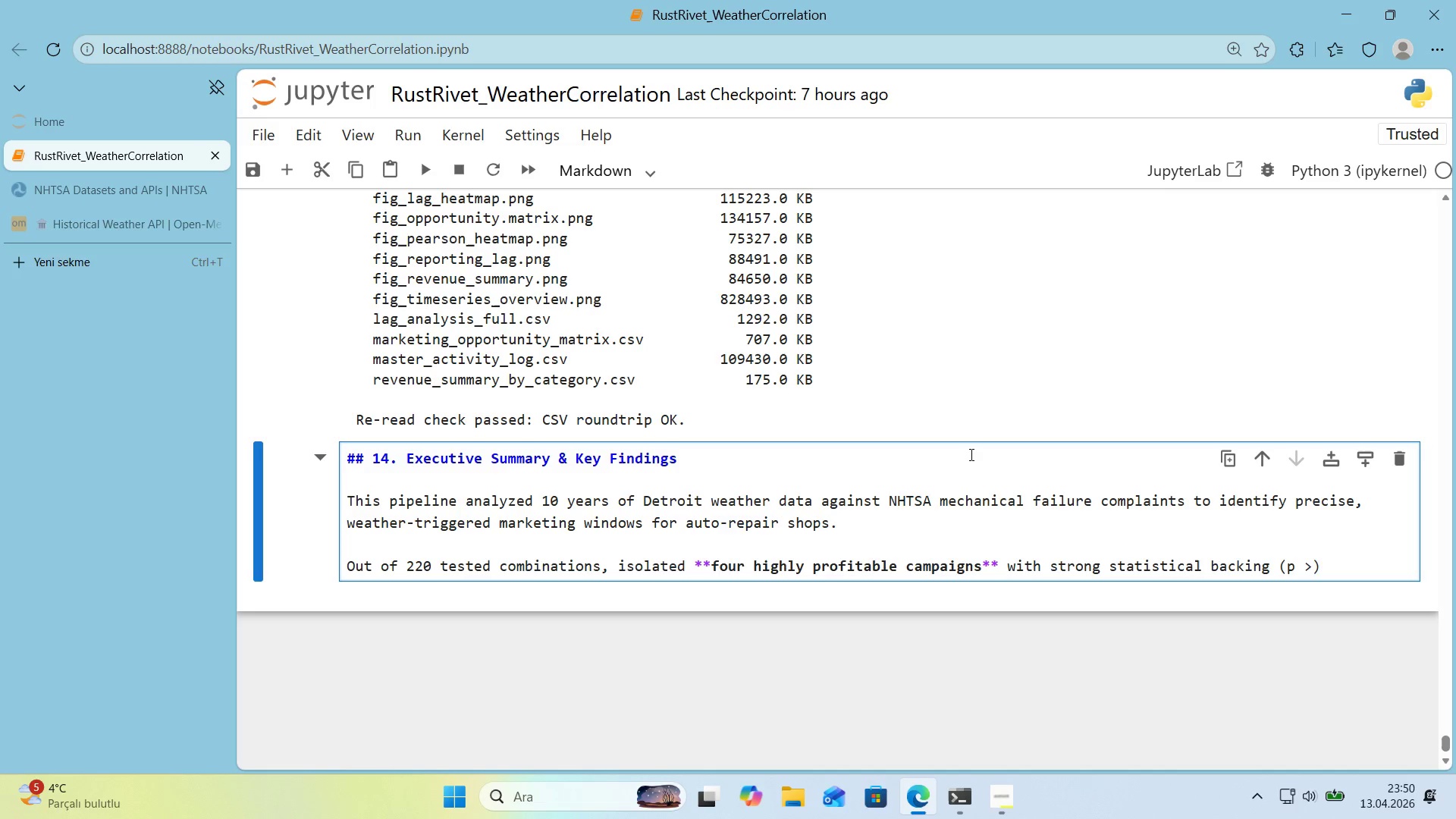 
key(Backspace)
 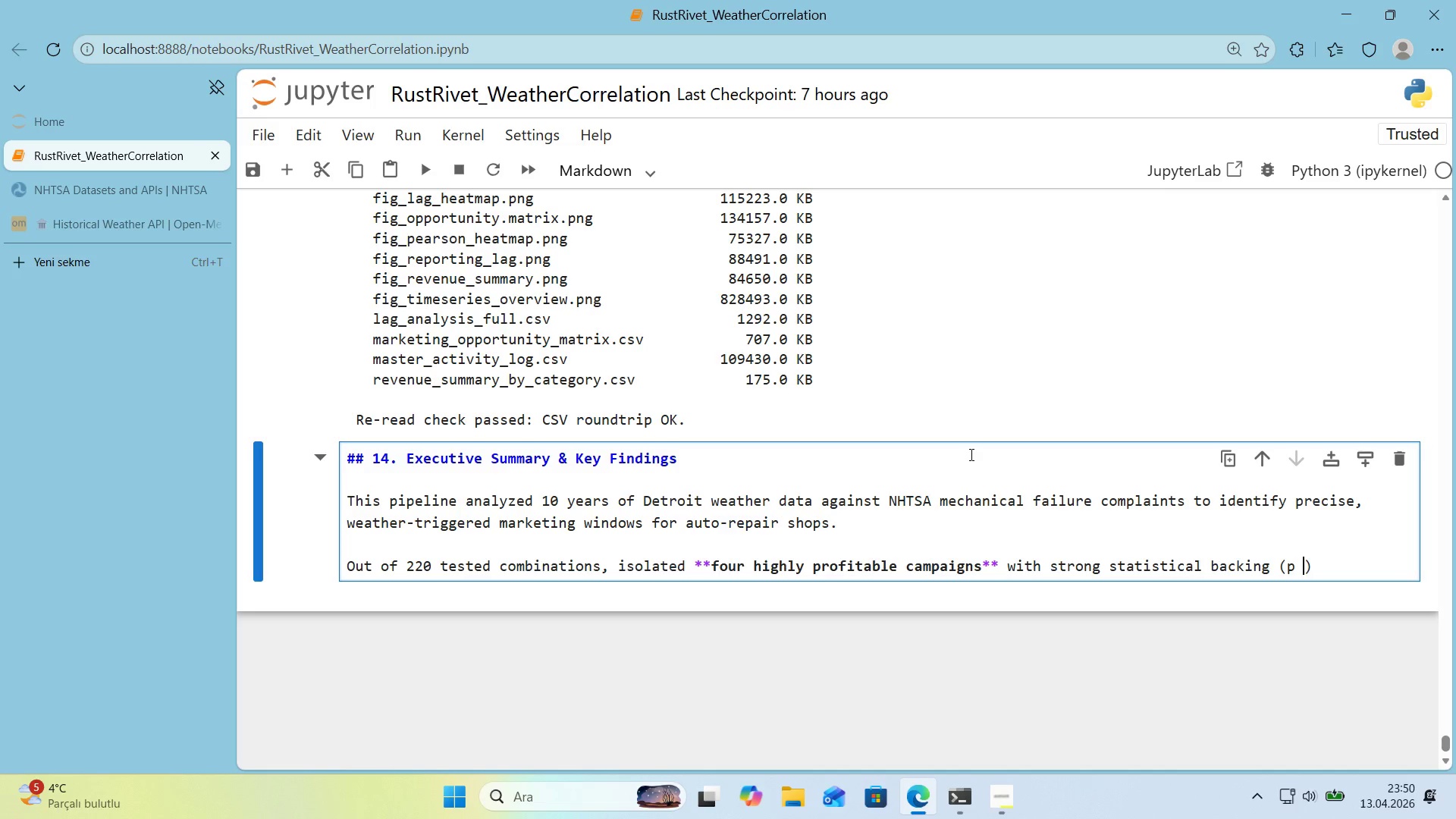 
key(Break)
 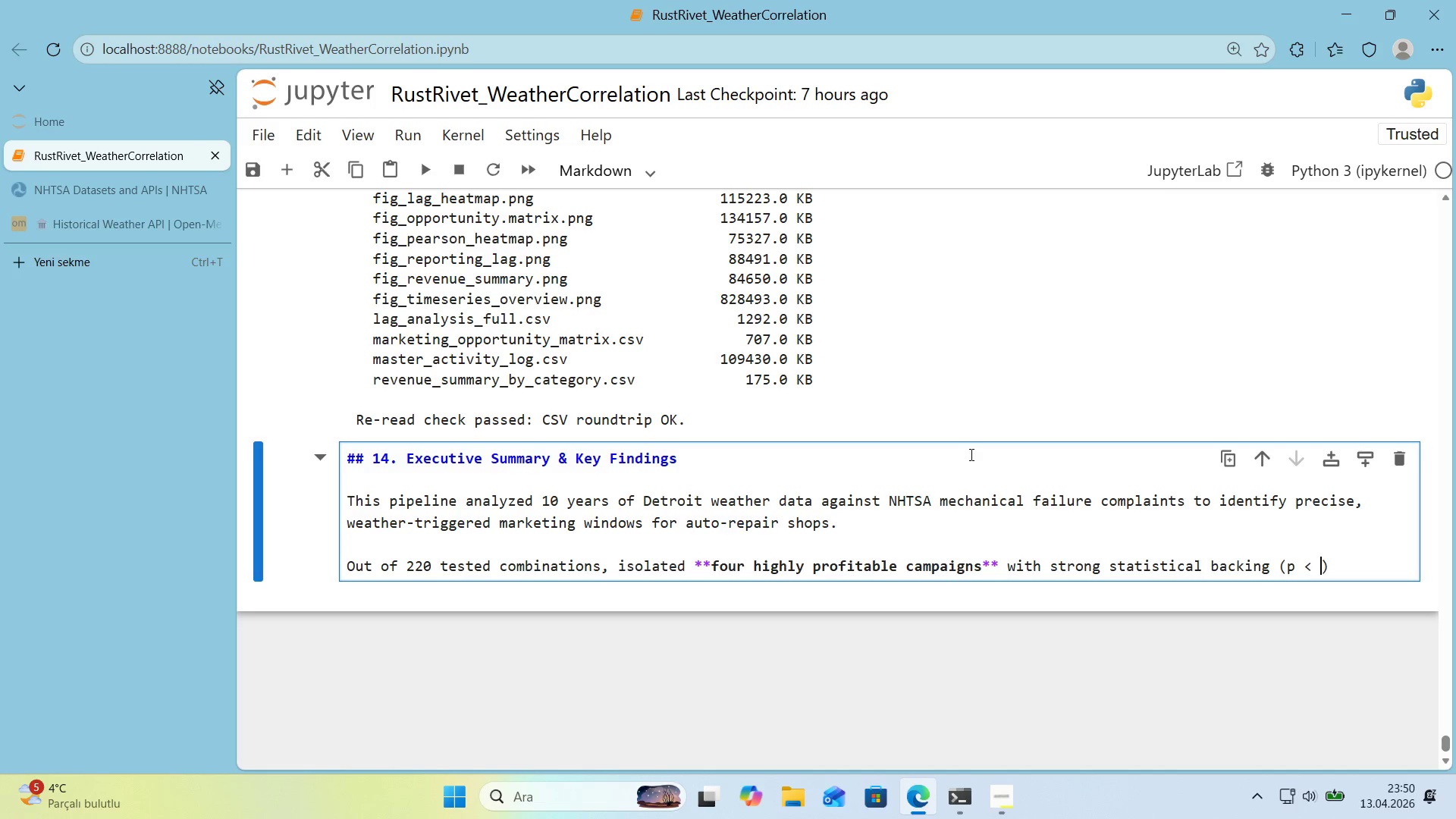 
key(Space)
 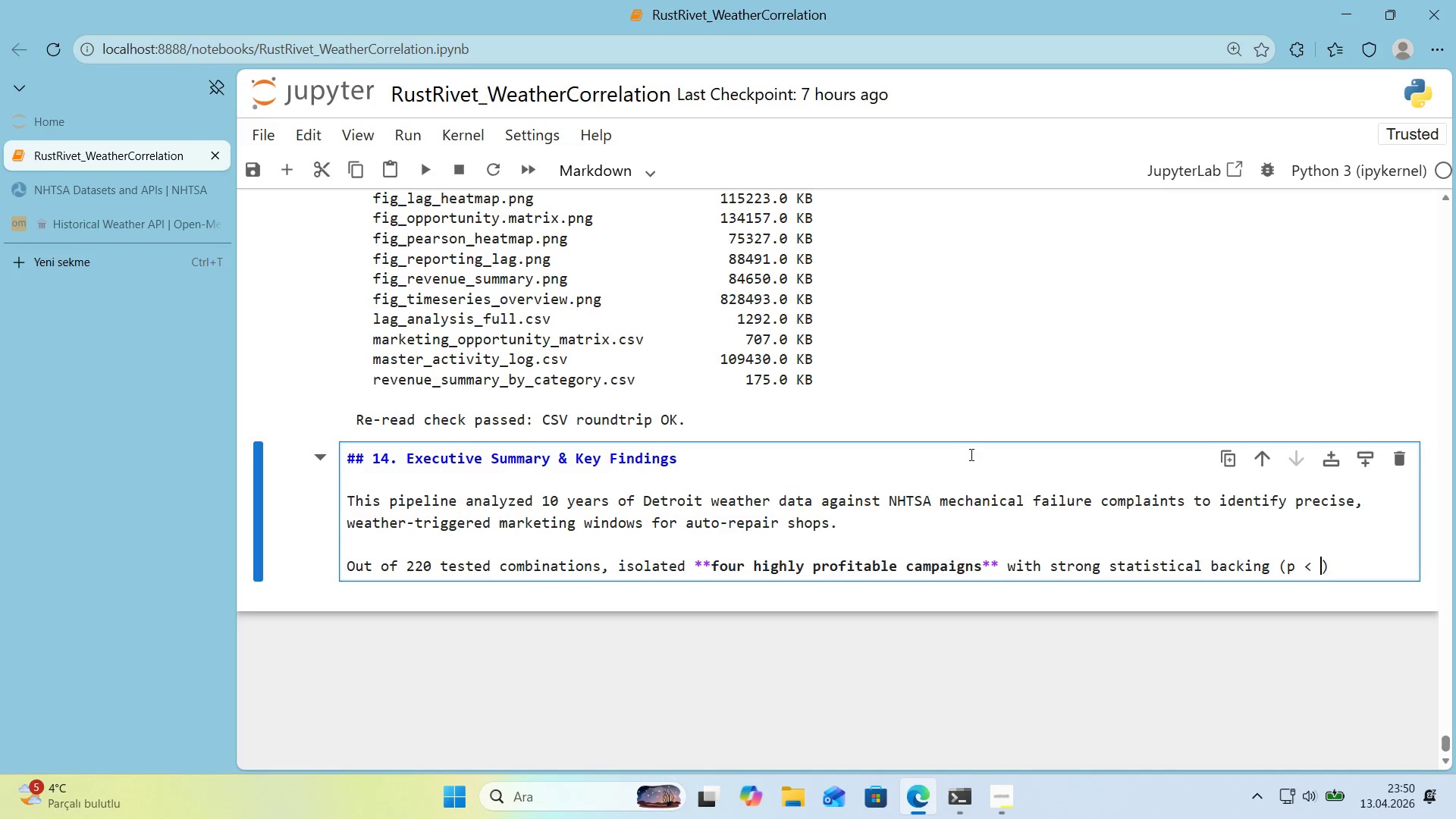 
key(Numpad0)
 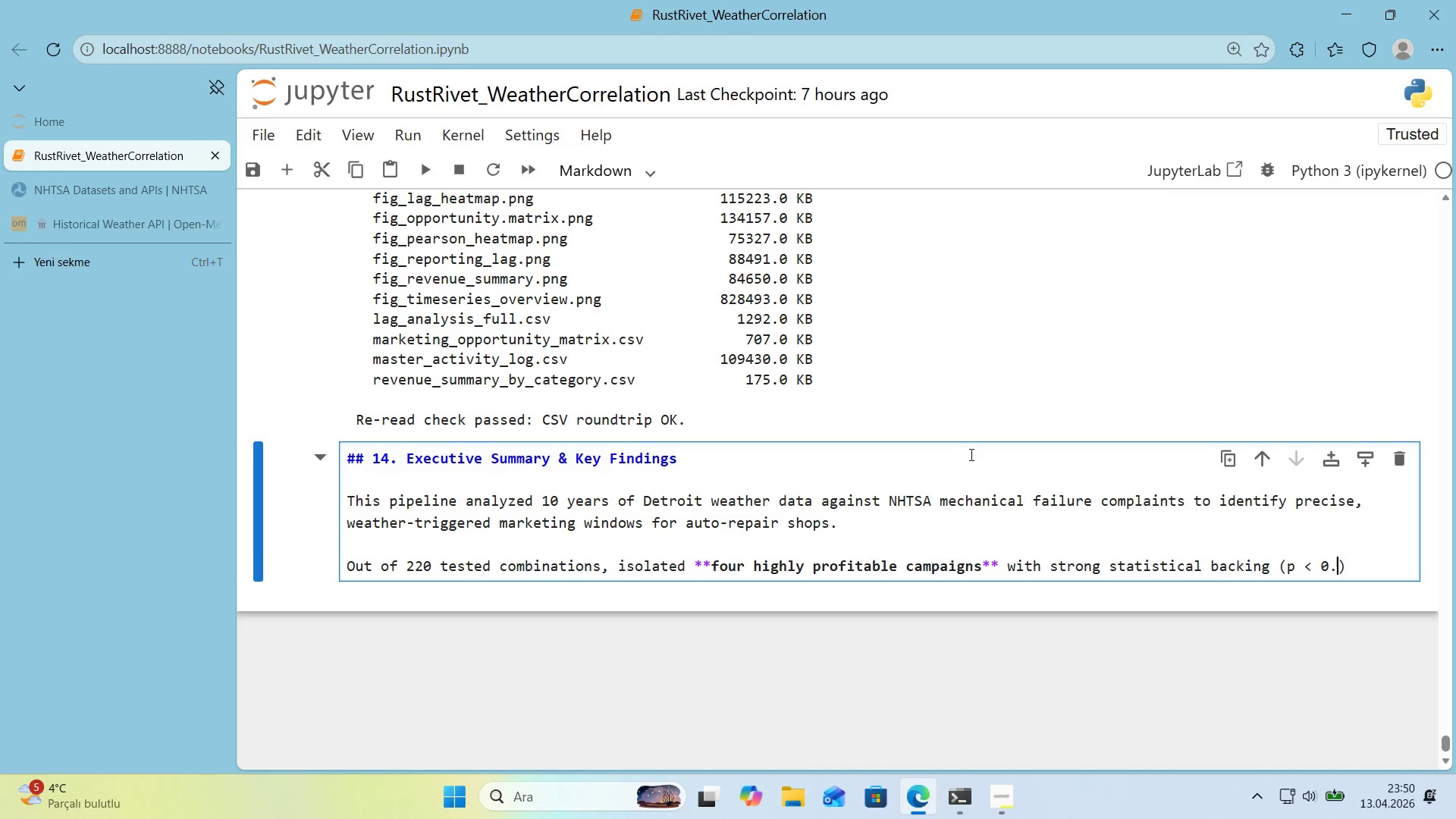 
key(Period)
 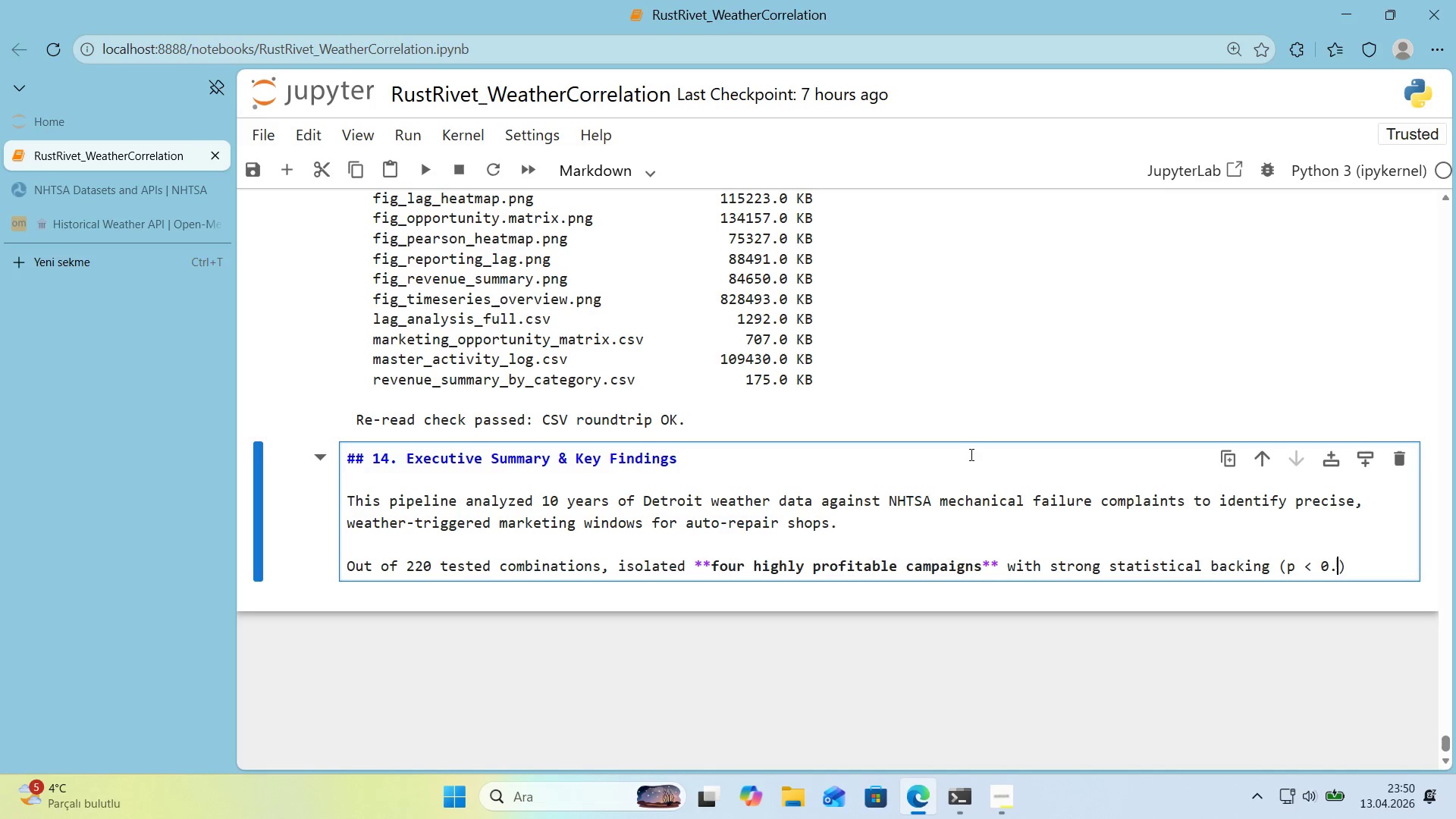 
key(Numpad0)
 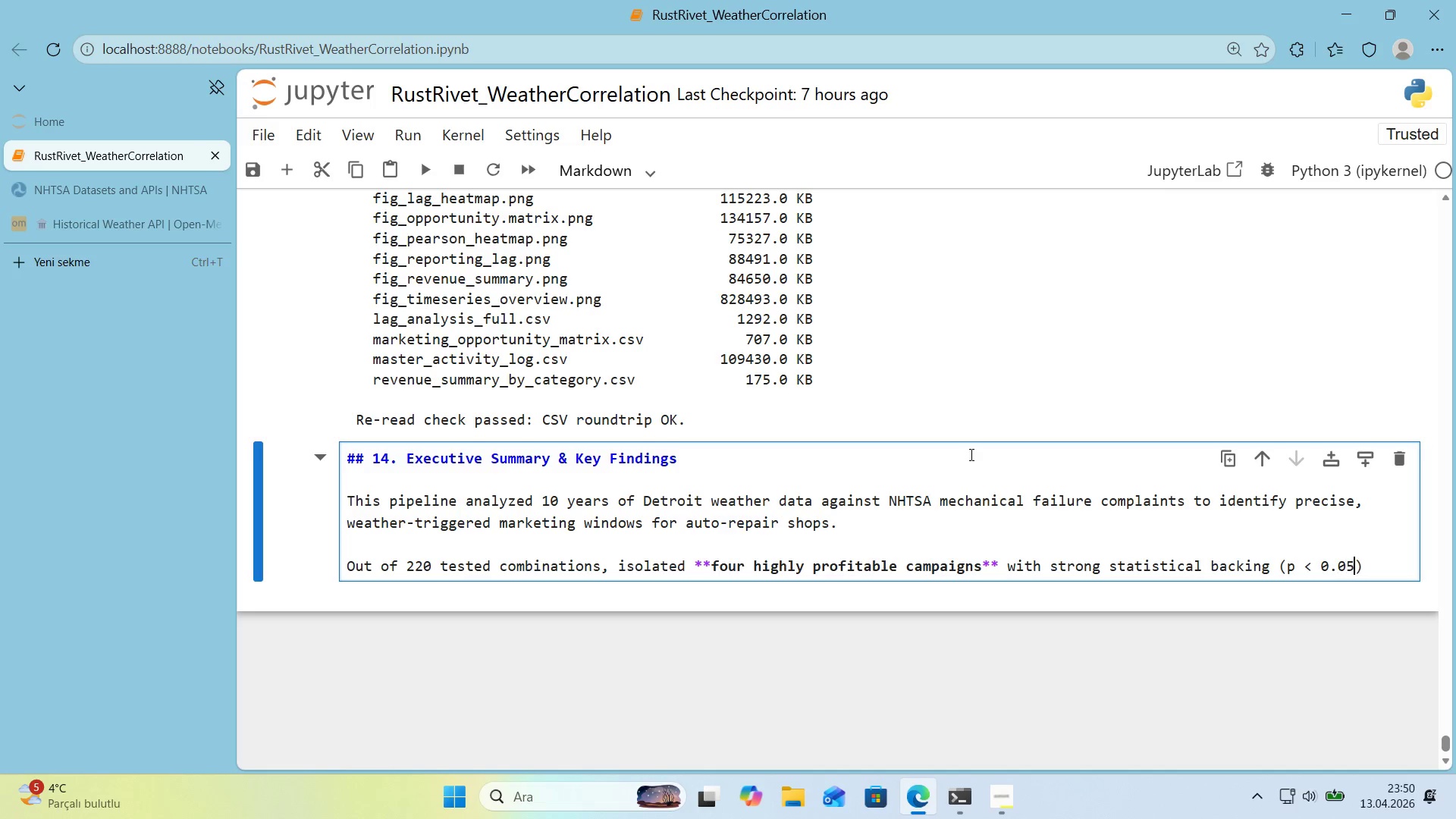 
key(Numpad5)
 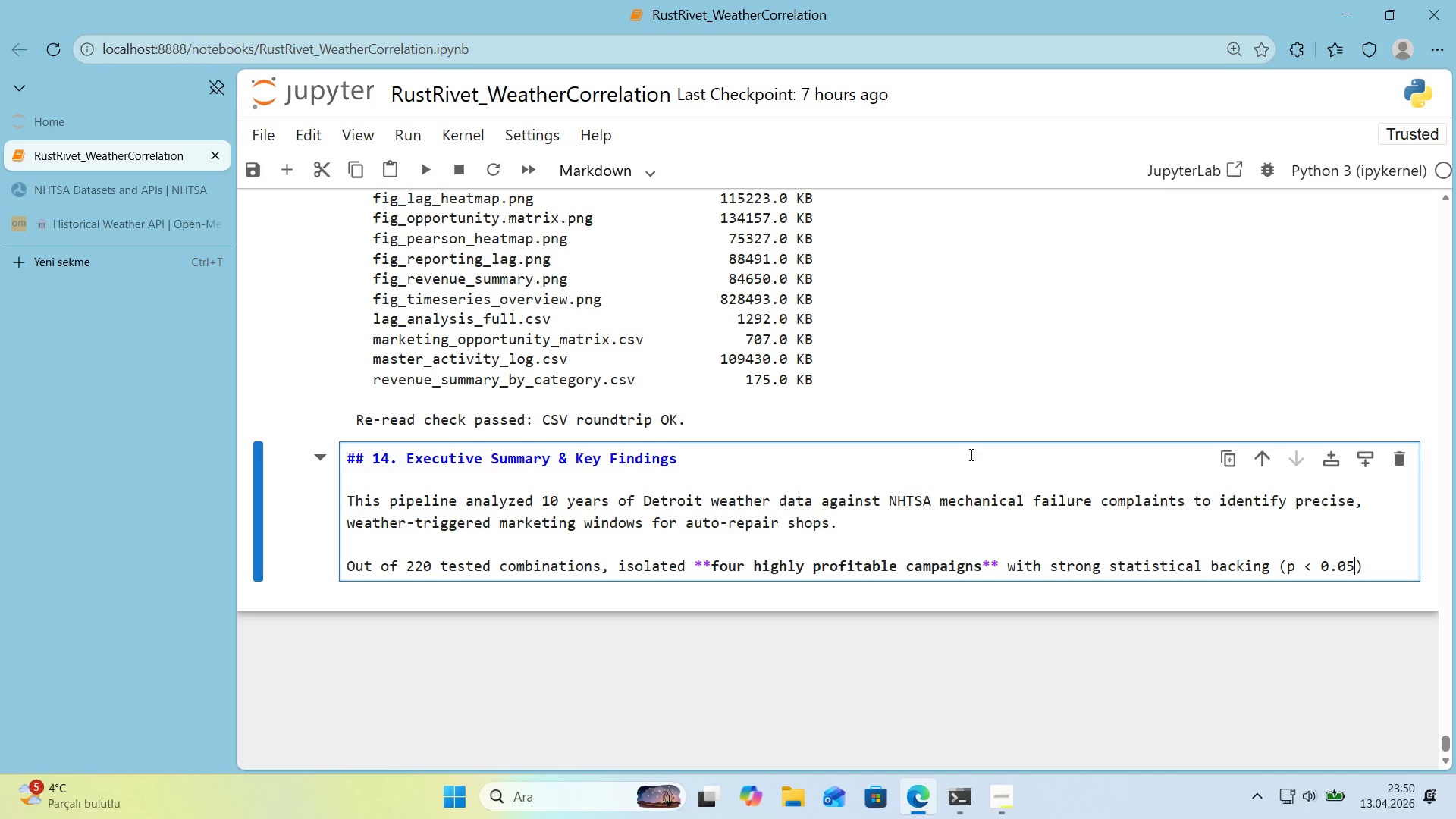 
key(ArrowRight)
 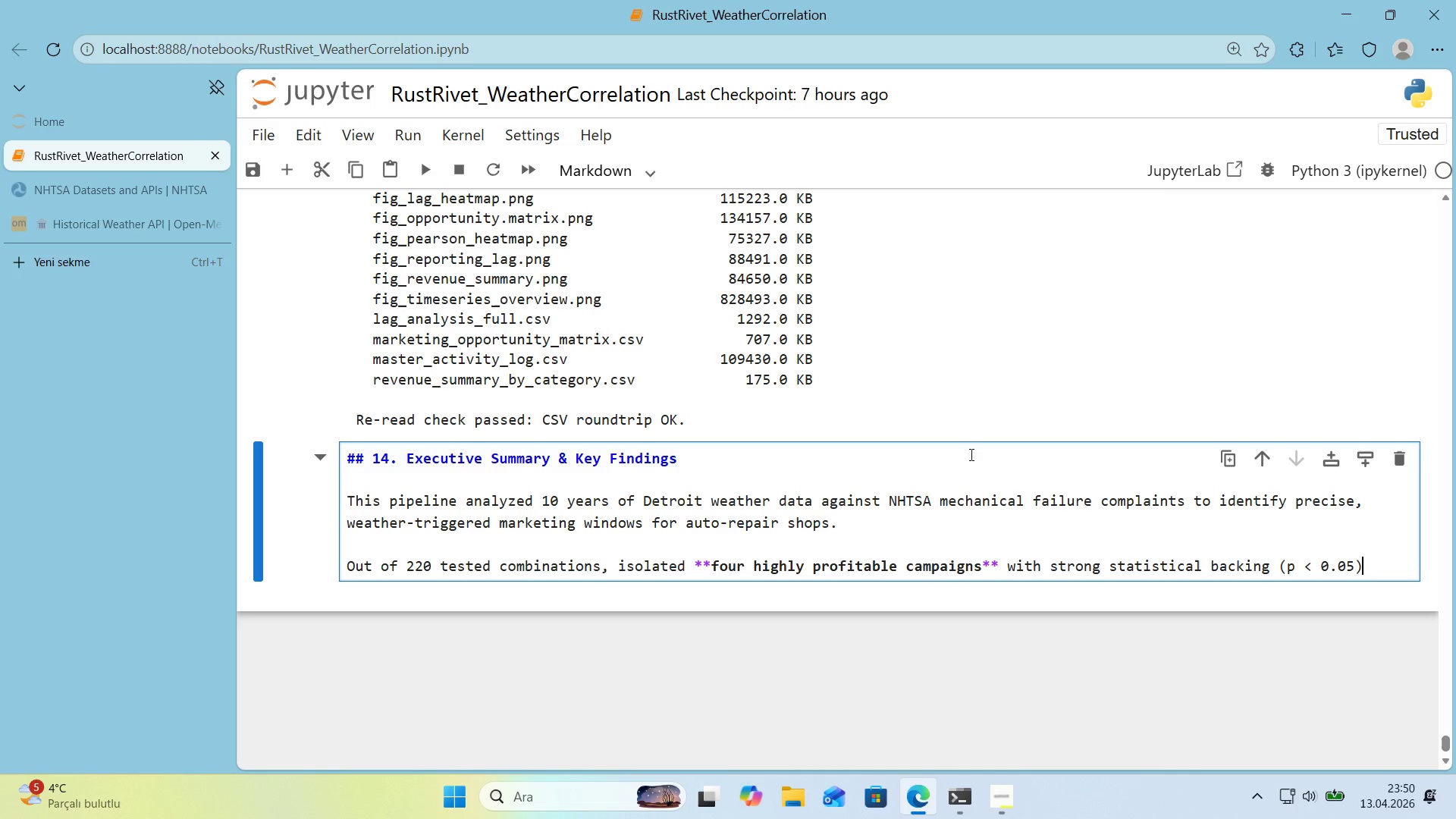 
key(Period)
 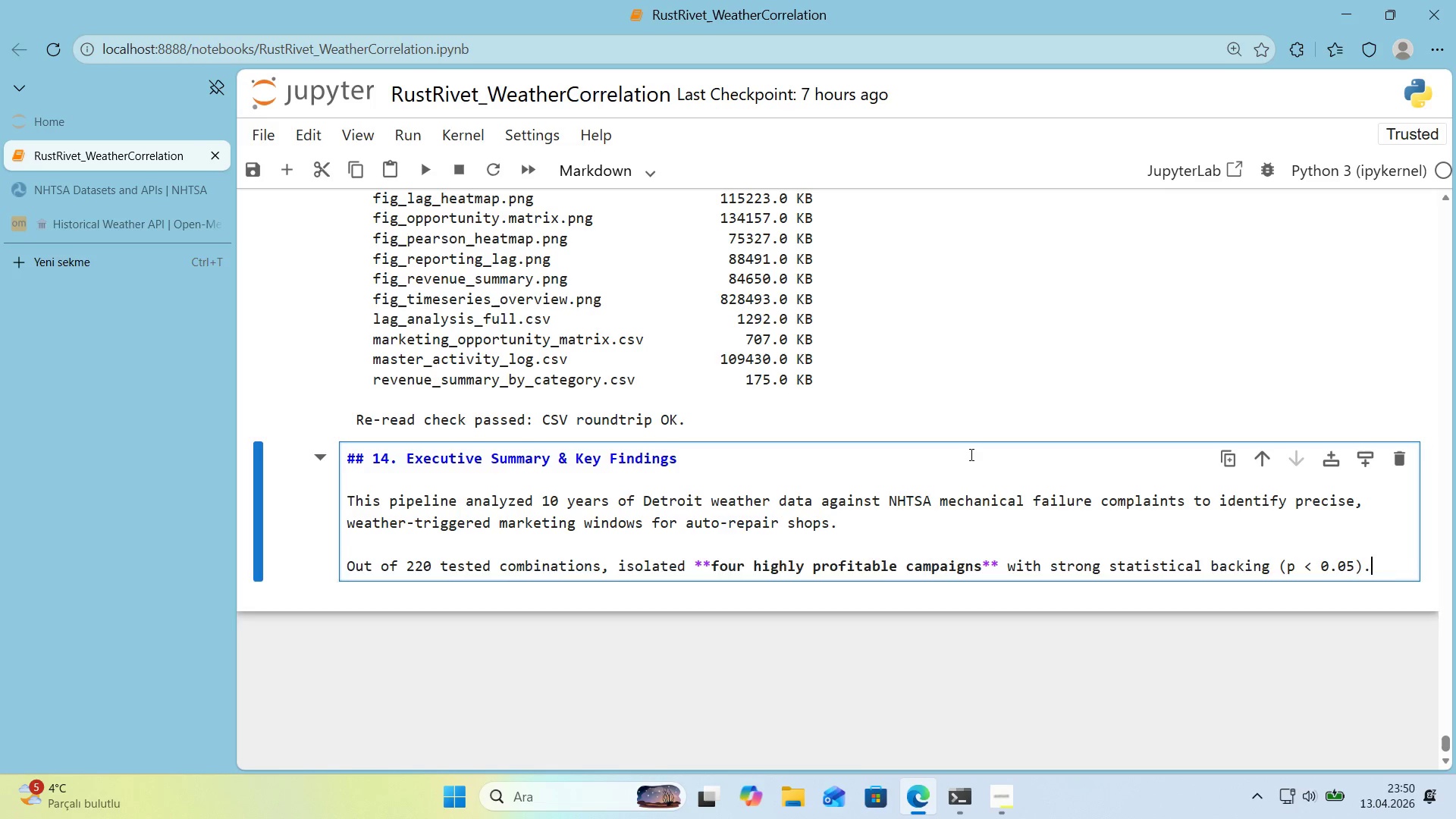 
key(Enter)
 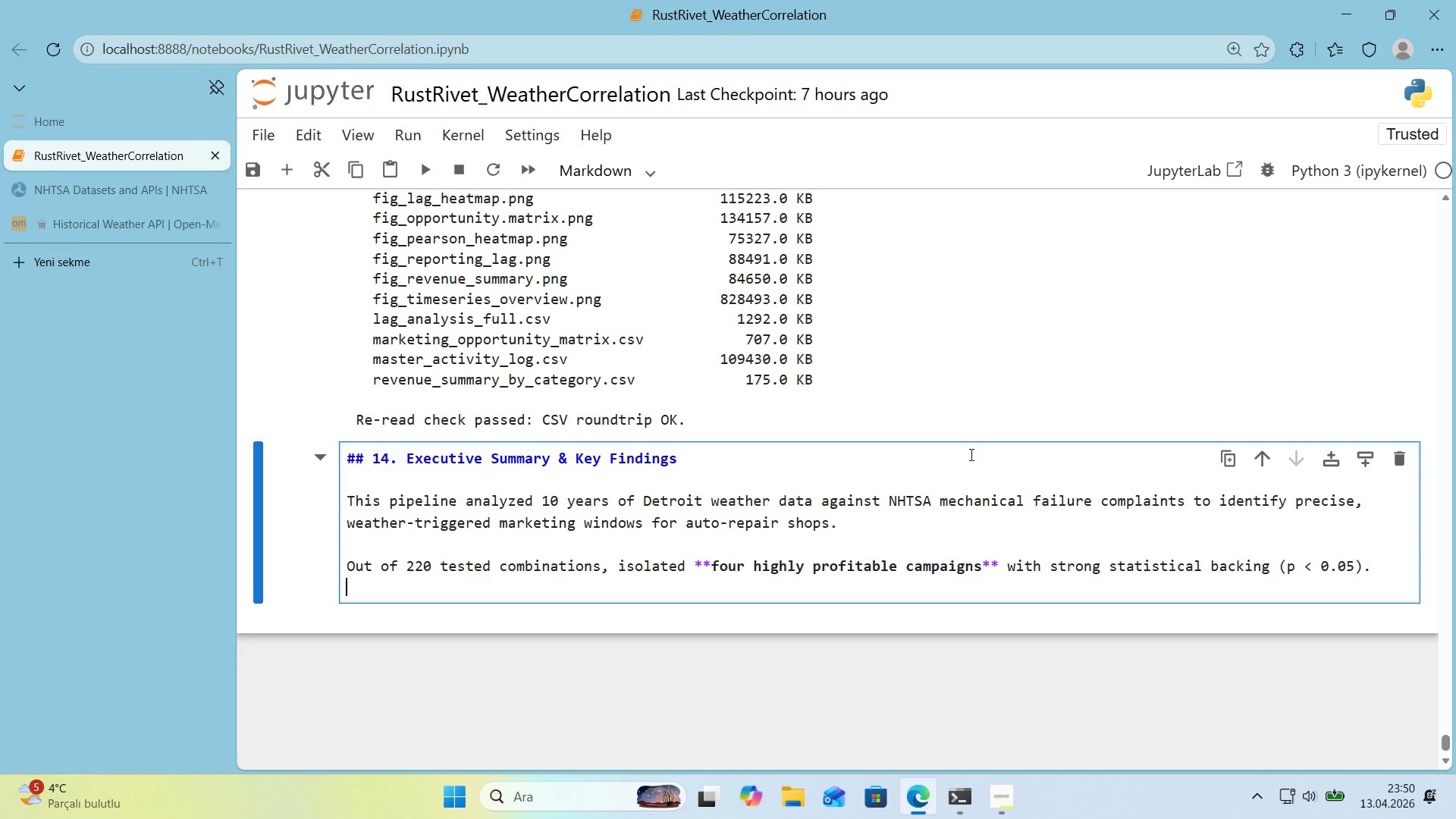 
key(Enter)
 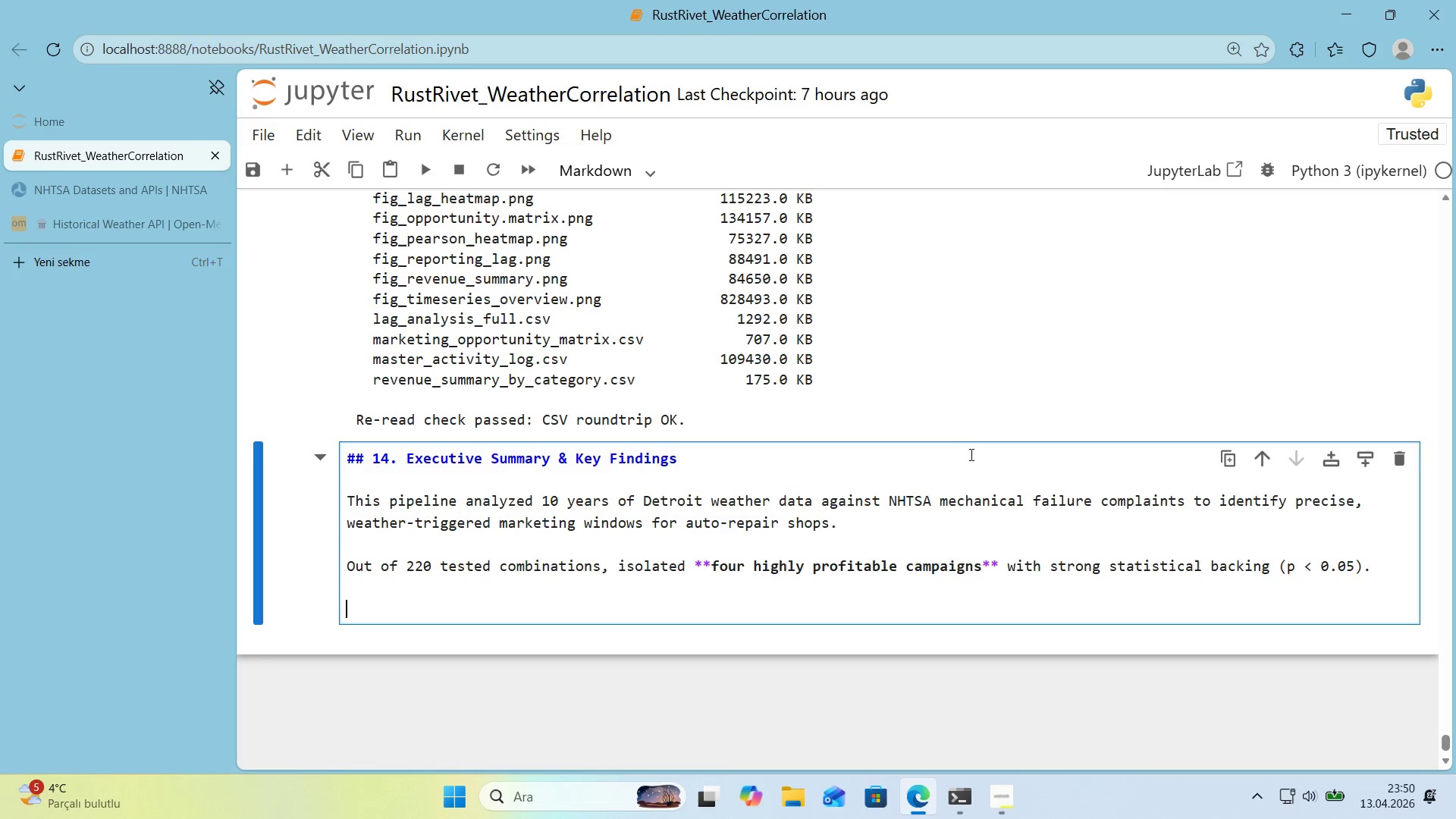 
key(Alt+Control+3)
 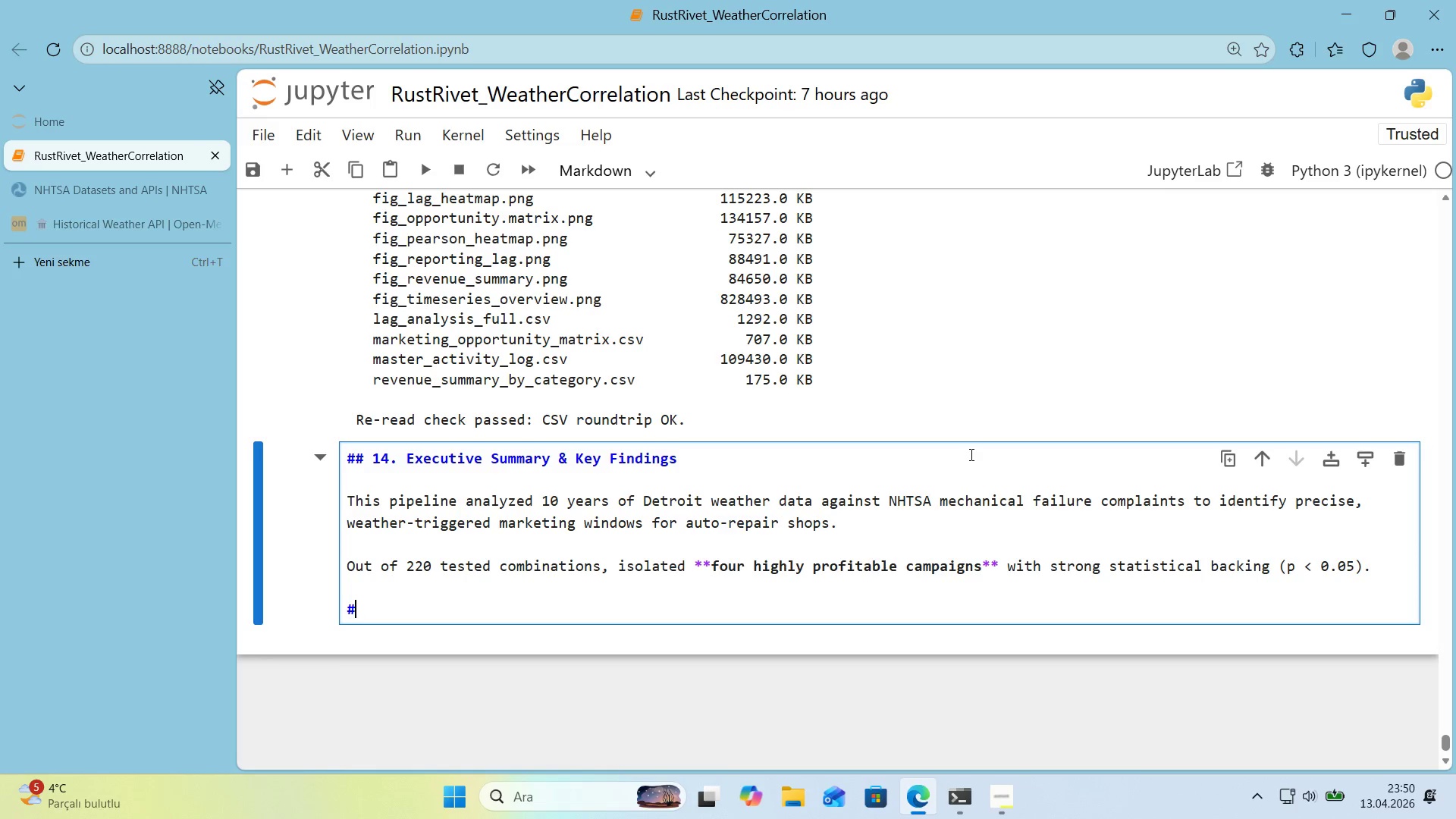 
key(Alt+Control+3)
 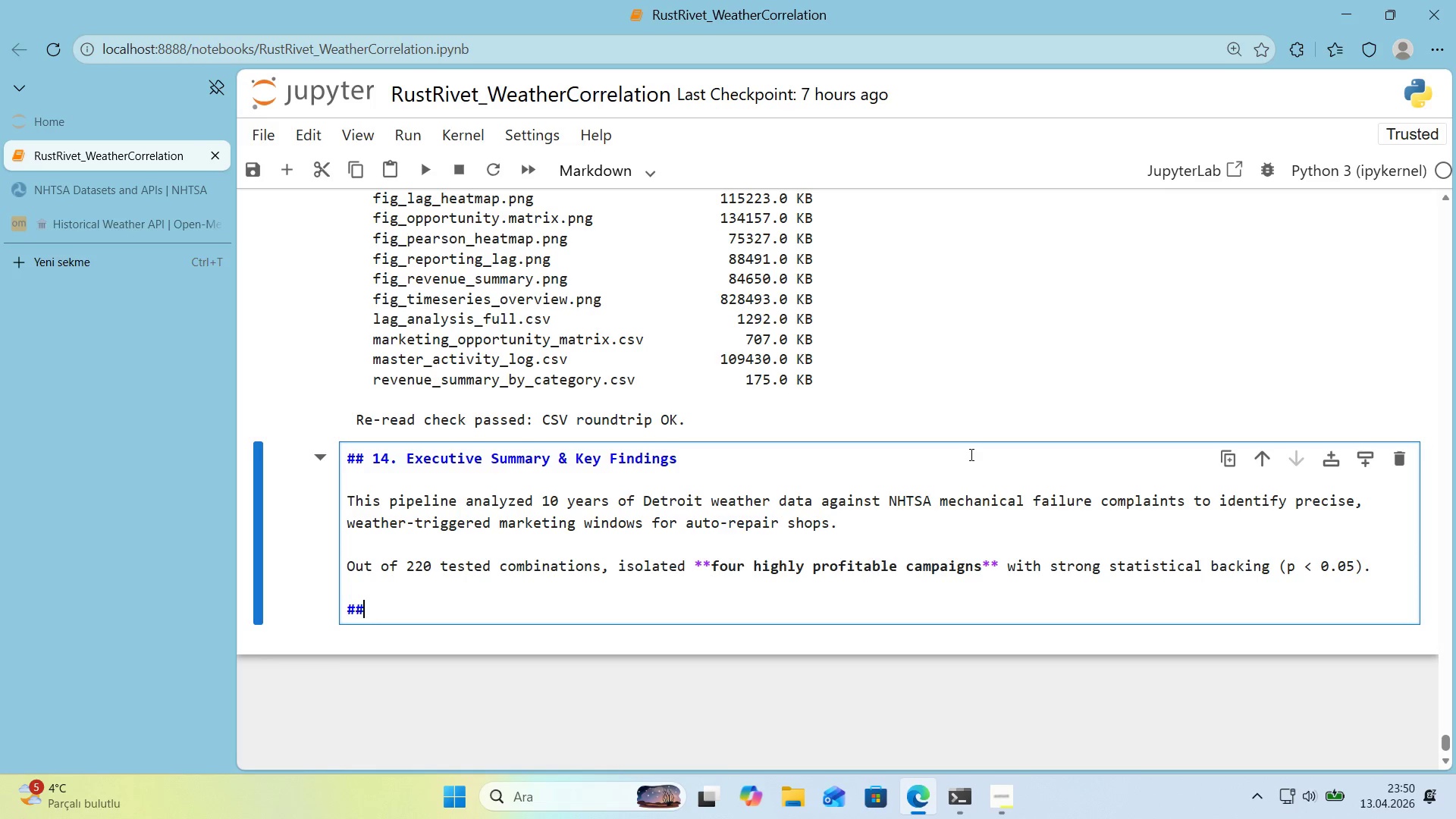 
key(Alt+Control+3)
 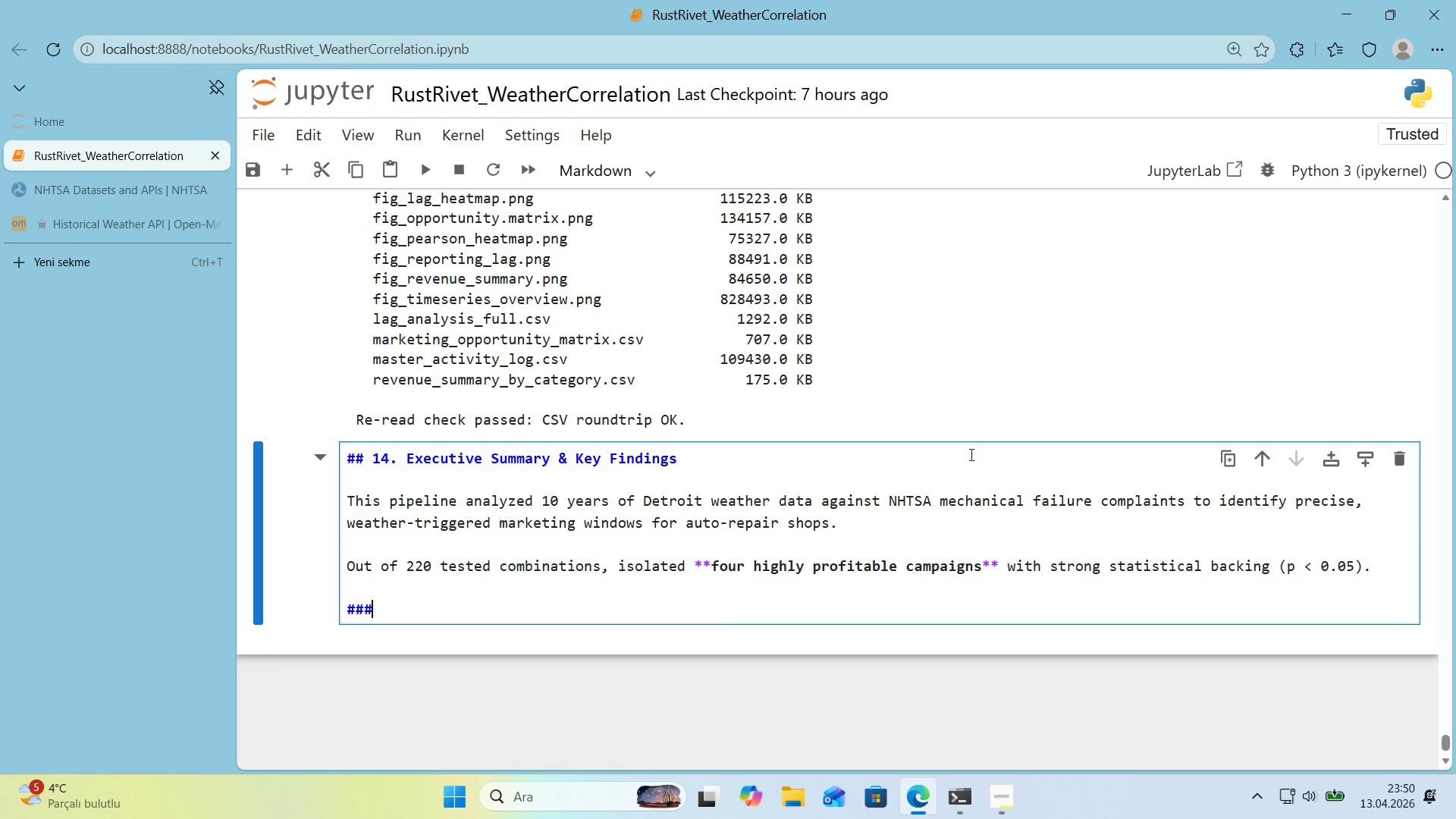 
type( The 4 Act'onable Campa'n)
key(Backspace)
type(gns>)
 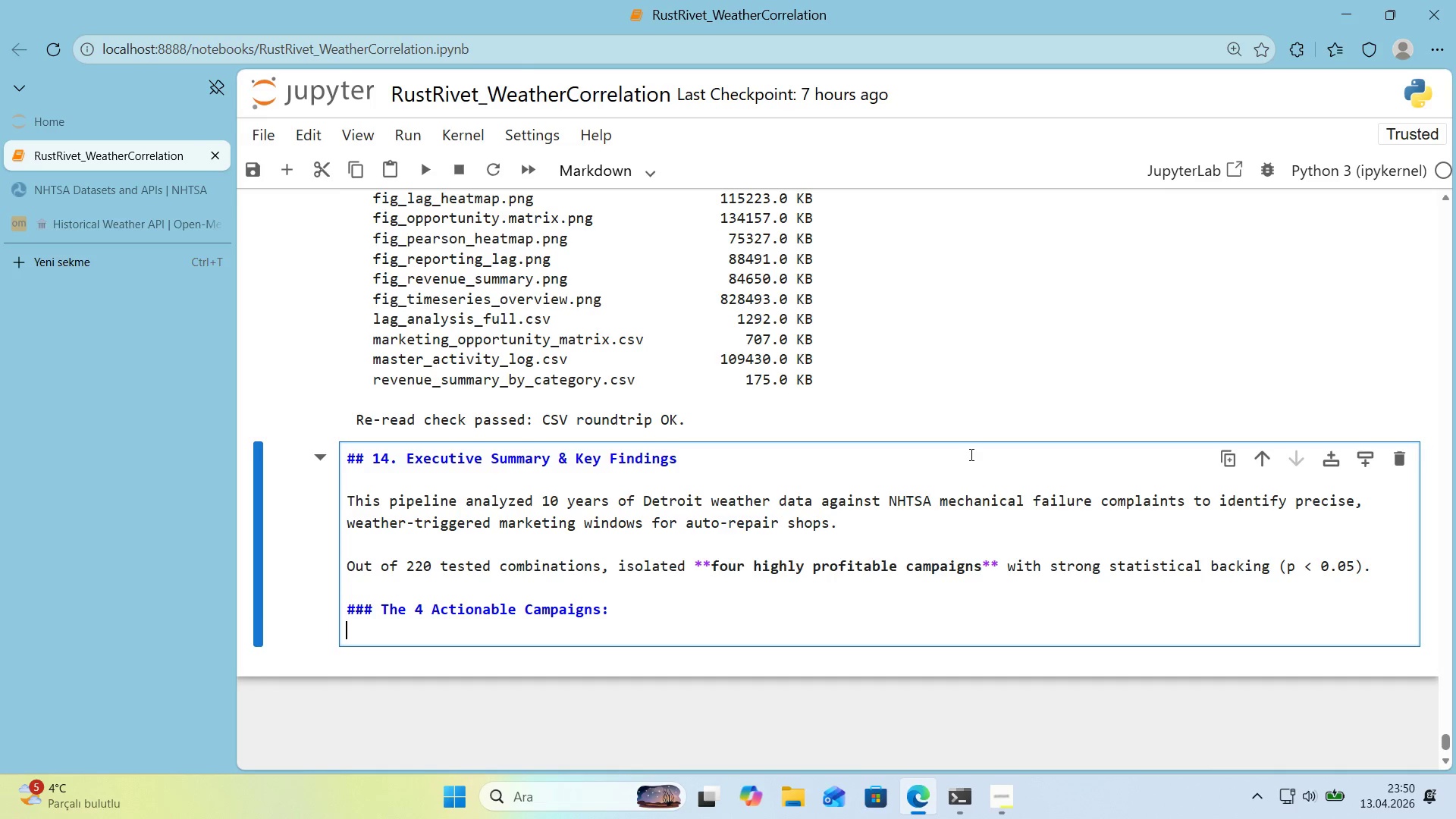 
key(Enter)
 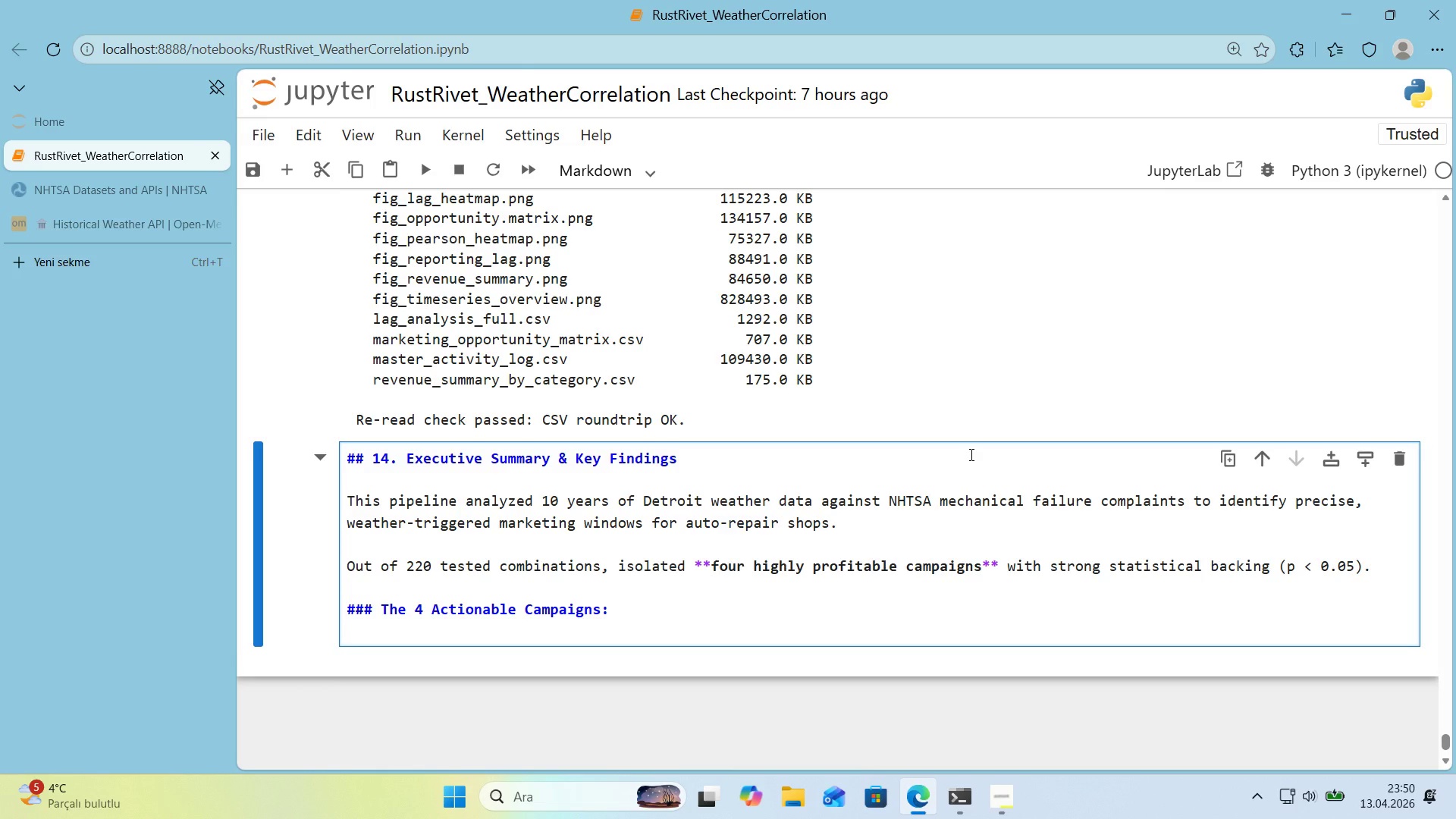 
key(Enter)
 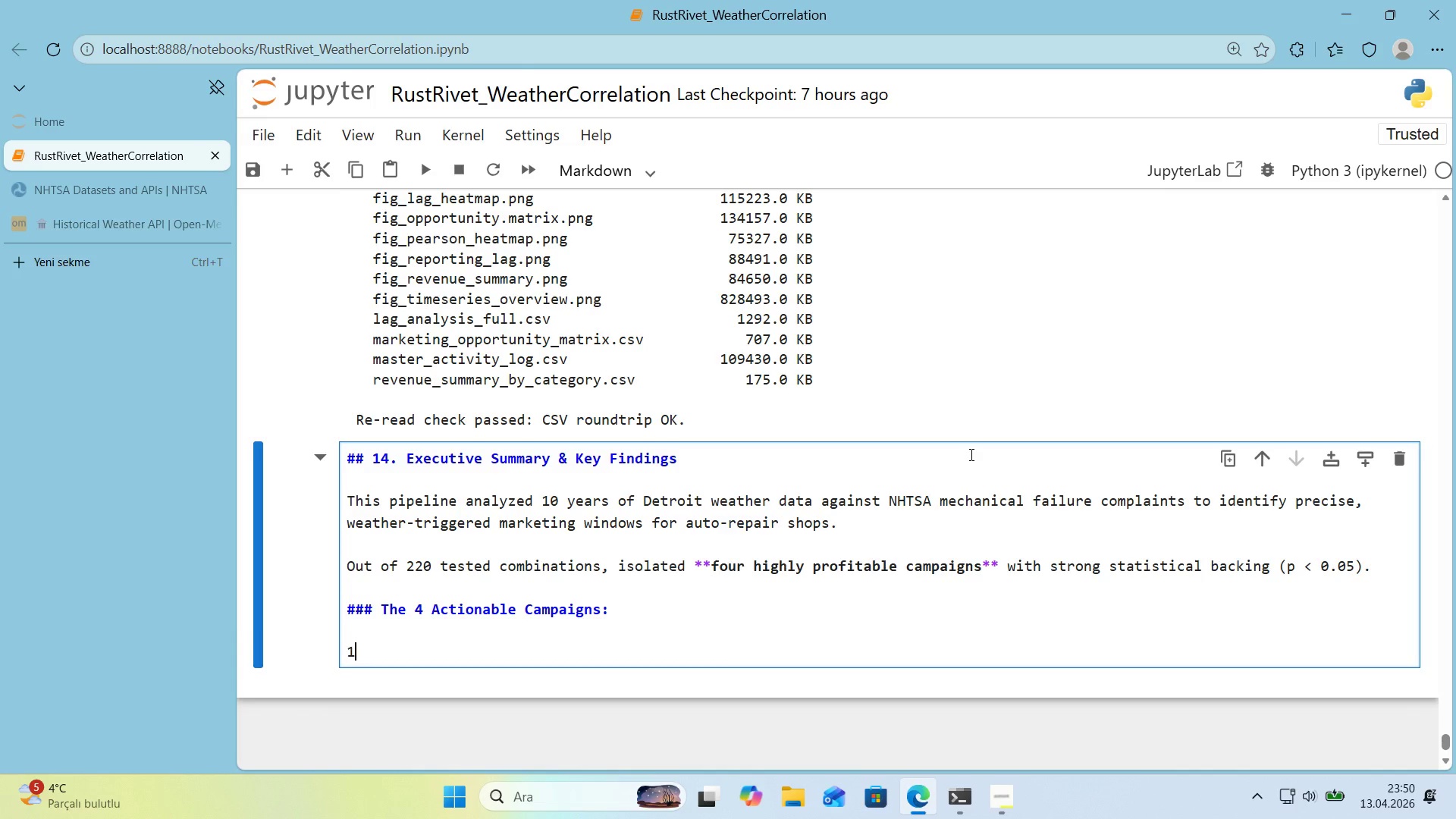 
type(1. **T,re)
key(Backspace)
key(Backspace)
key(Backspace)
type('re % )
key(Backspace)
key(Backspace)
type(^ Al'gnment)
 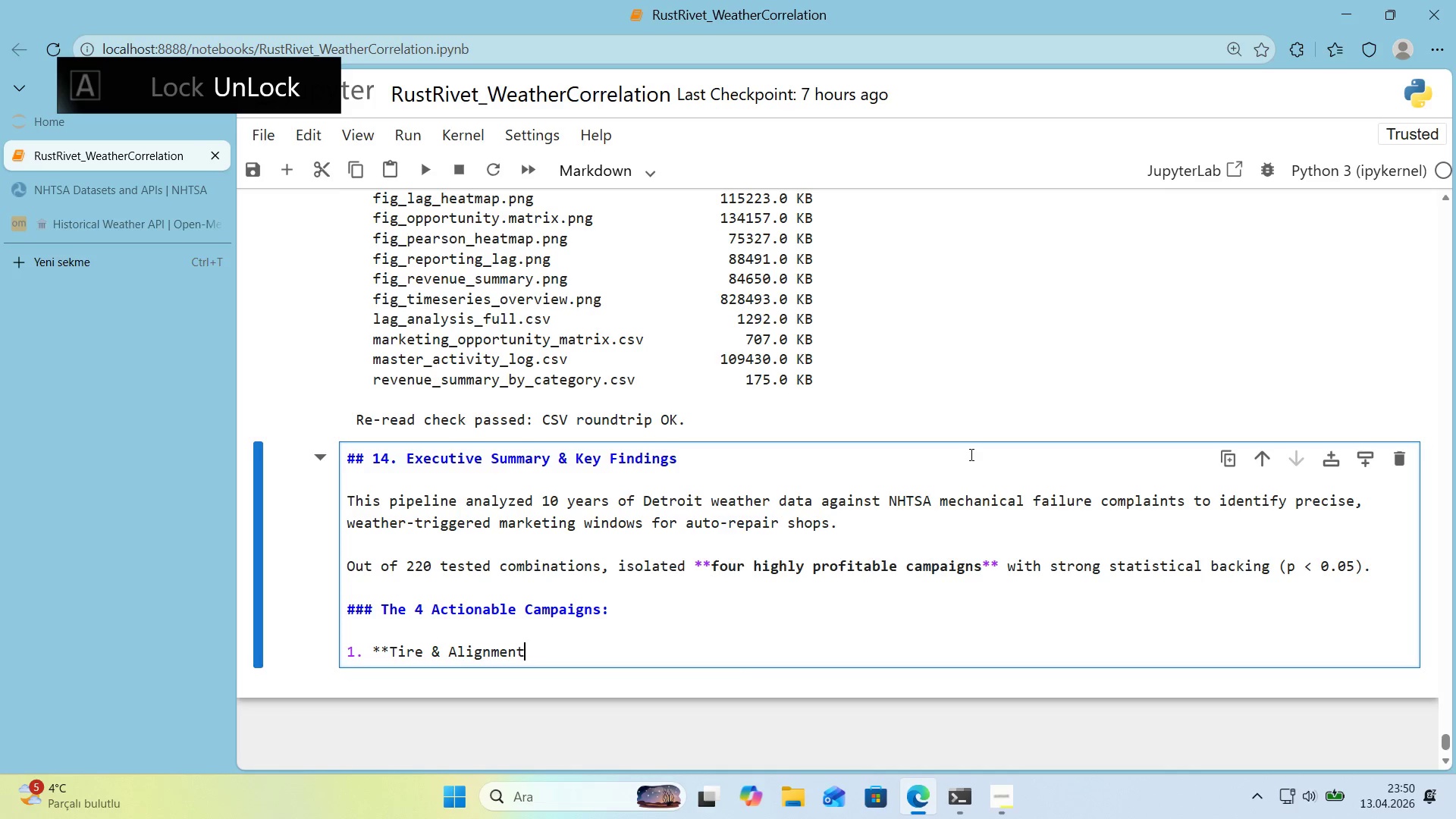 
type( *()
 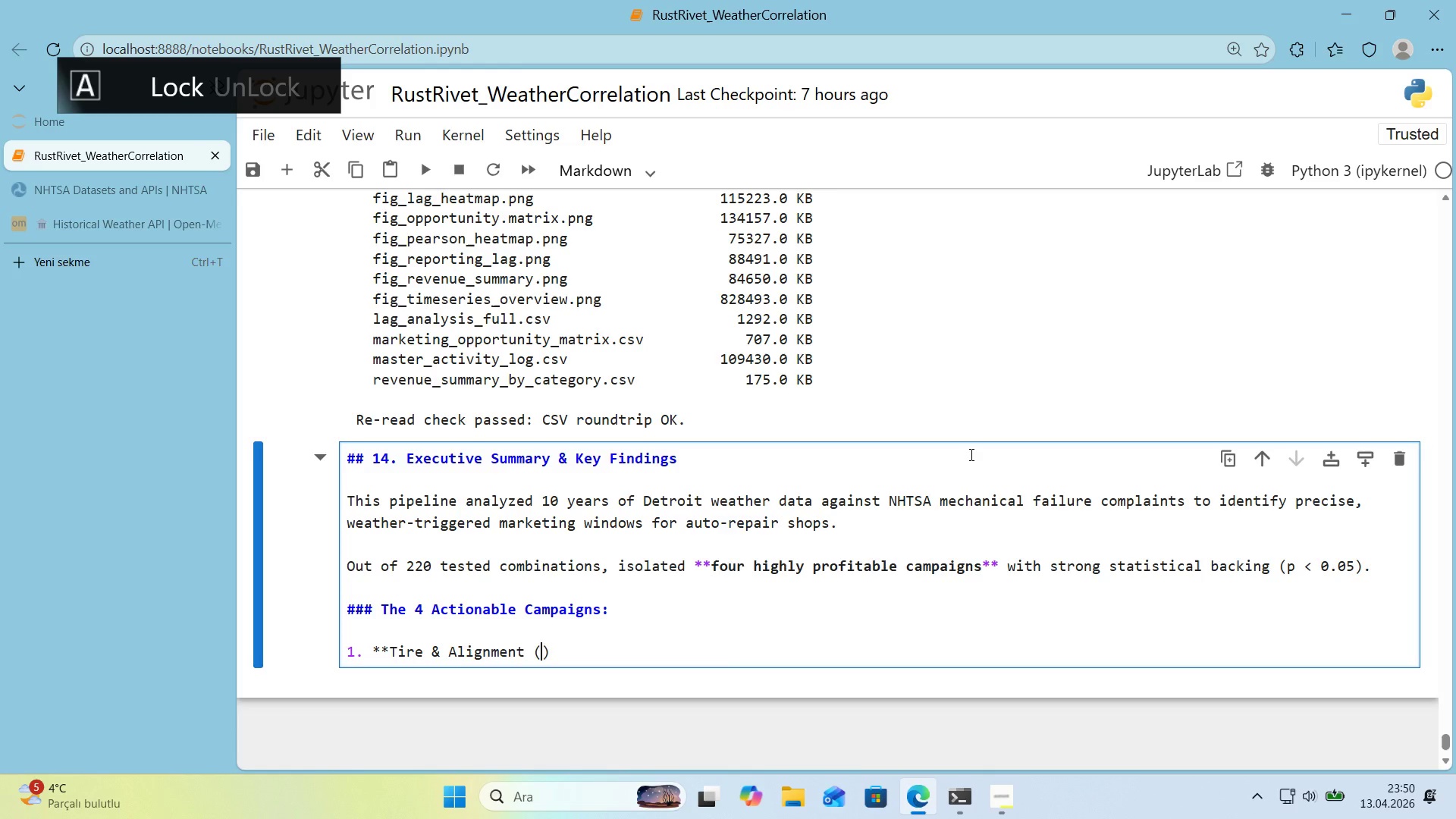 
 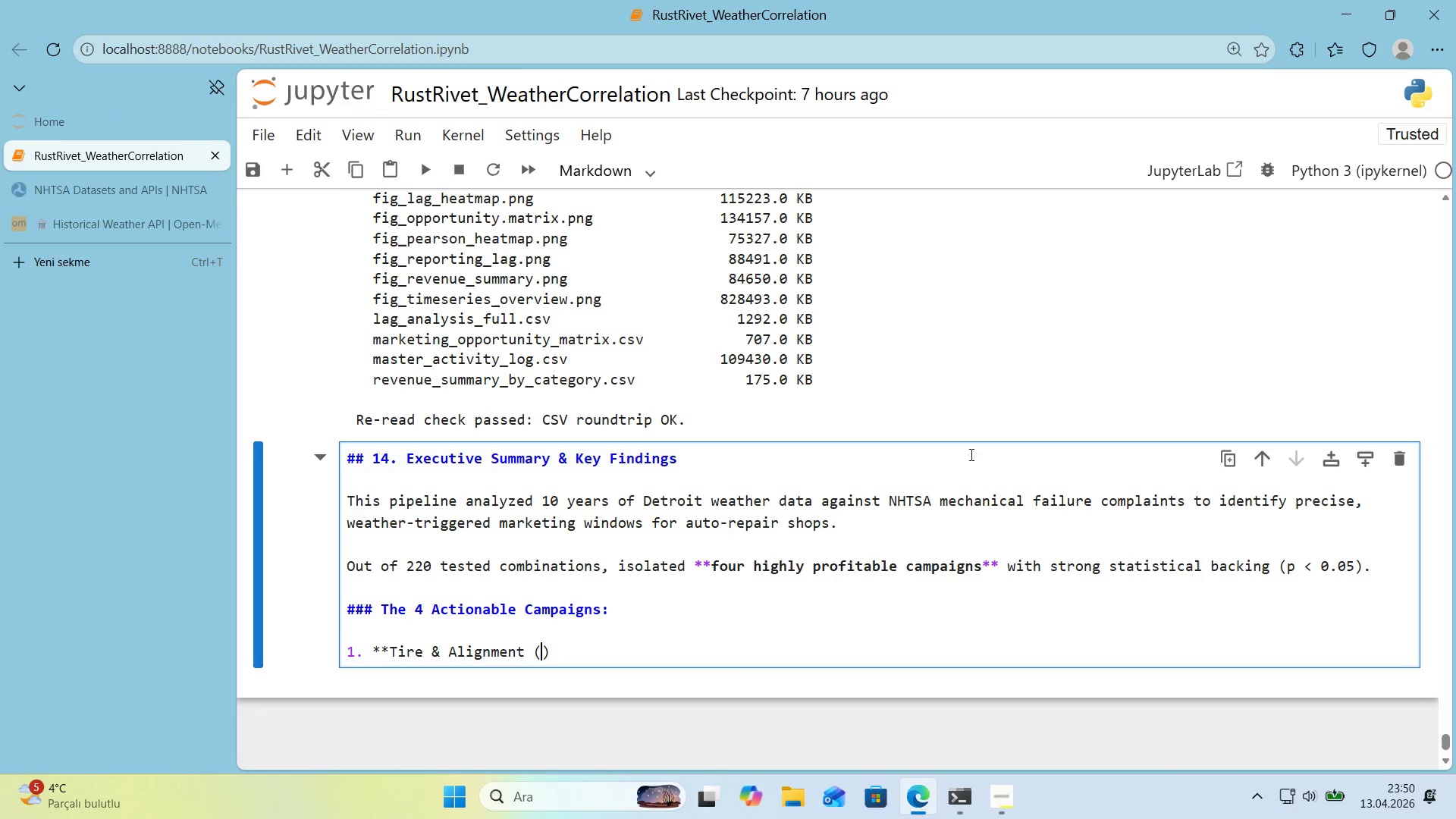 
key(ArrowLeft)
 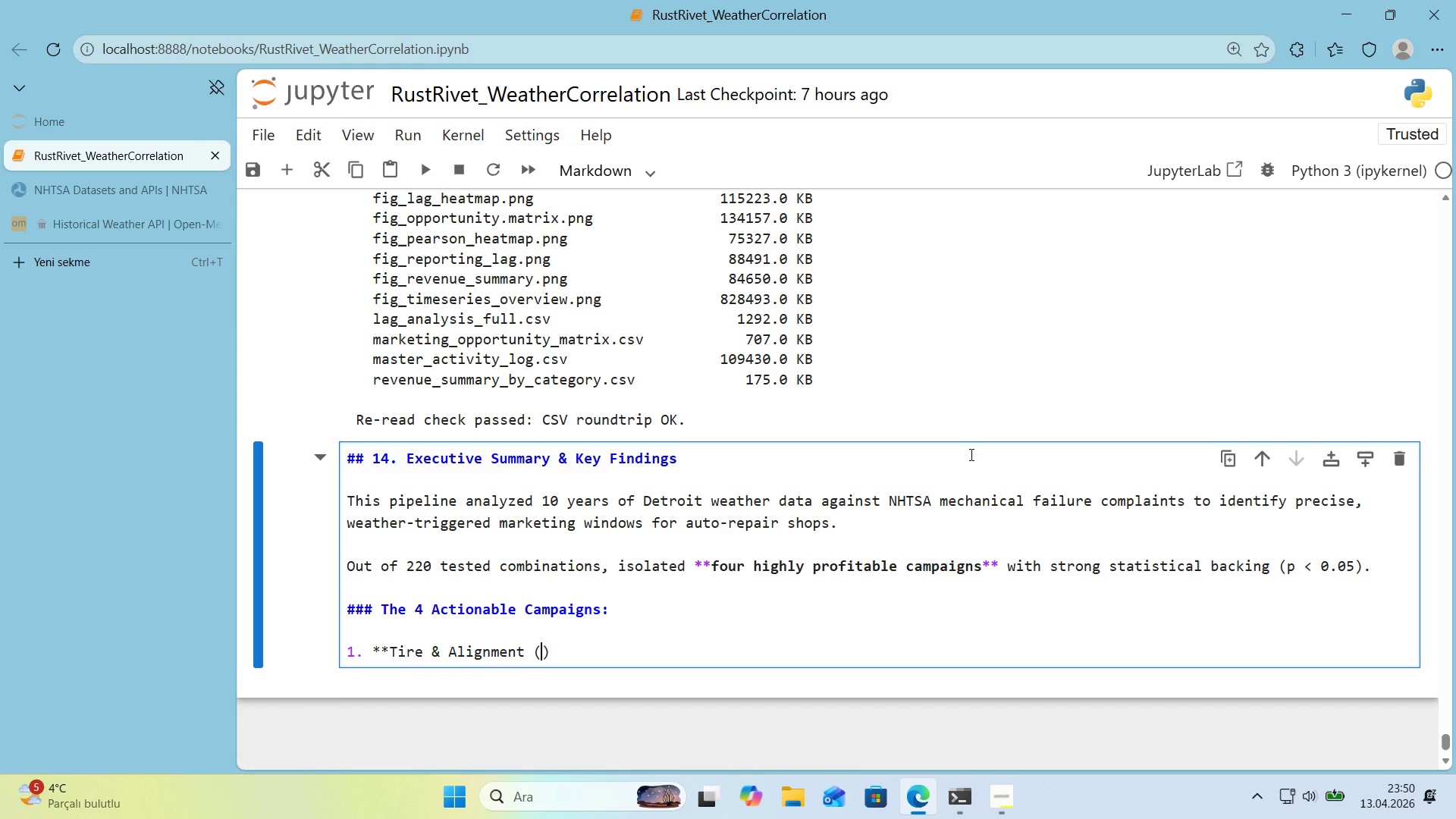 
type(Tr'gger)
 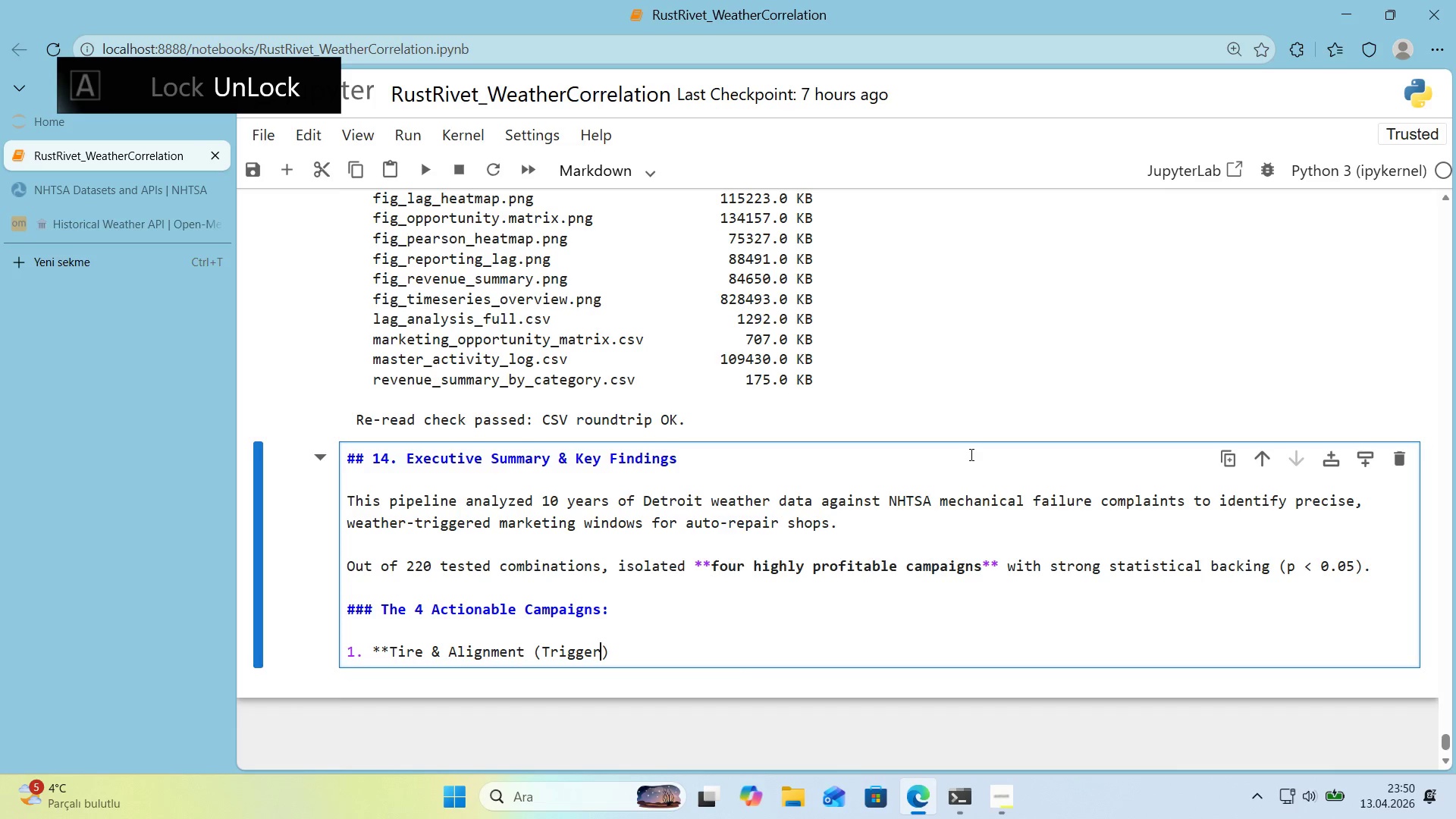 
key(ArrowRight)
 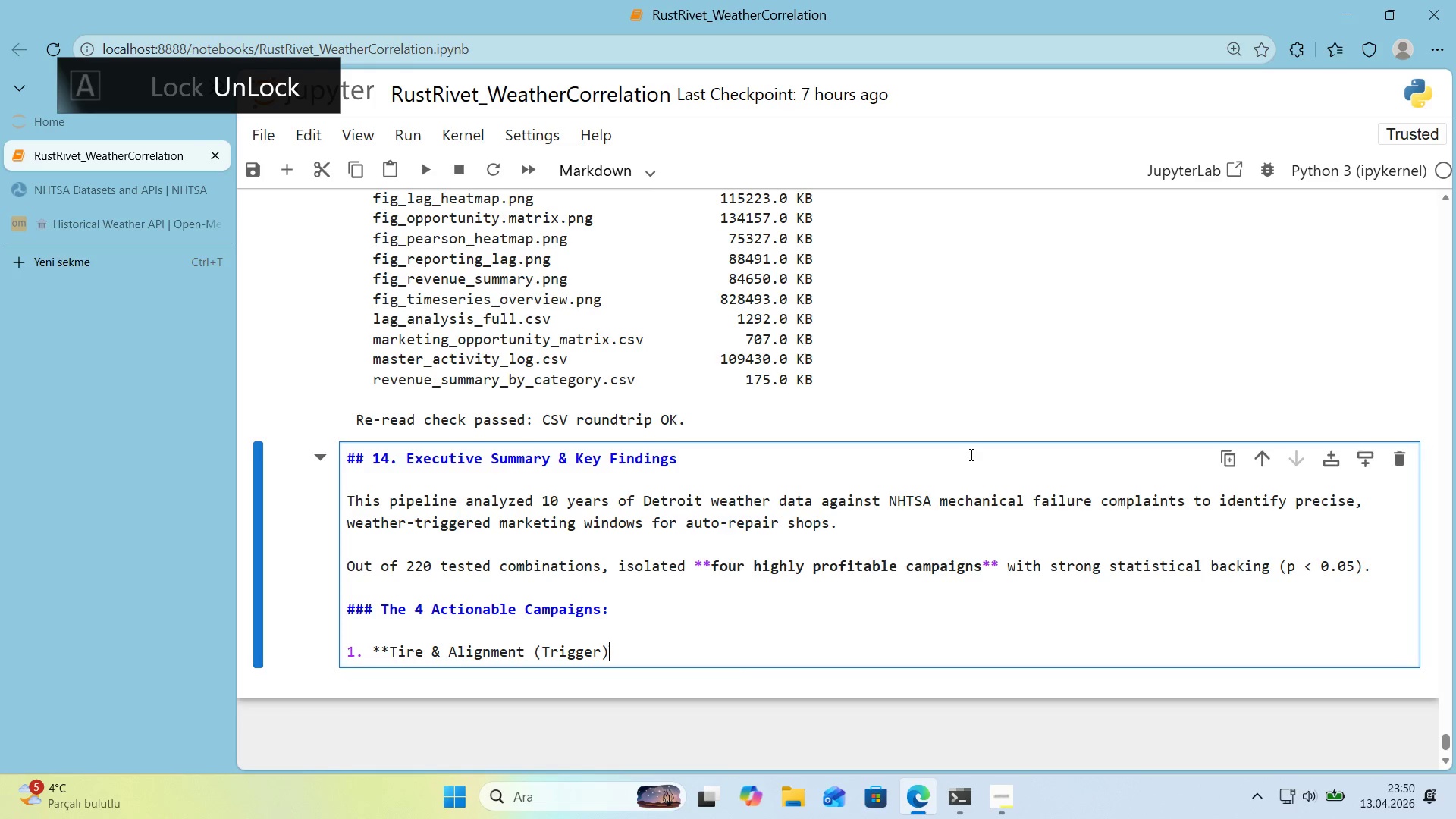 
key(ArrowLeft)
 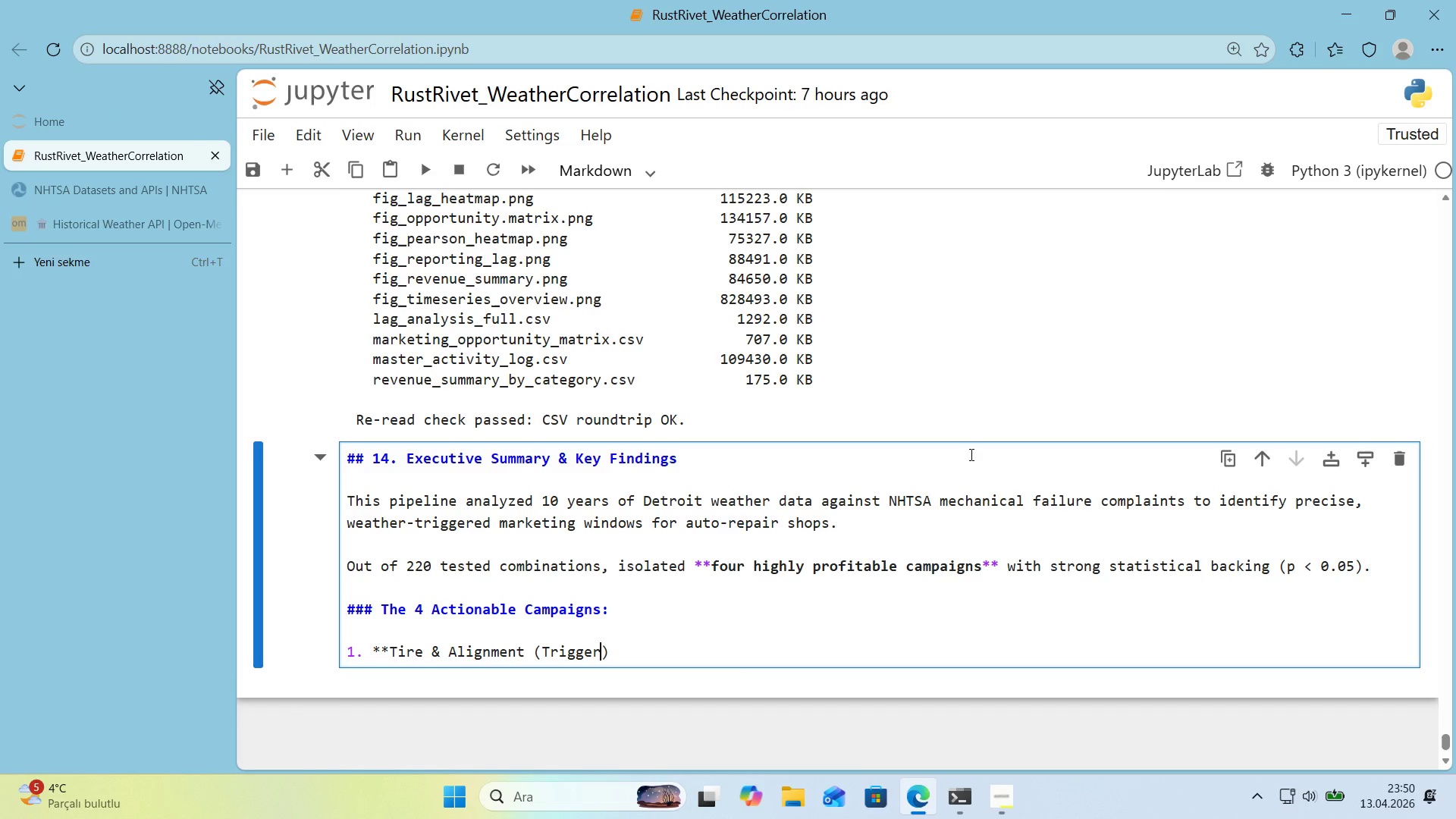 
key(Shift+Period)
 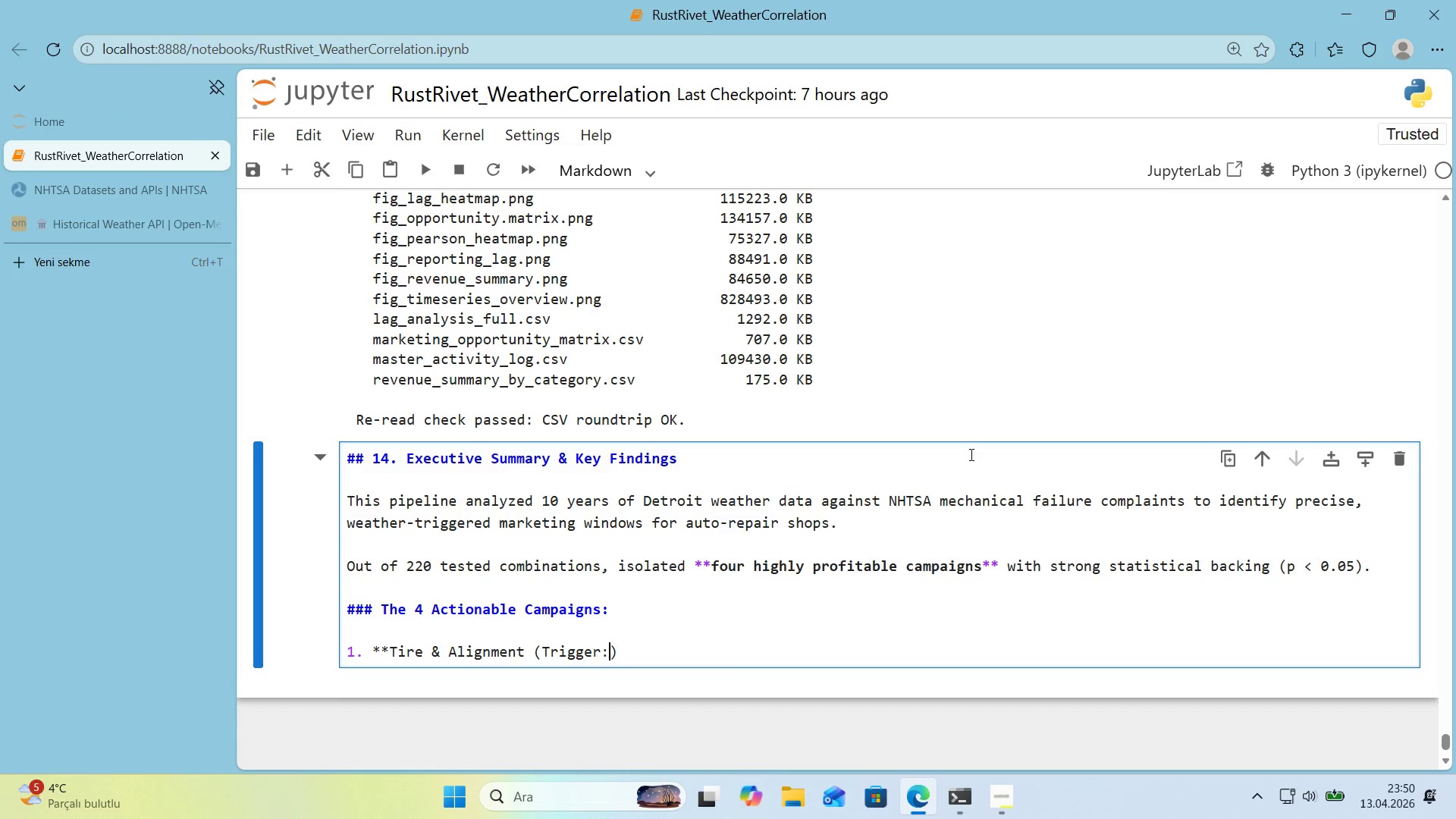 
key(Space)
 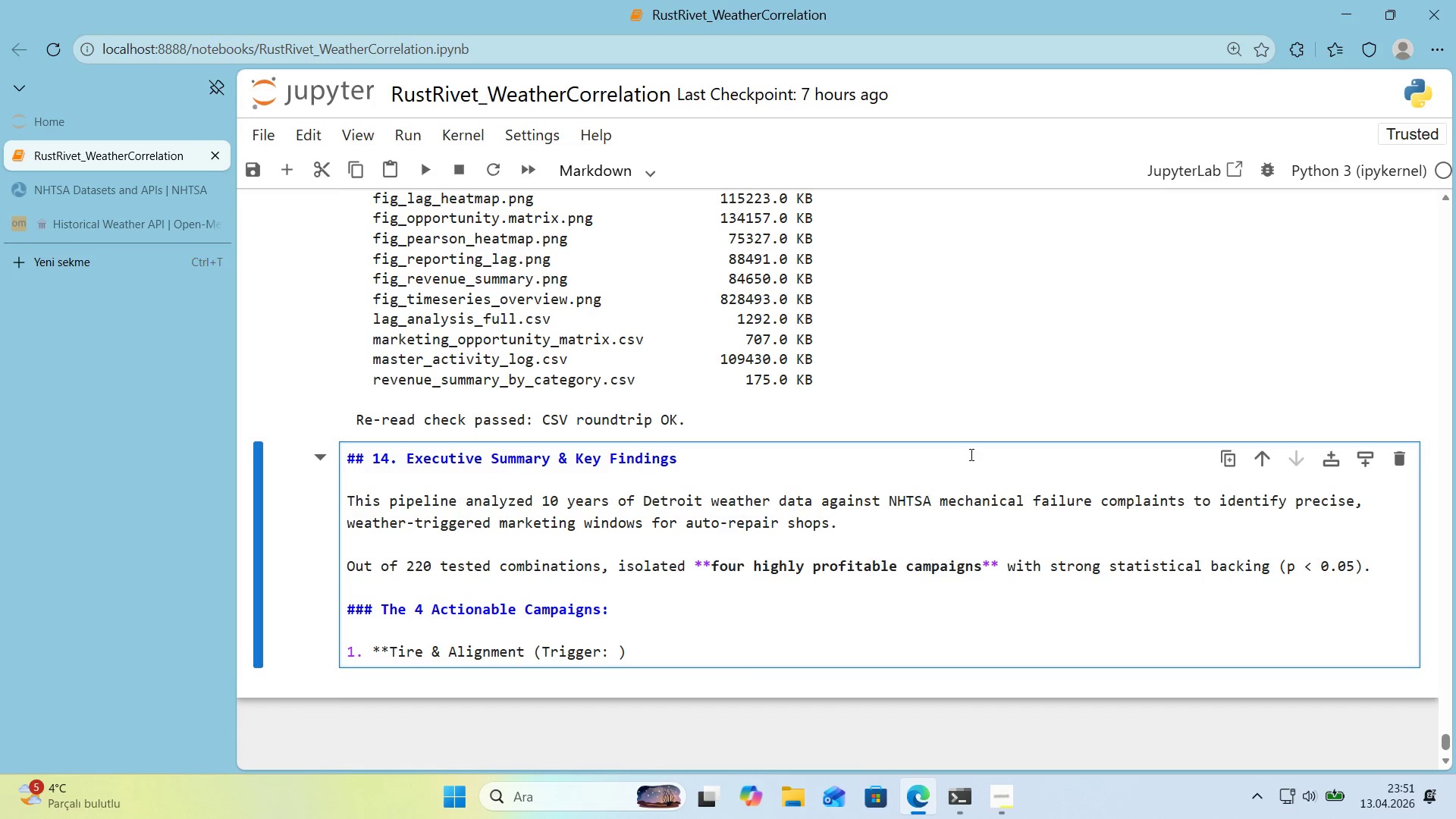 
type(Susta'ned Hardd C)
key(Backspace)
key(Backspace)
key(Backspace)
type( cOLD)
key(Backspace)
key(Backspace)
key(Backspace)
key(Backspace)
type(Cold)
 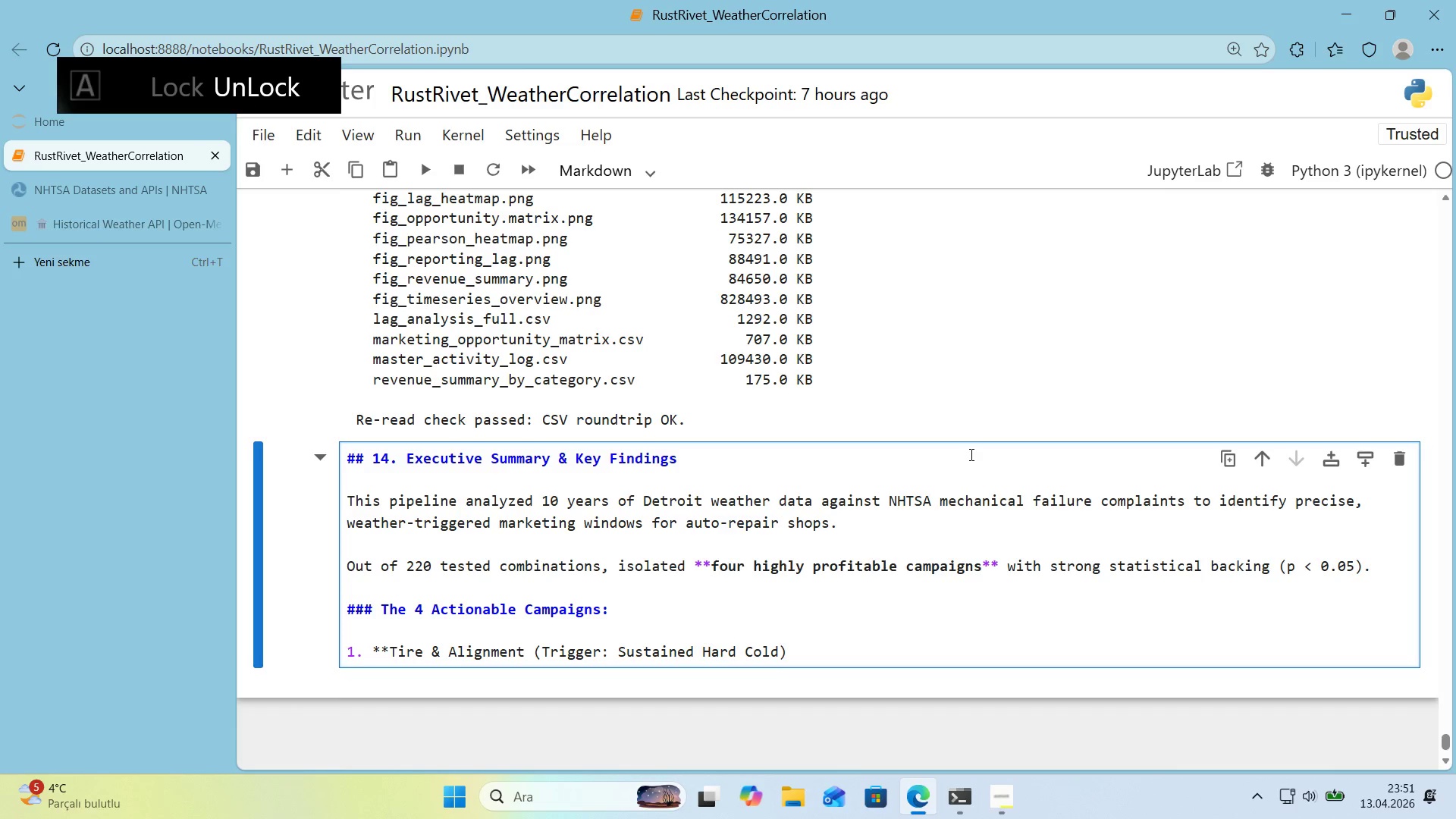 
key(ArrowRight)
 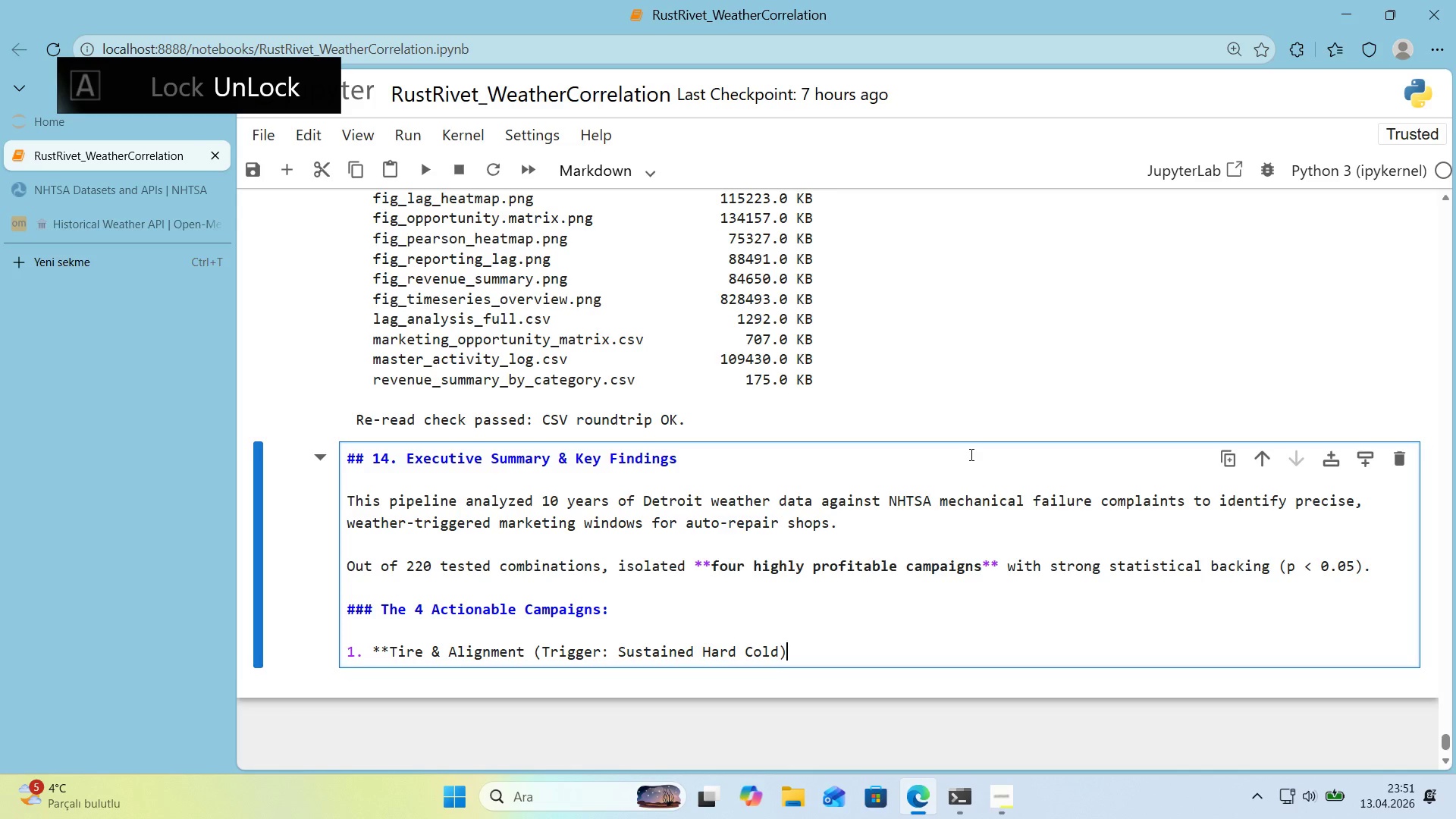 
key(NumpadMultiply)
 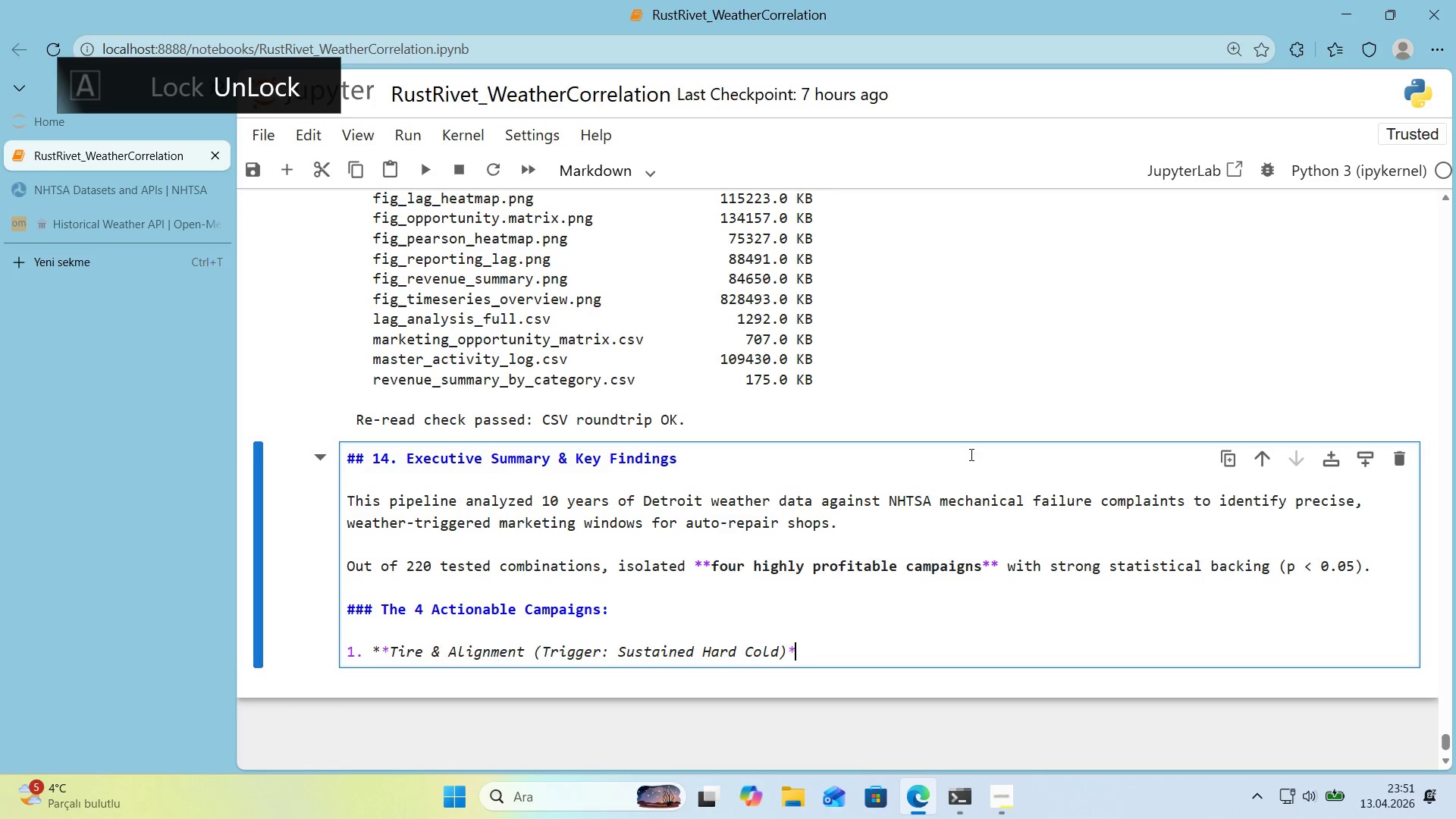 
key(NumpadMultiply)
 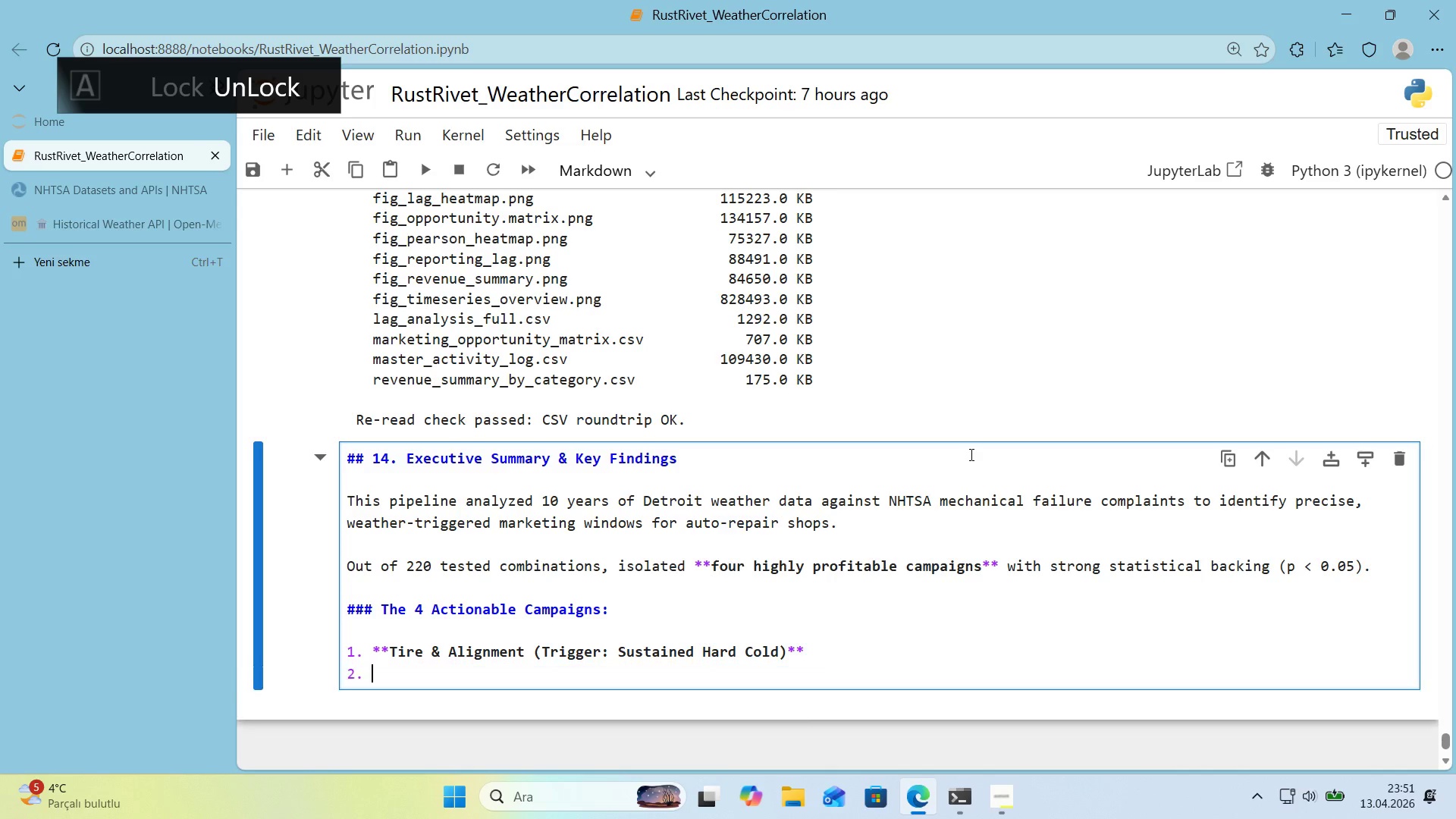 
key(Enter)
 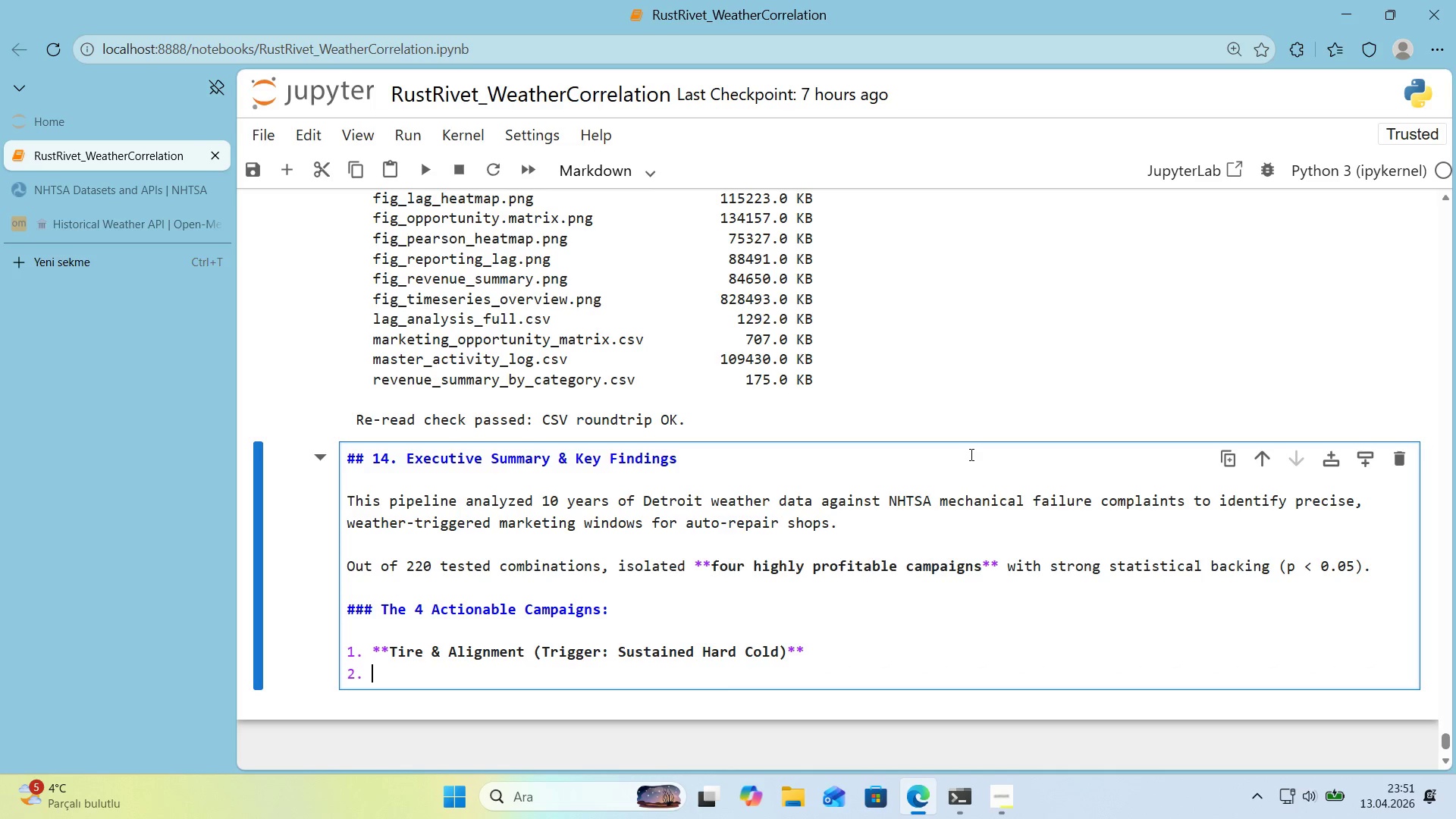 
key(Backspace)
 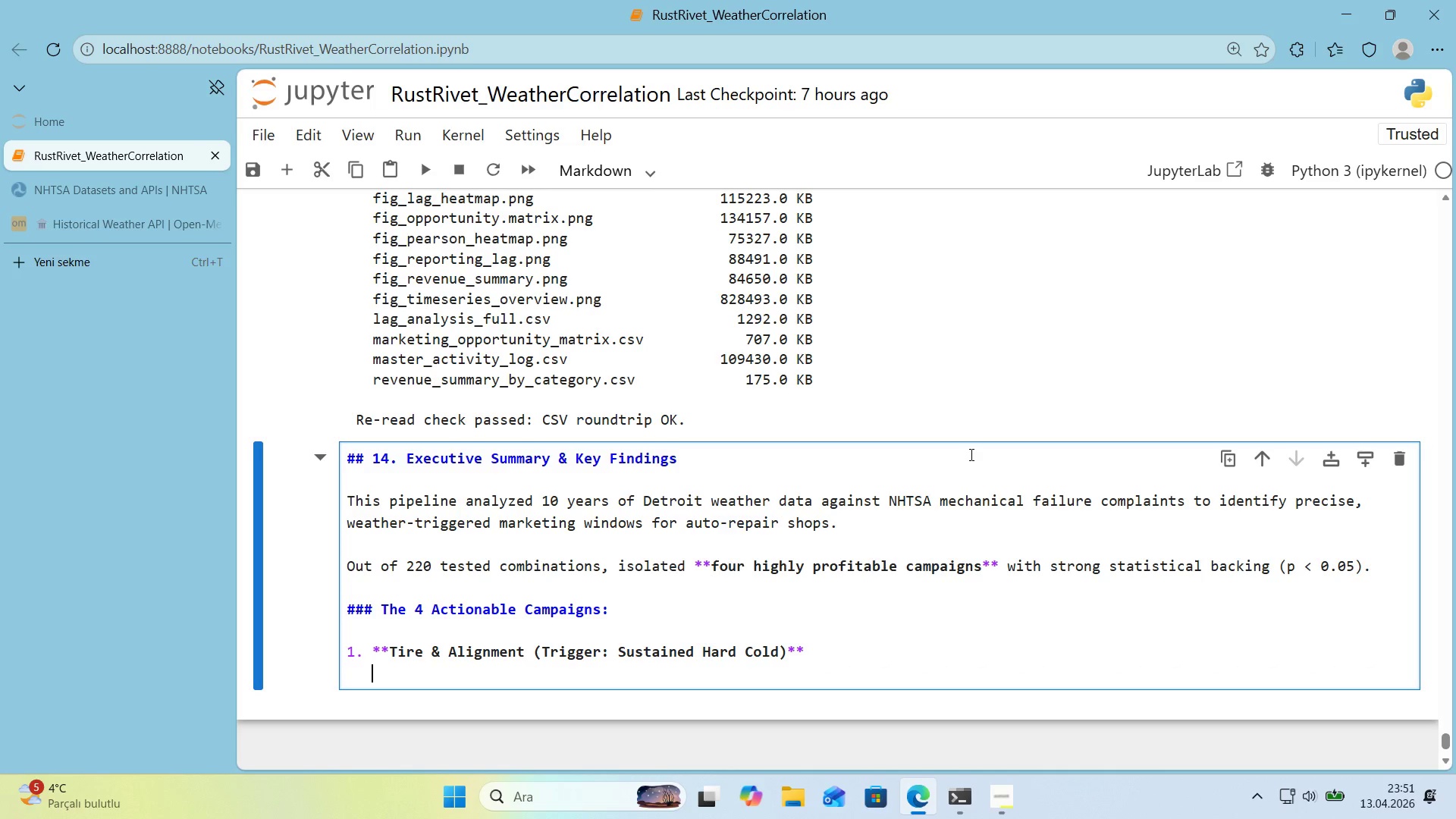 
key(Backspace)
 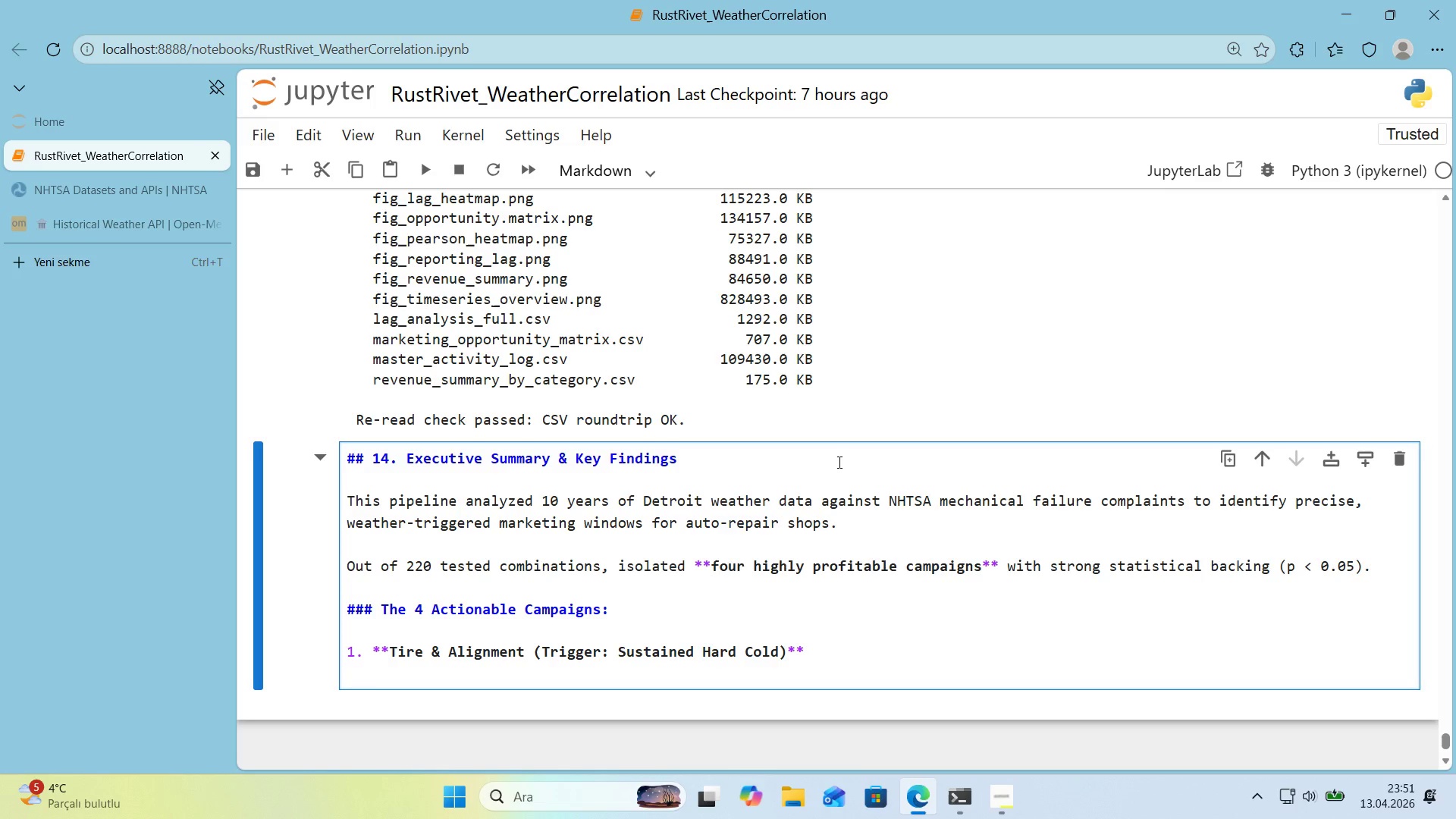 
wait(48.72)
 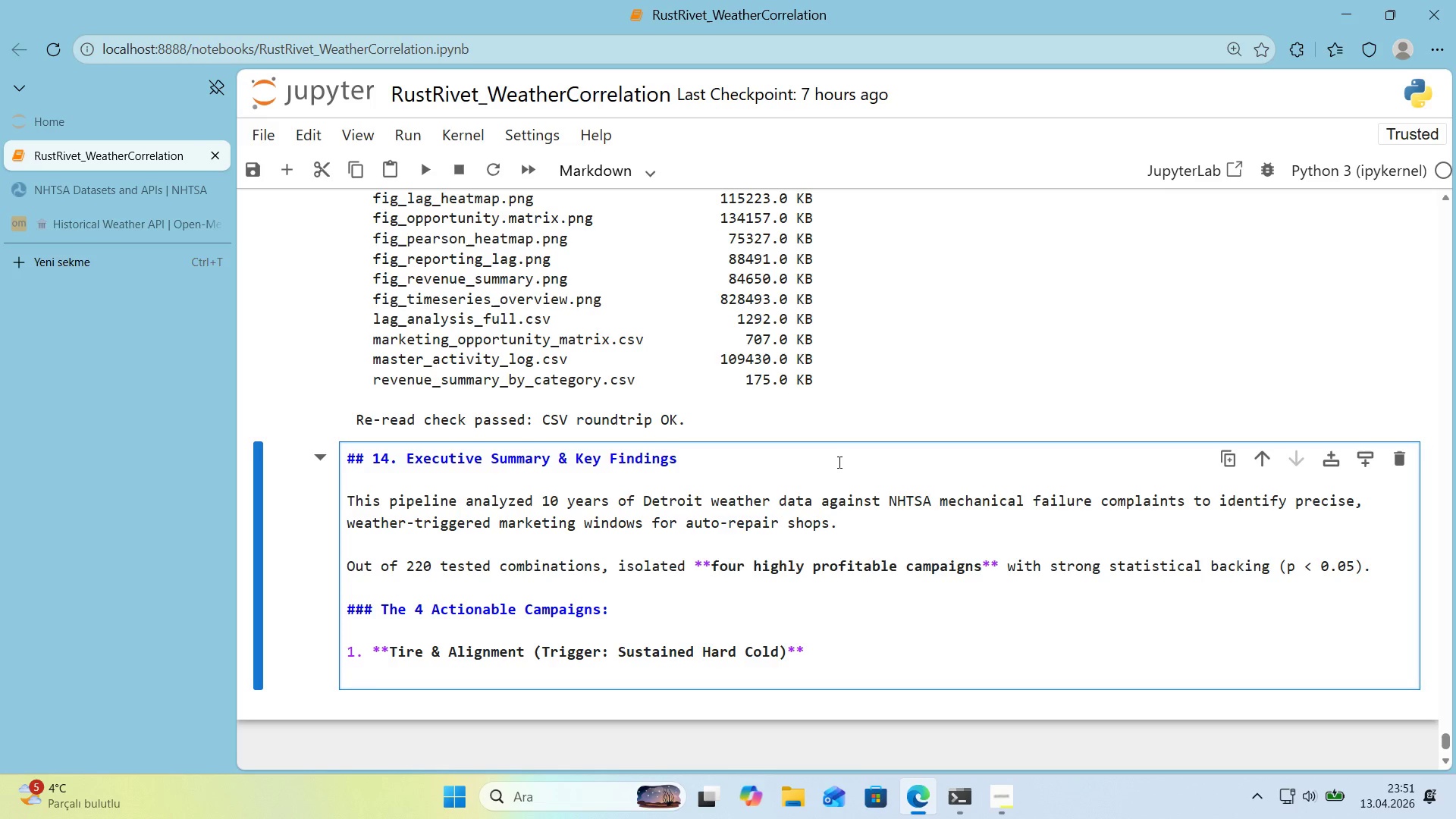 
scroll: coordinate [696, 516], scroll_direction: down, amount: 1.0
 